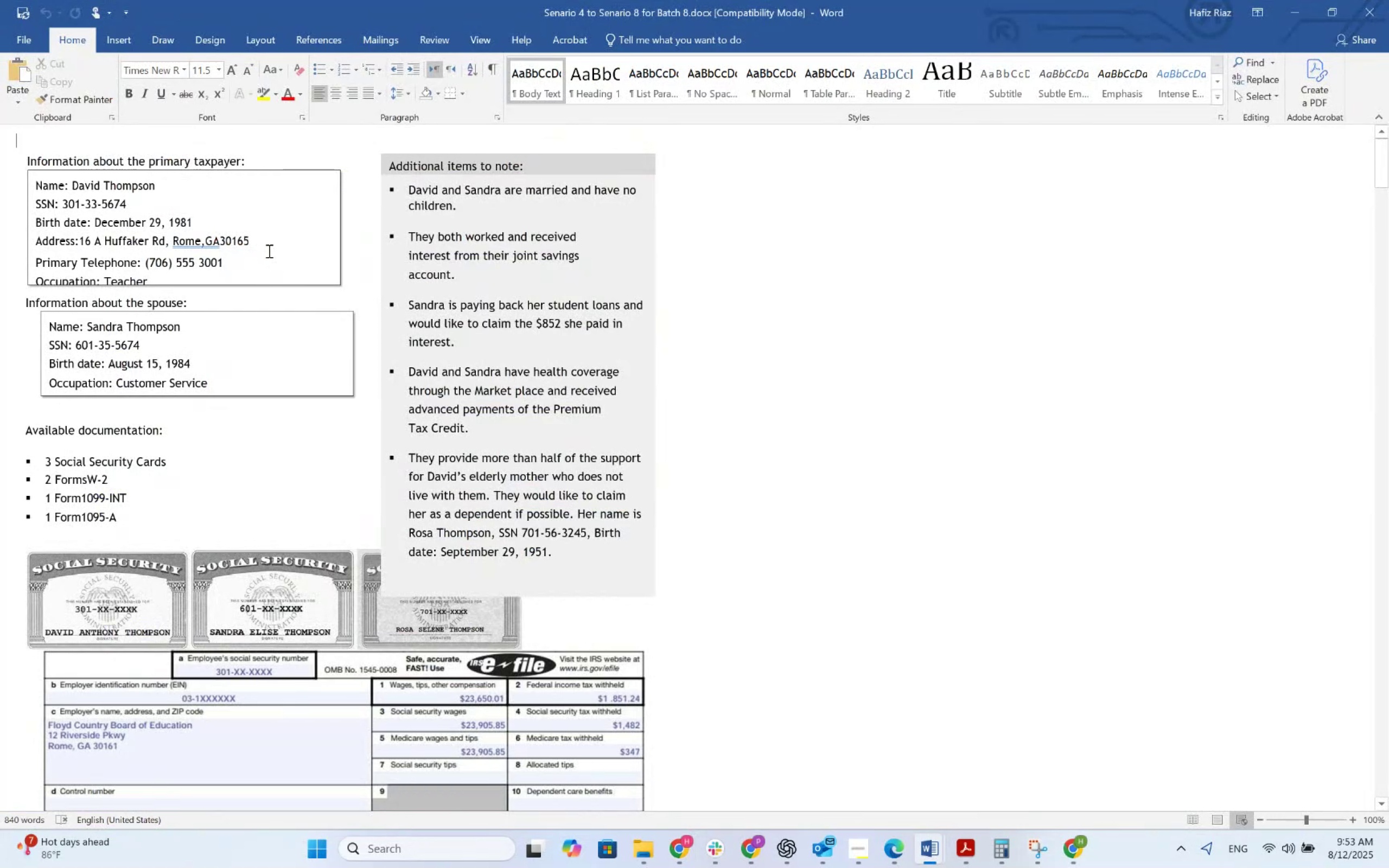 
key(Alt+Tab)
 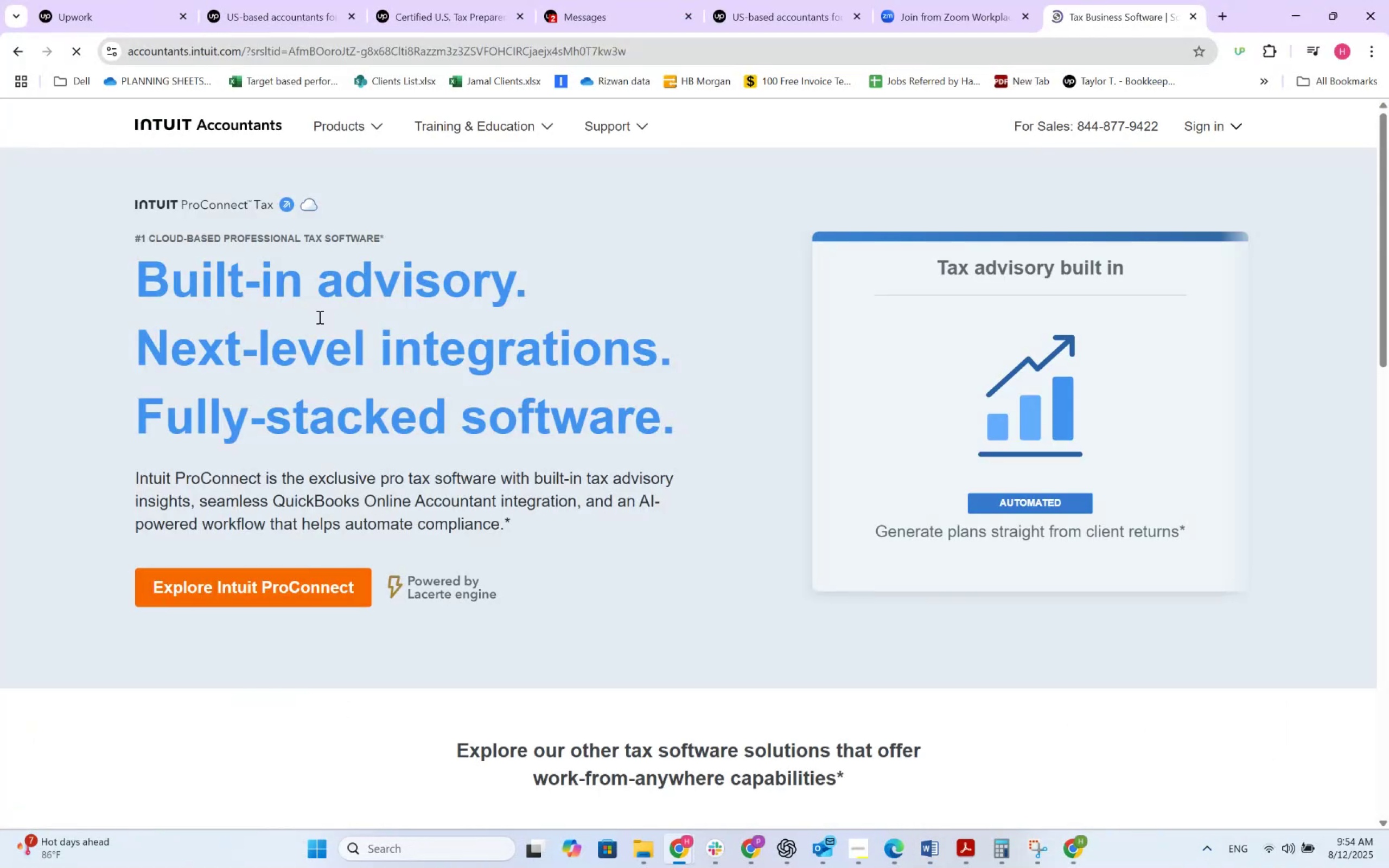 
wait(5.93)
 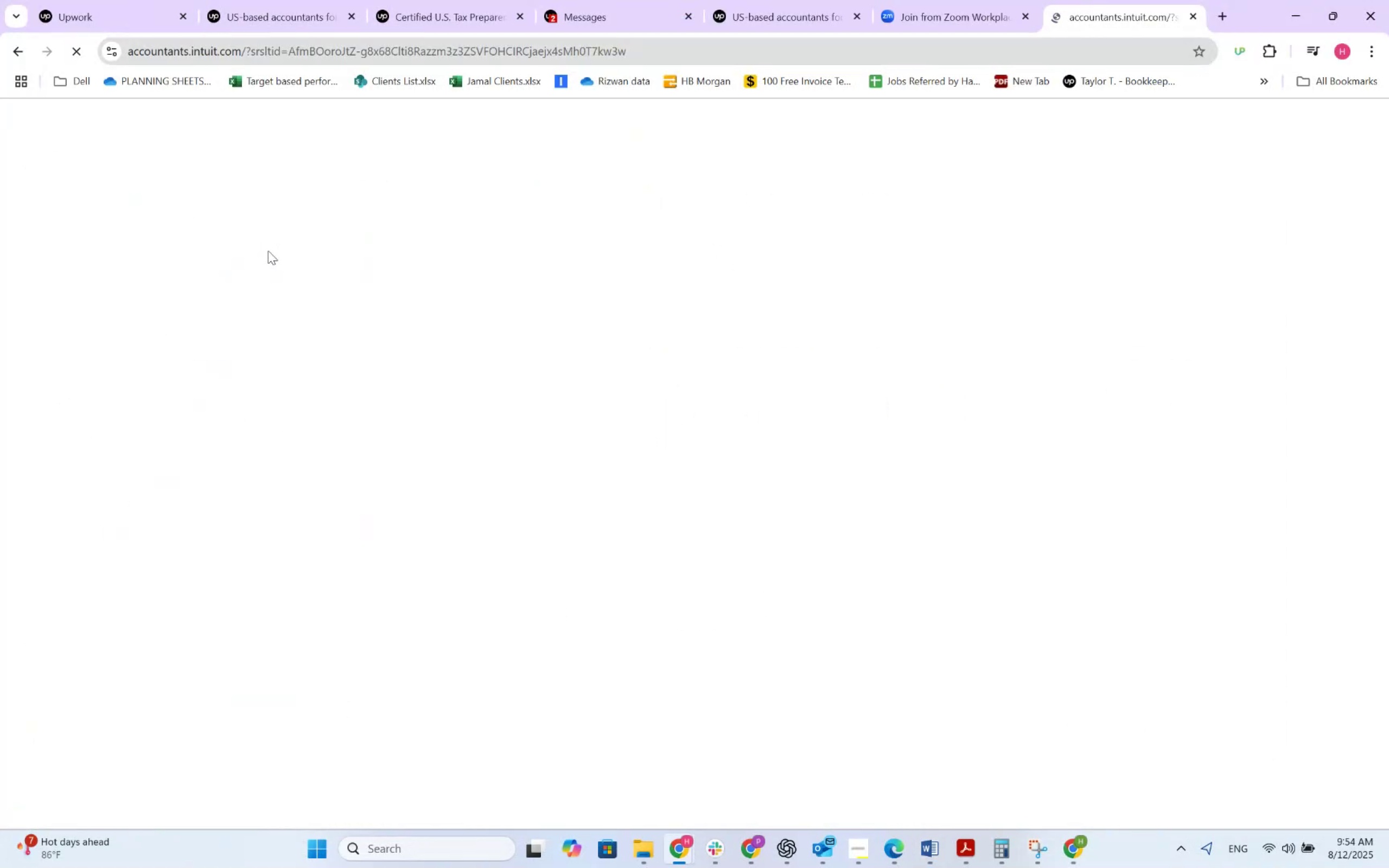 
left_click([1213, 131])
 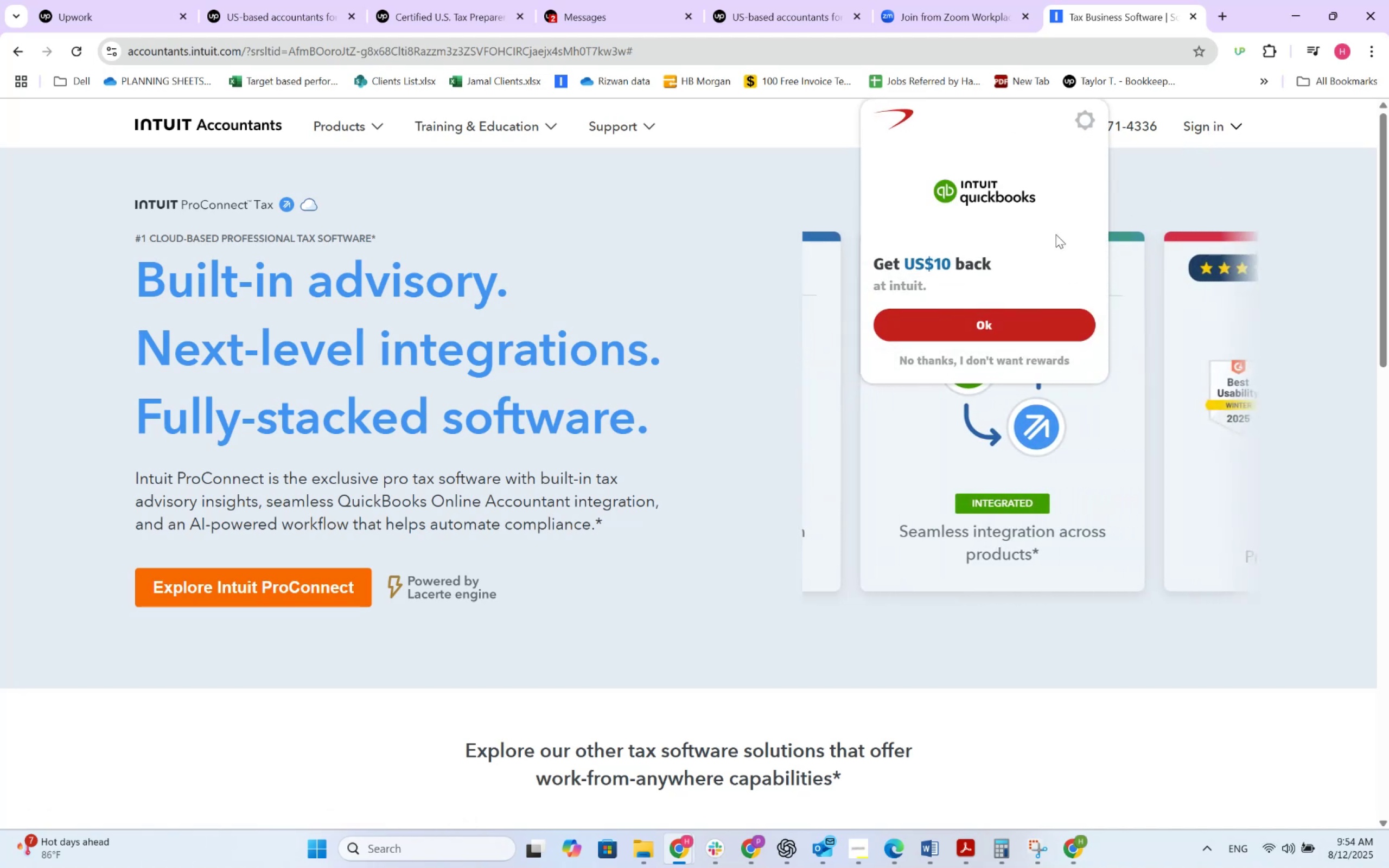 
wait(7.9)
 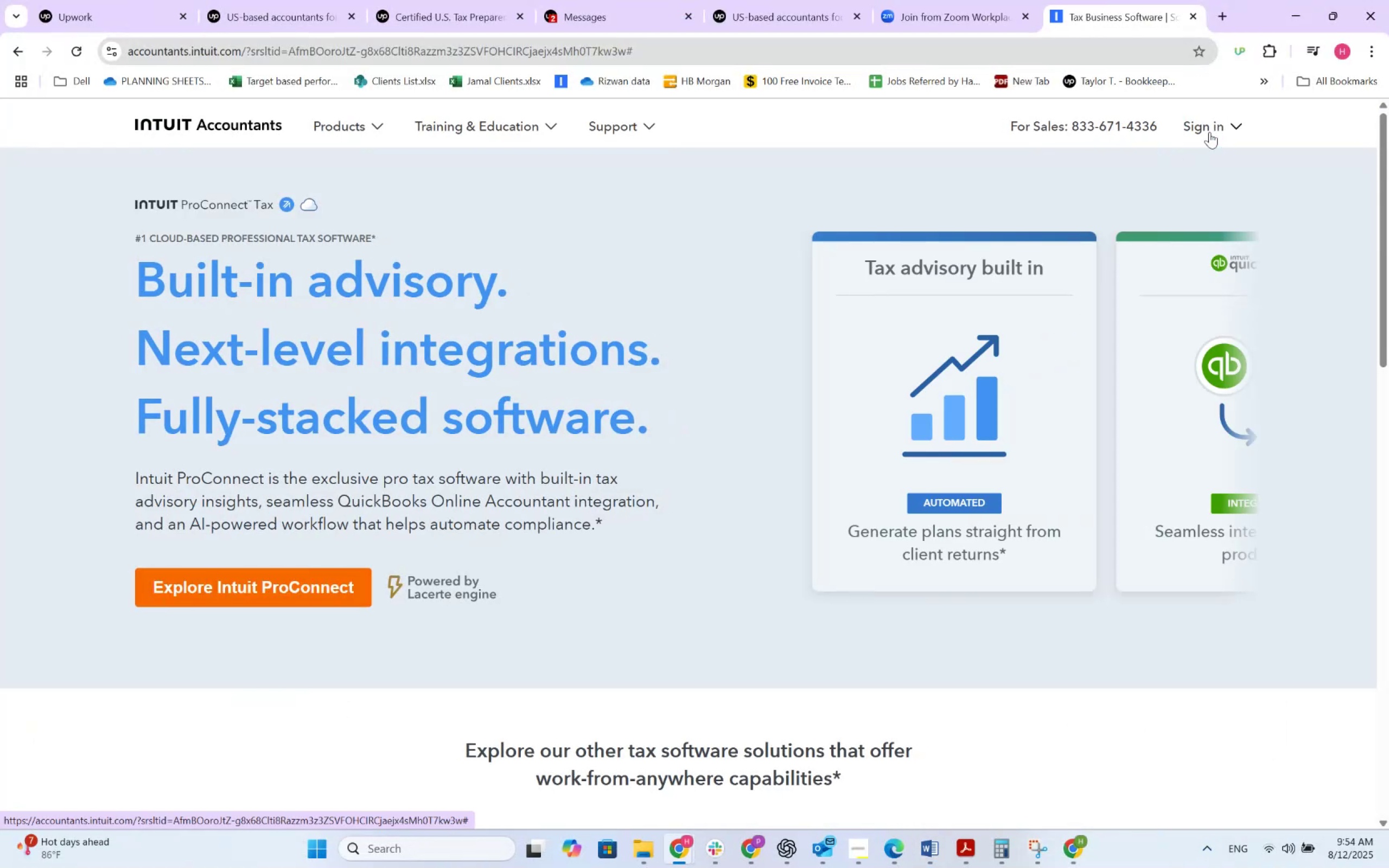 
left_click([1052, 320])
 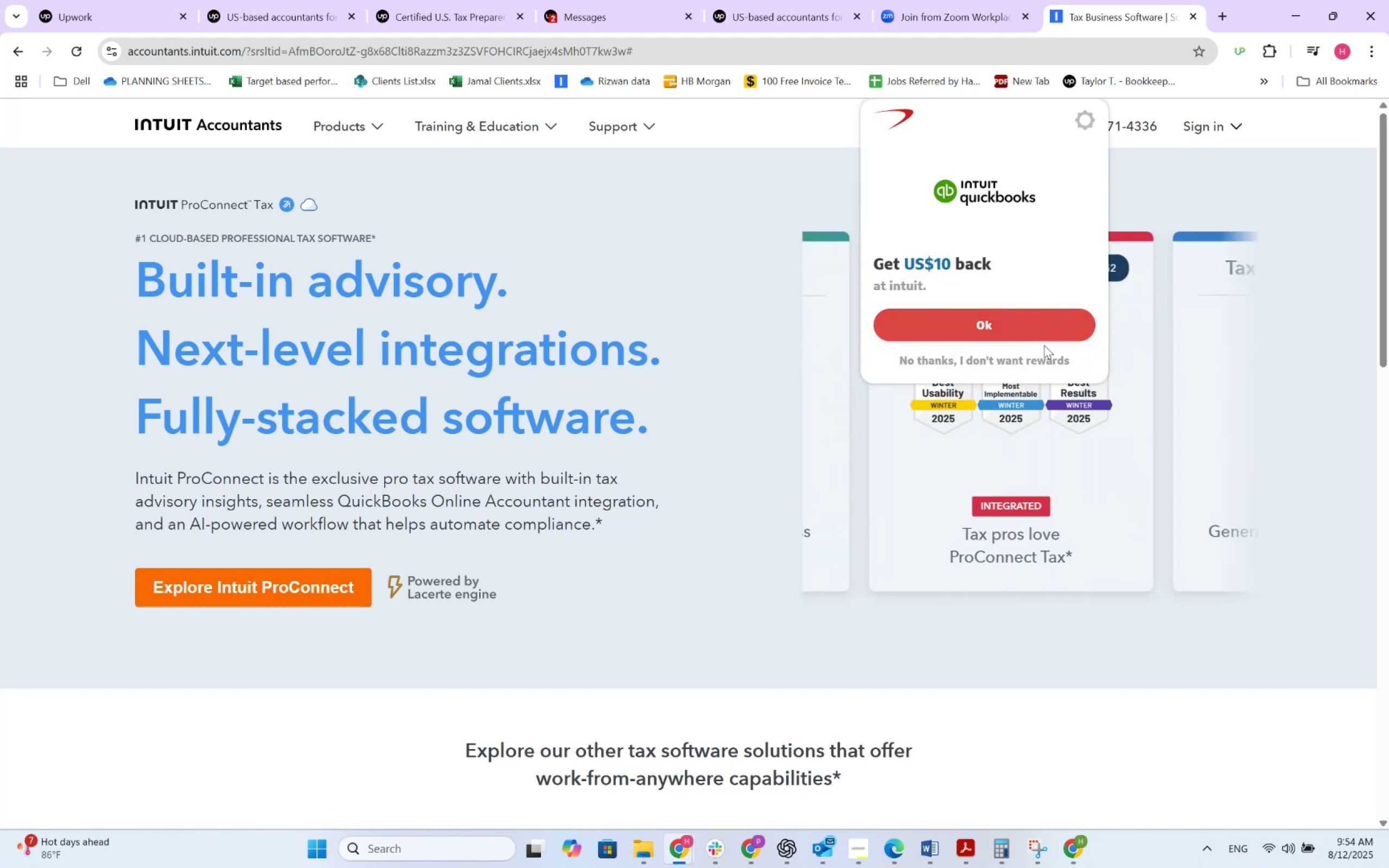 
left_click([1022, 362])
 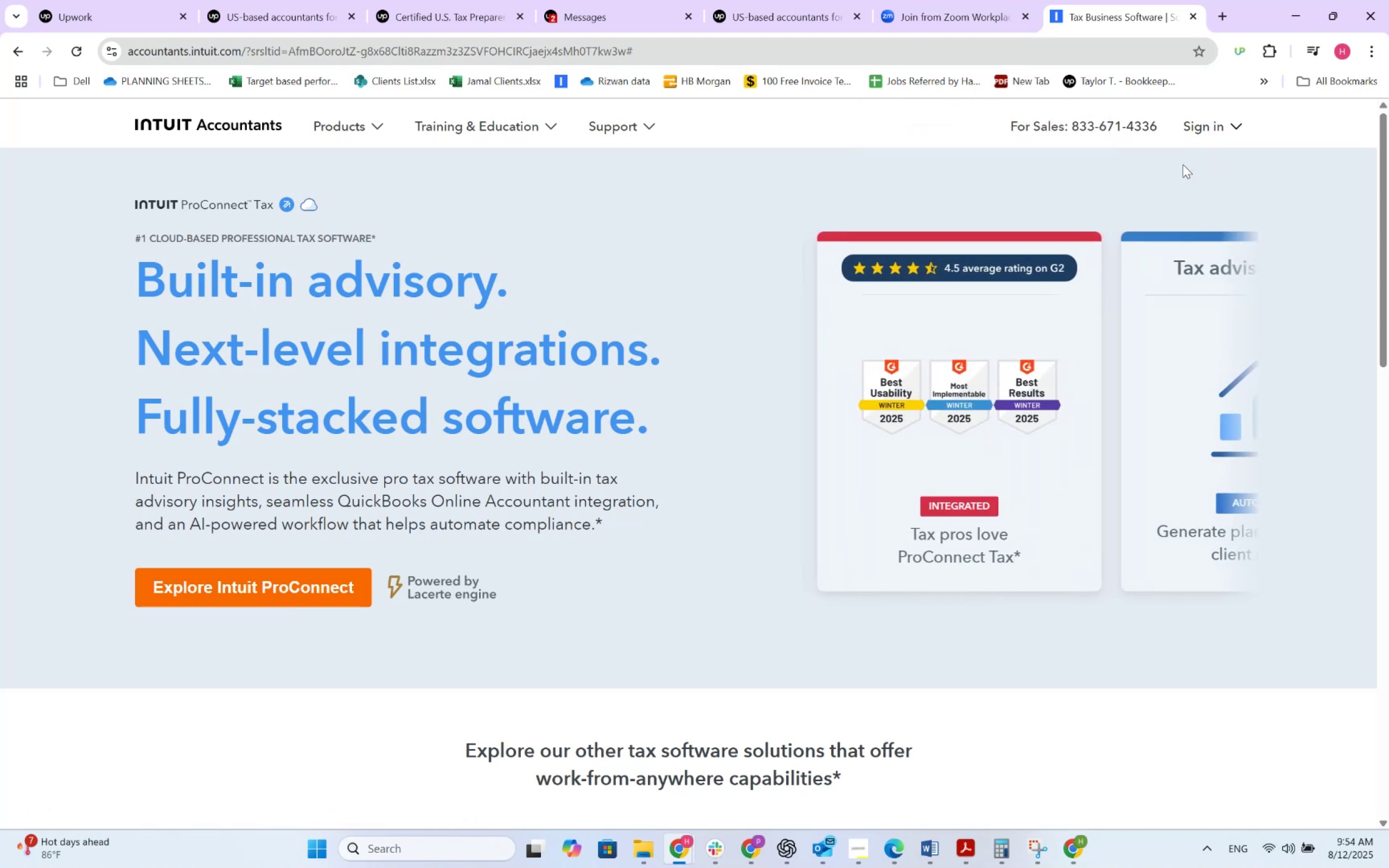 
left_click([1216, 128])
 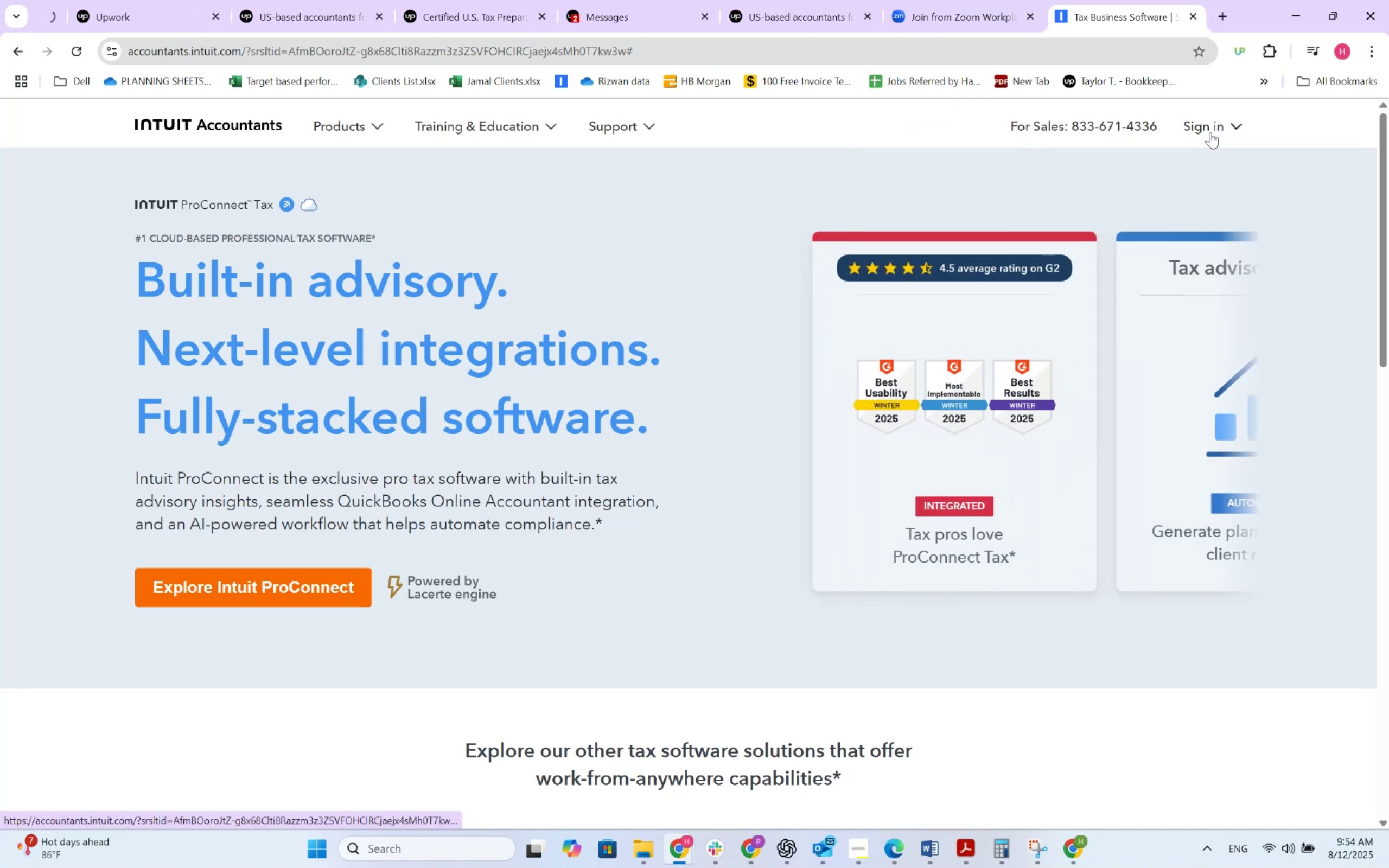 
left_click([1210, 132])
 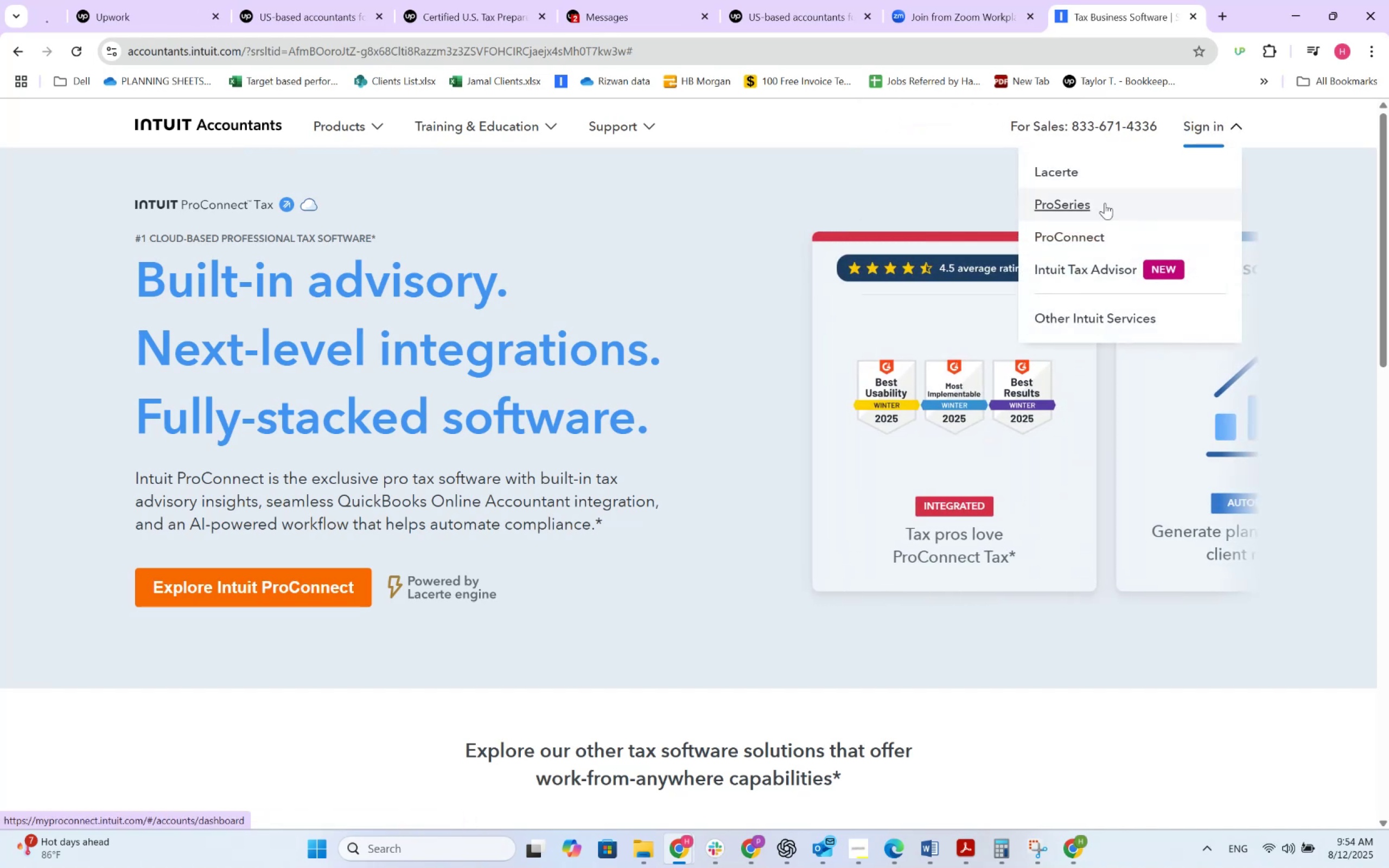 
left_click([1096, 234])
 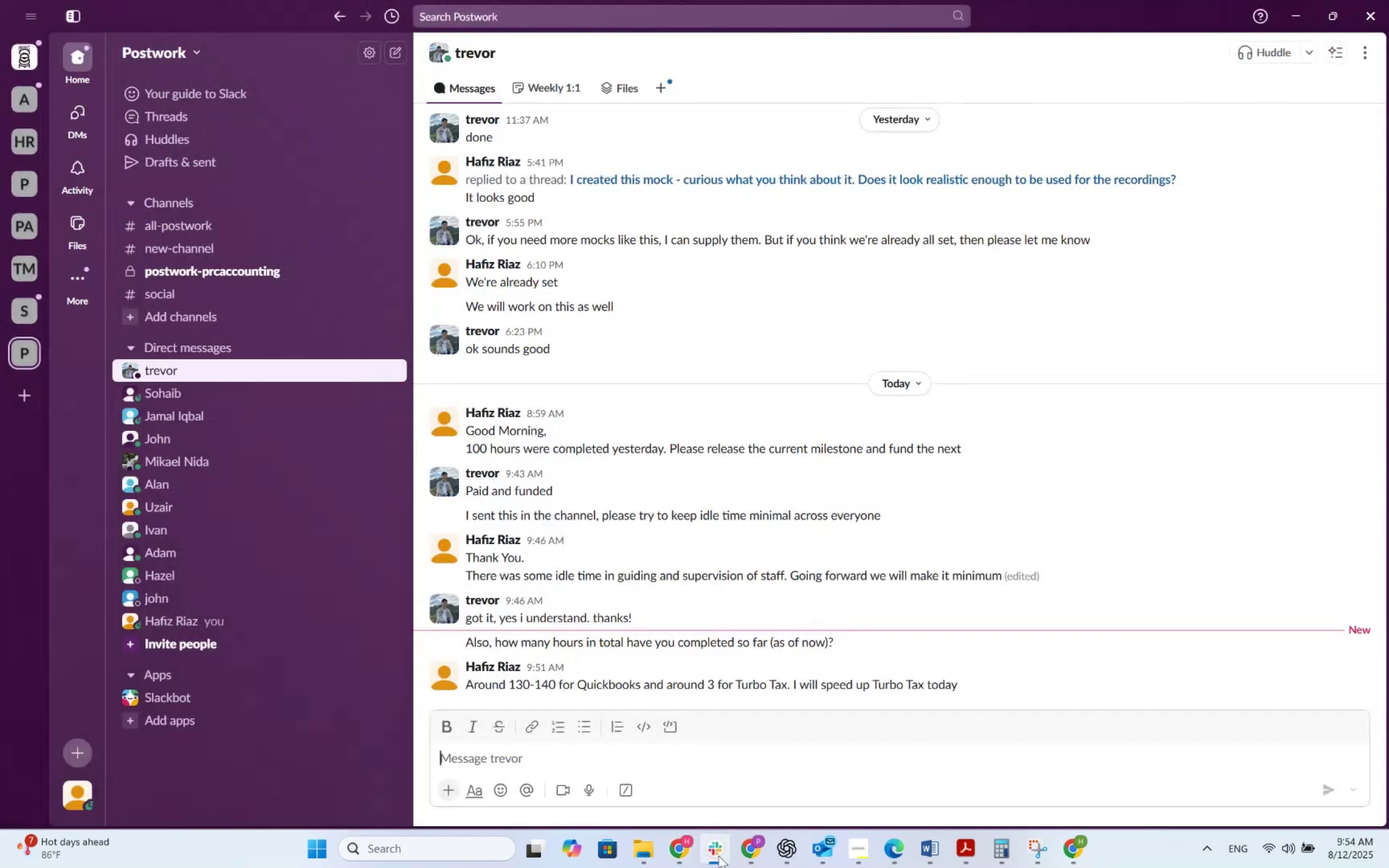 
scroll: coordinate [611, 540], scroll_direction: down, amount: 5.0
 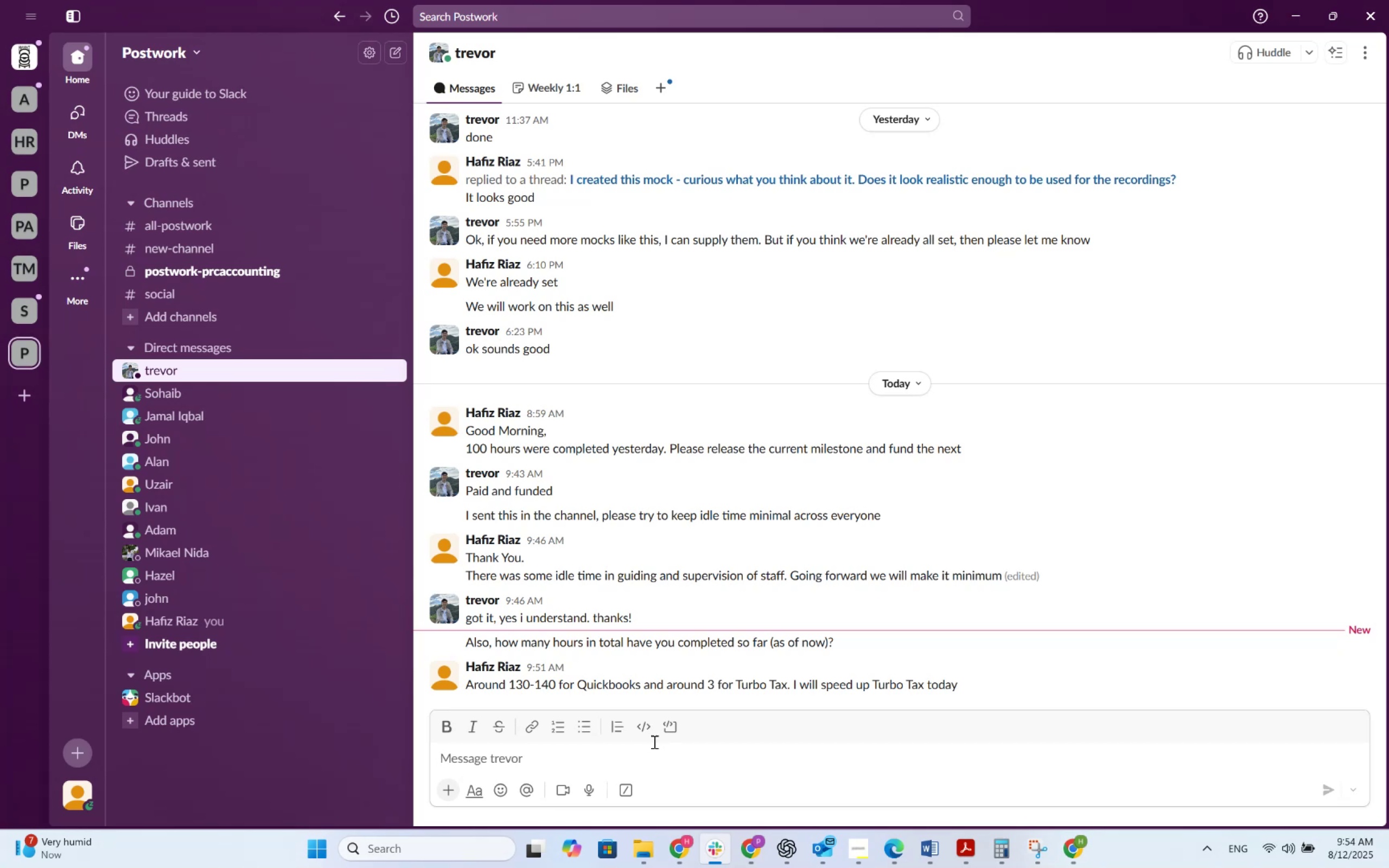 
wait(38.14)
 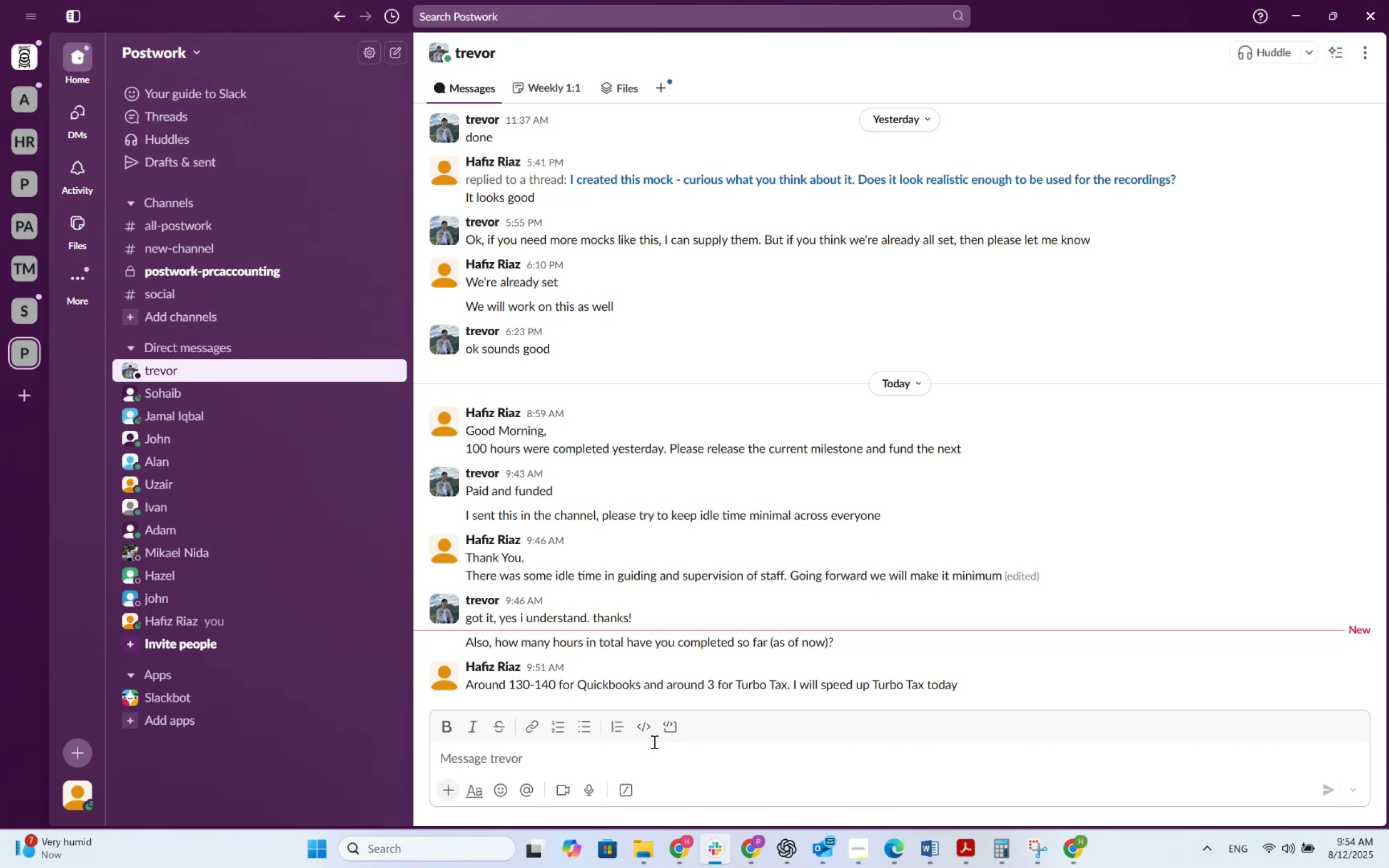 
left_click([680, 860])
 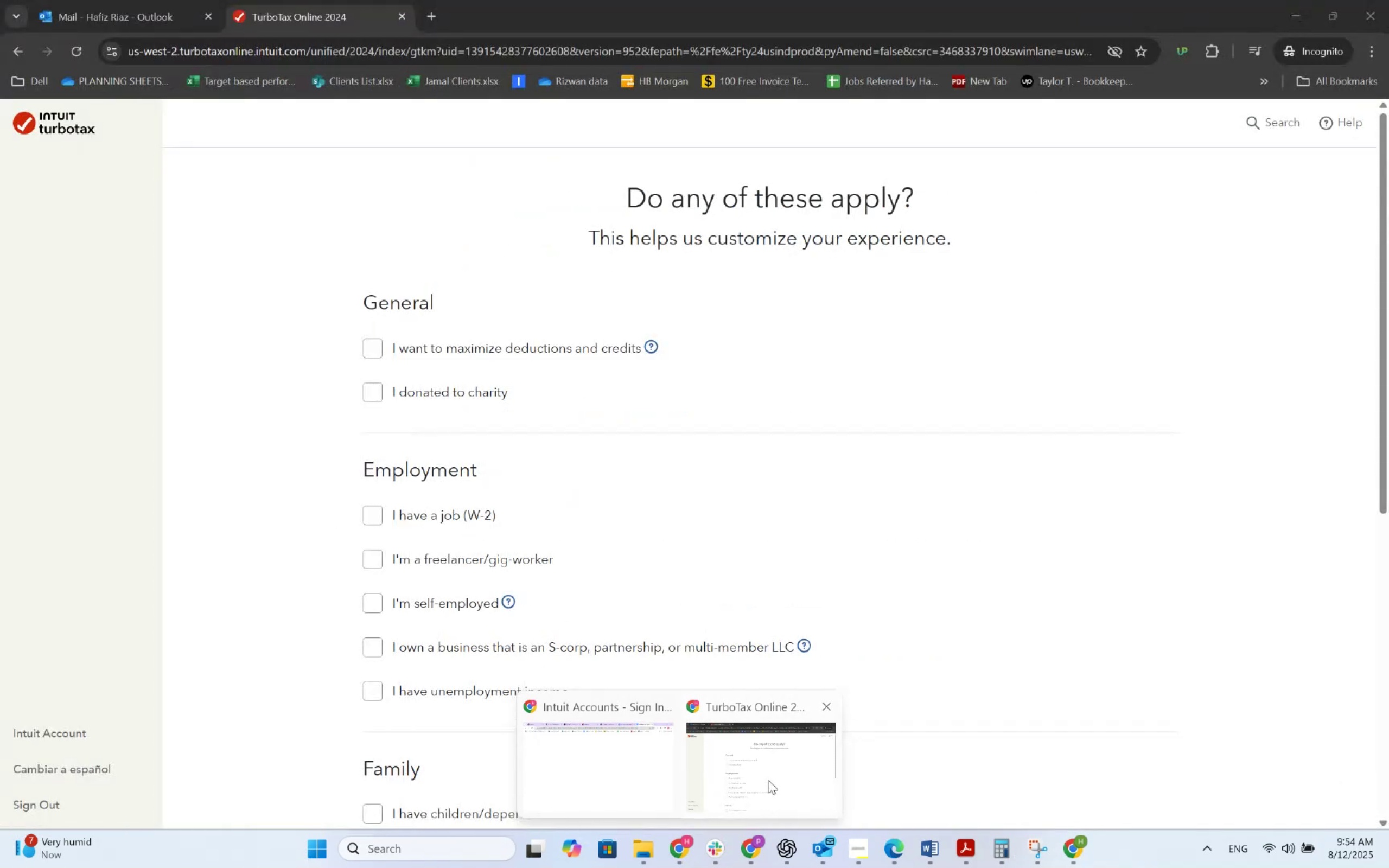 
left_click([768, 775])
 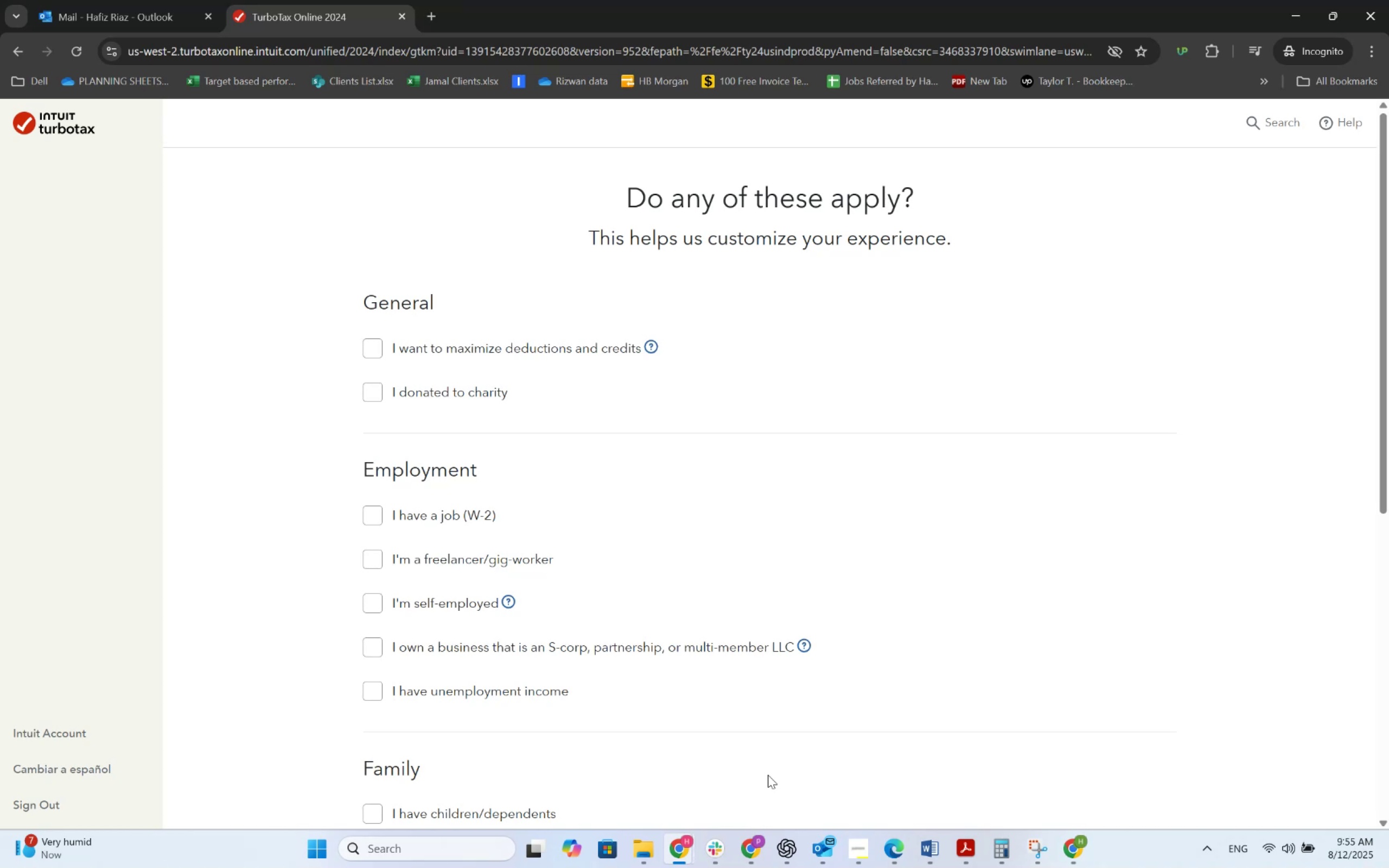 
wait(17.67)
 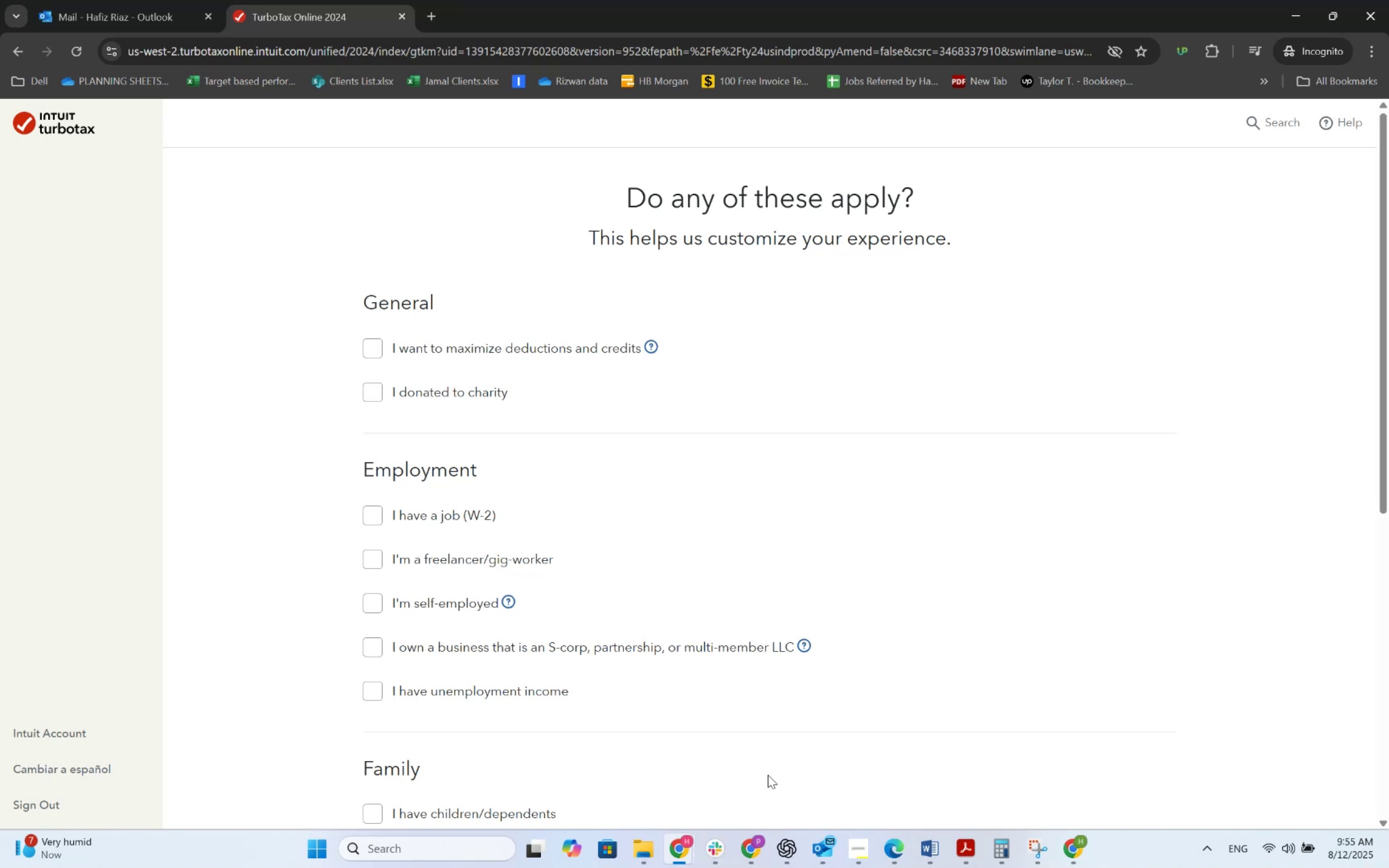 
left_click([669, 843])
 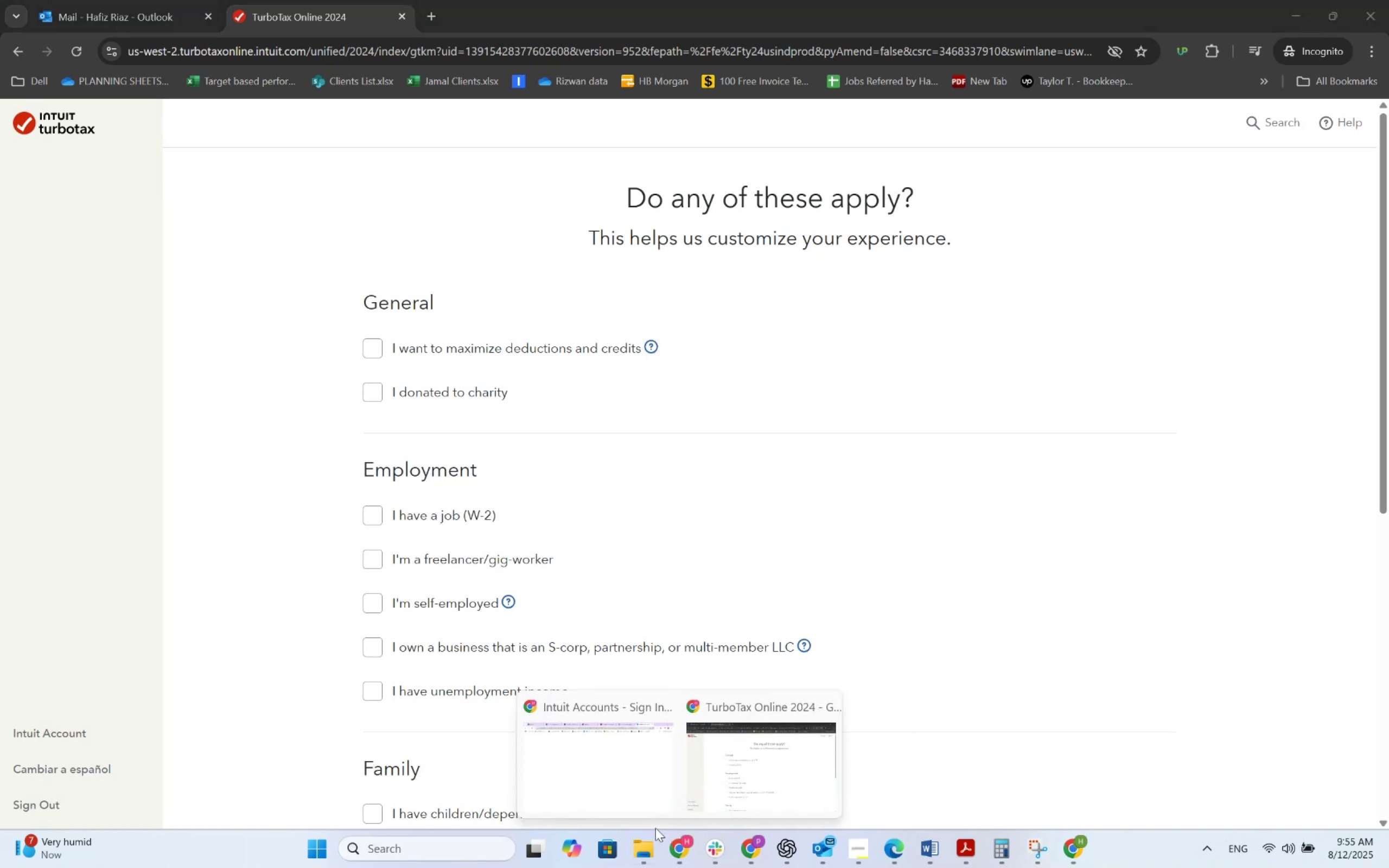 
left_click([640, 787])
 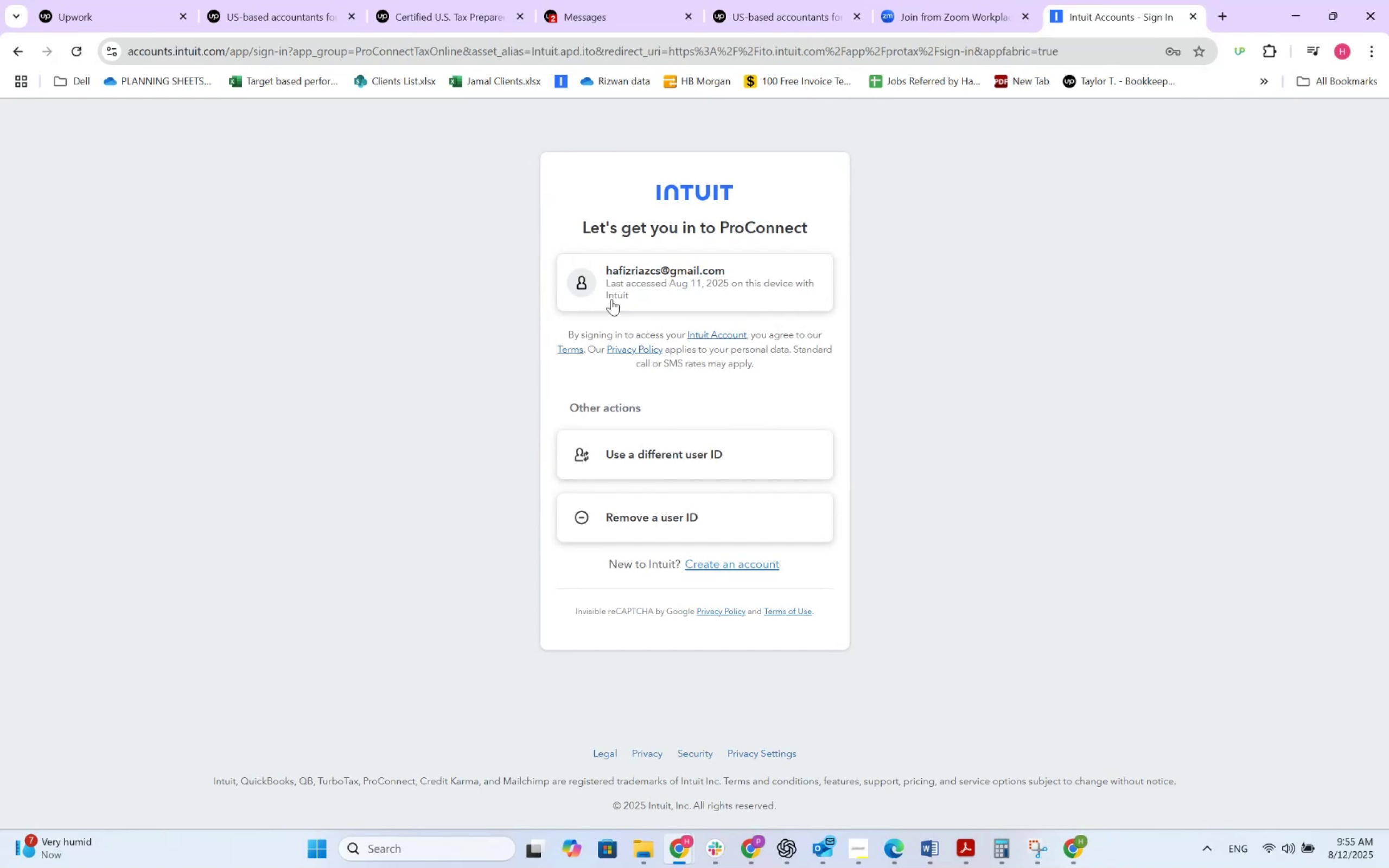 
left_click([638, 283])
 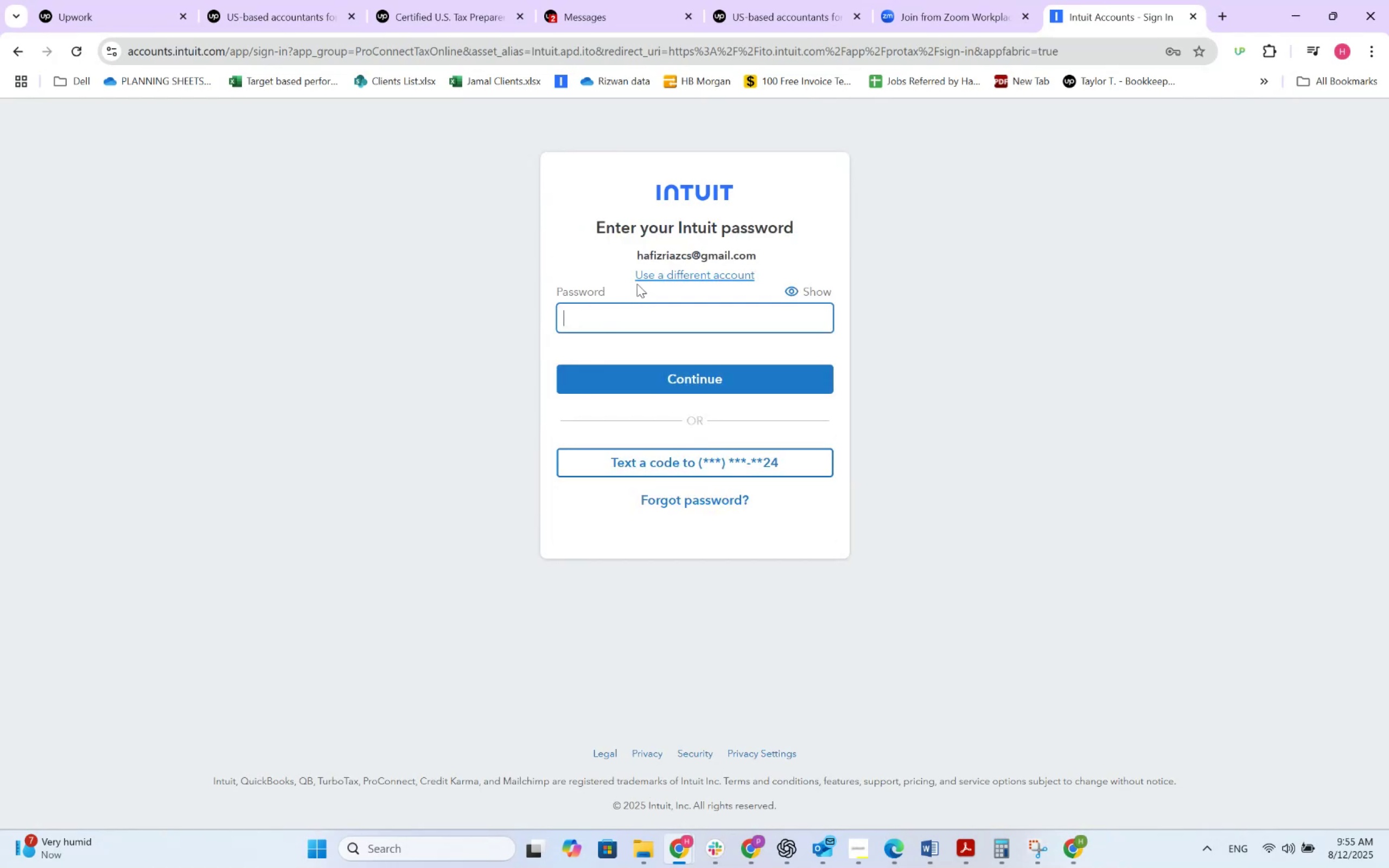 
left_click([651, 320])
 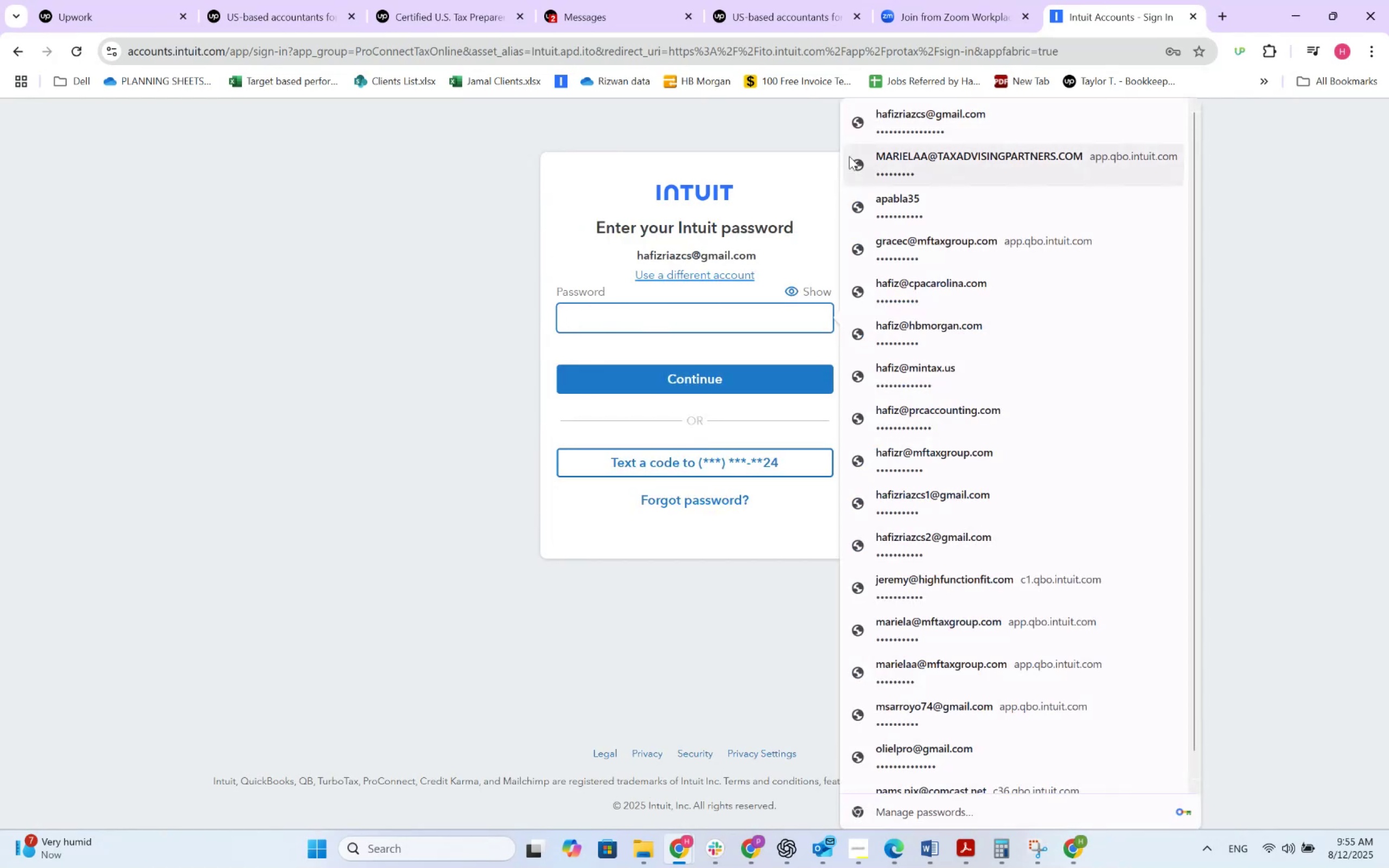 
left_click([885, 132])
 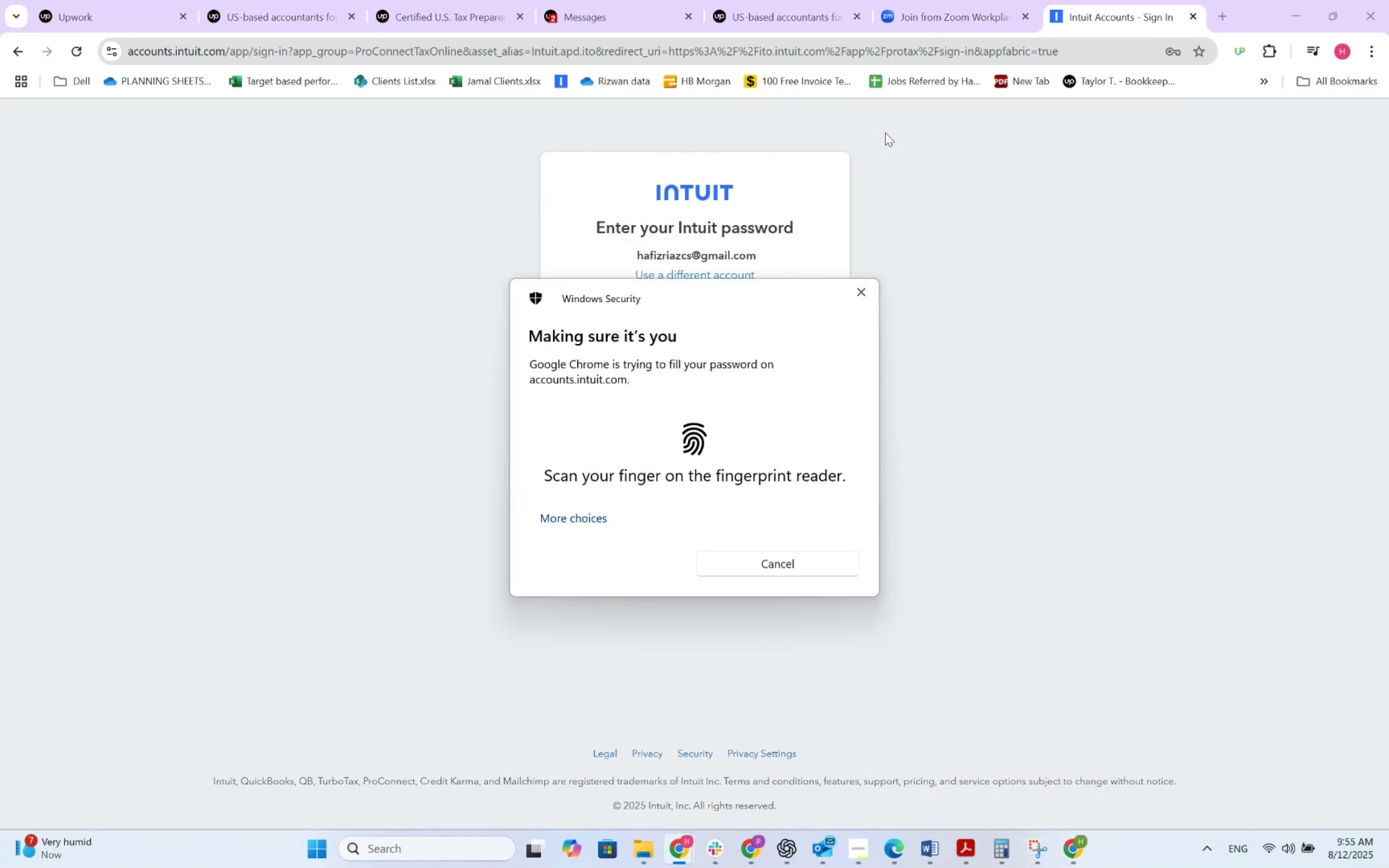 
wait(5.39)
 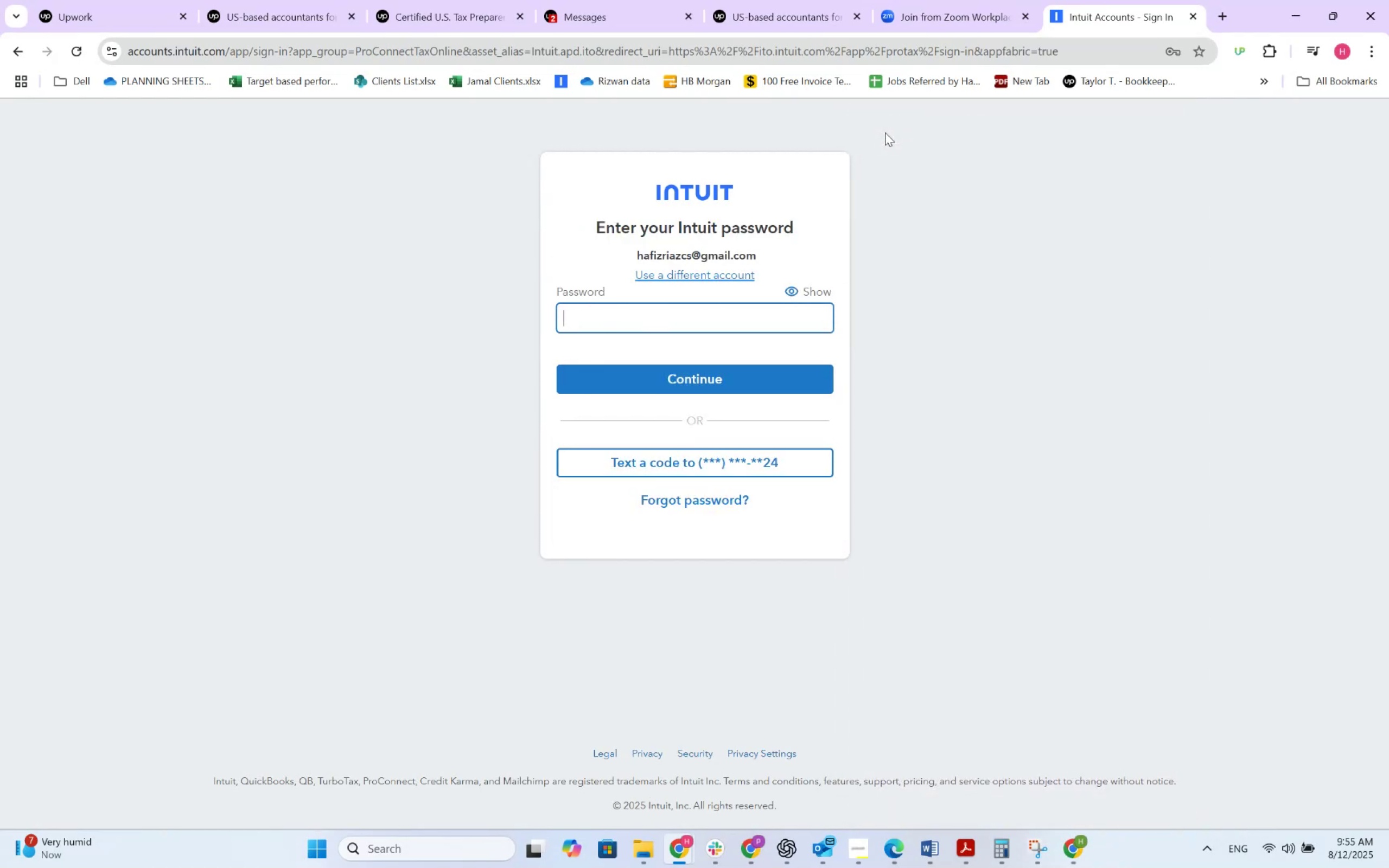 
key(Enter)
 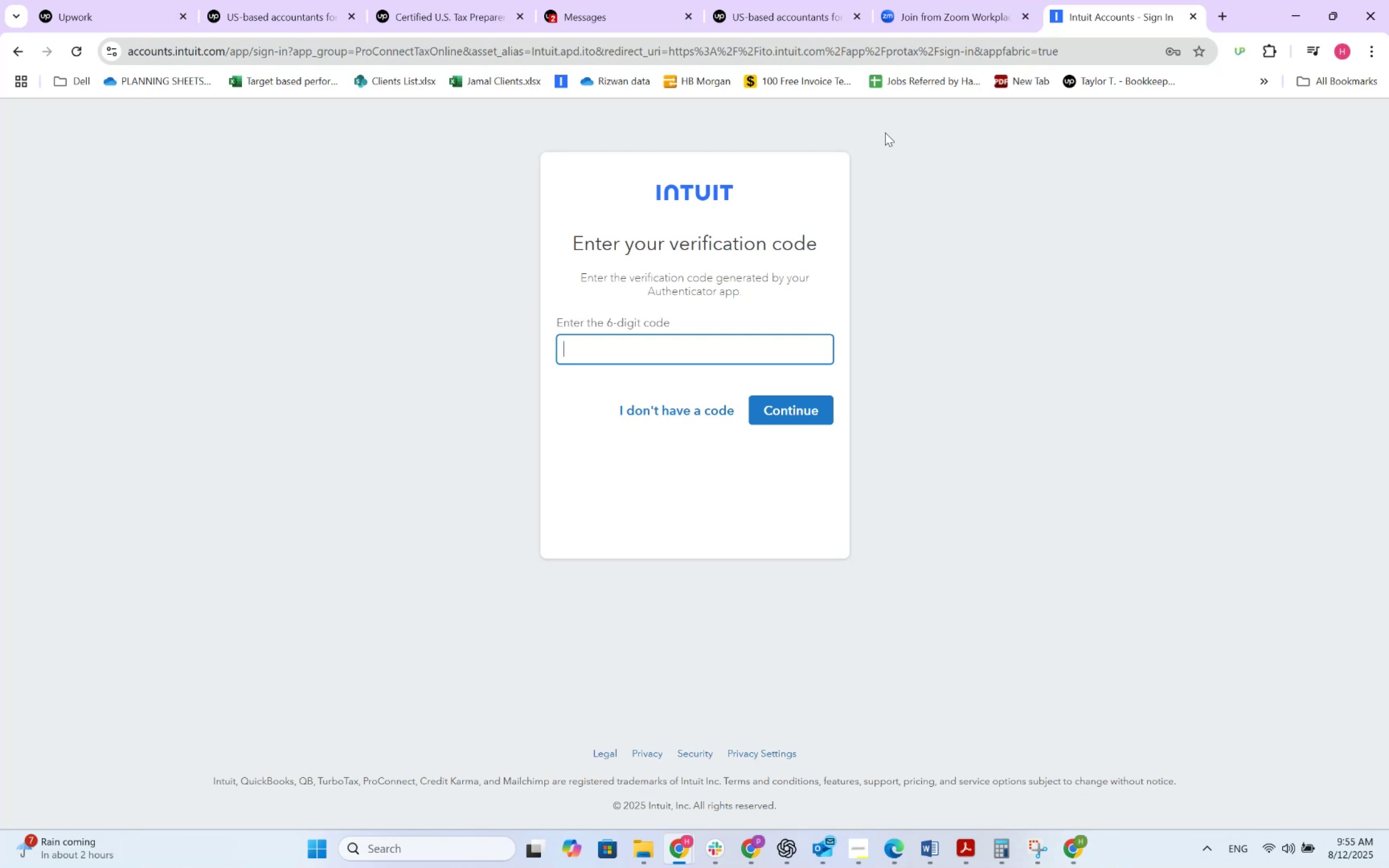 
wait(22.28)
 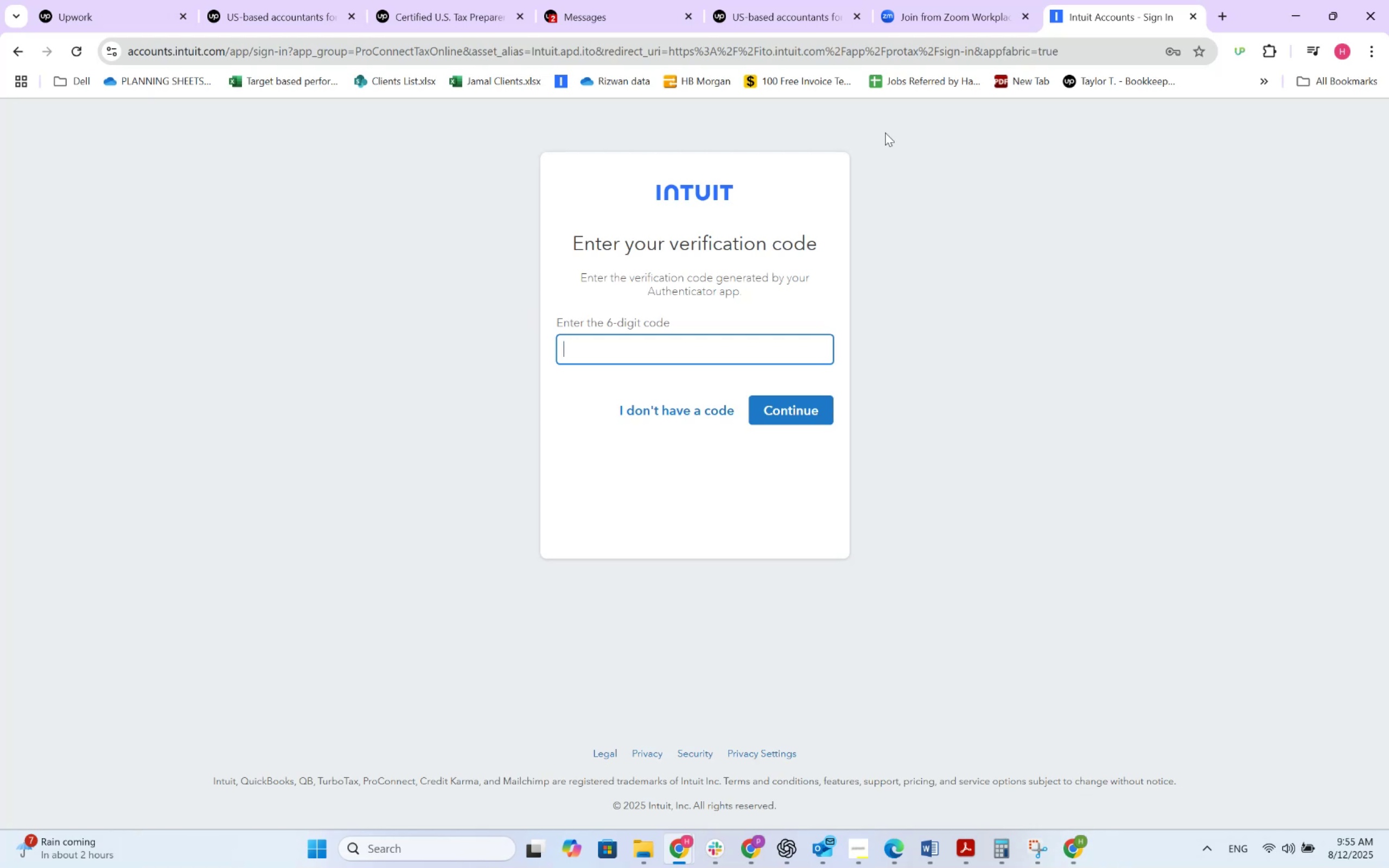 
key(Numpad4)
 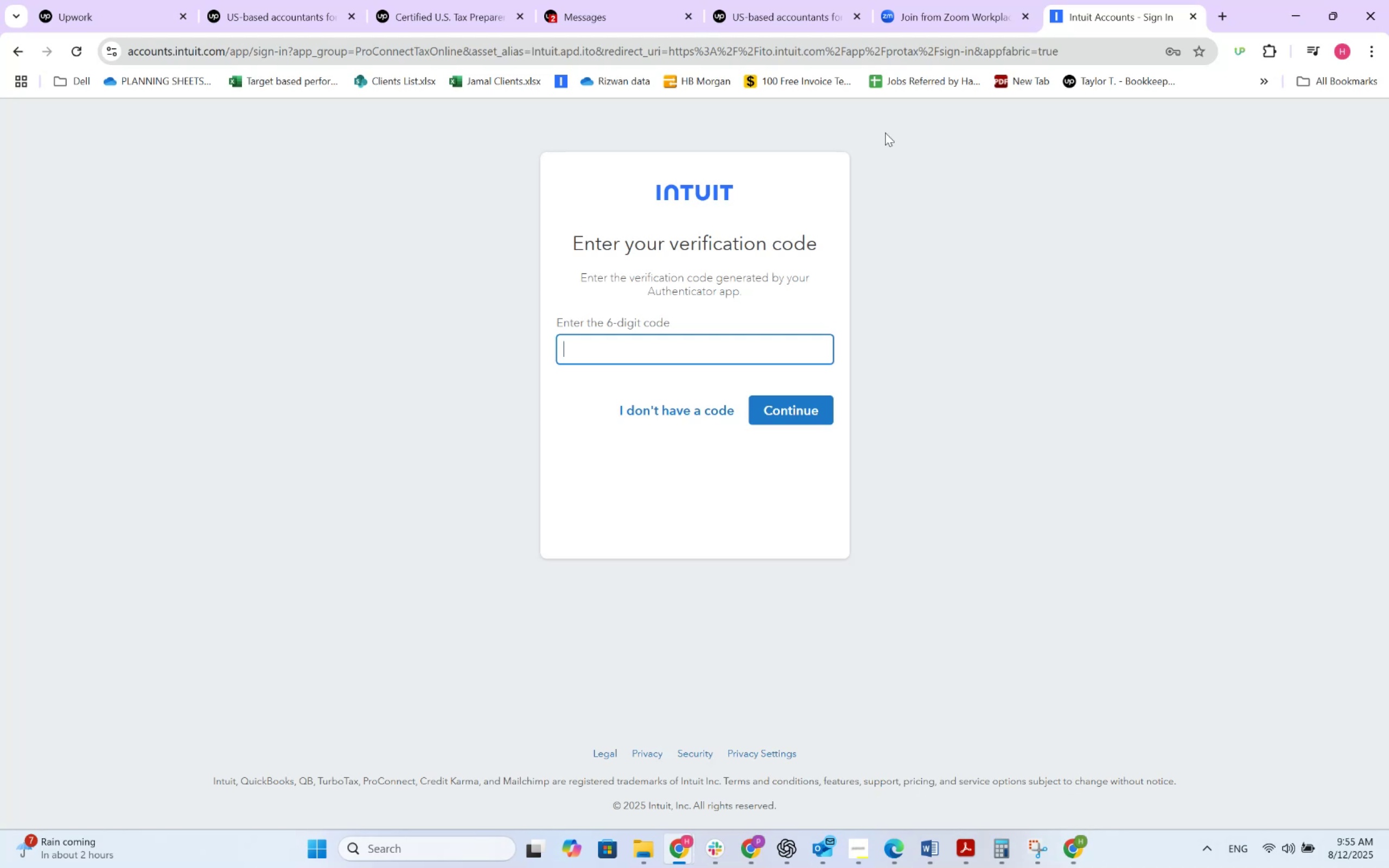 
key(Numpad8)
 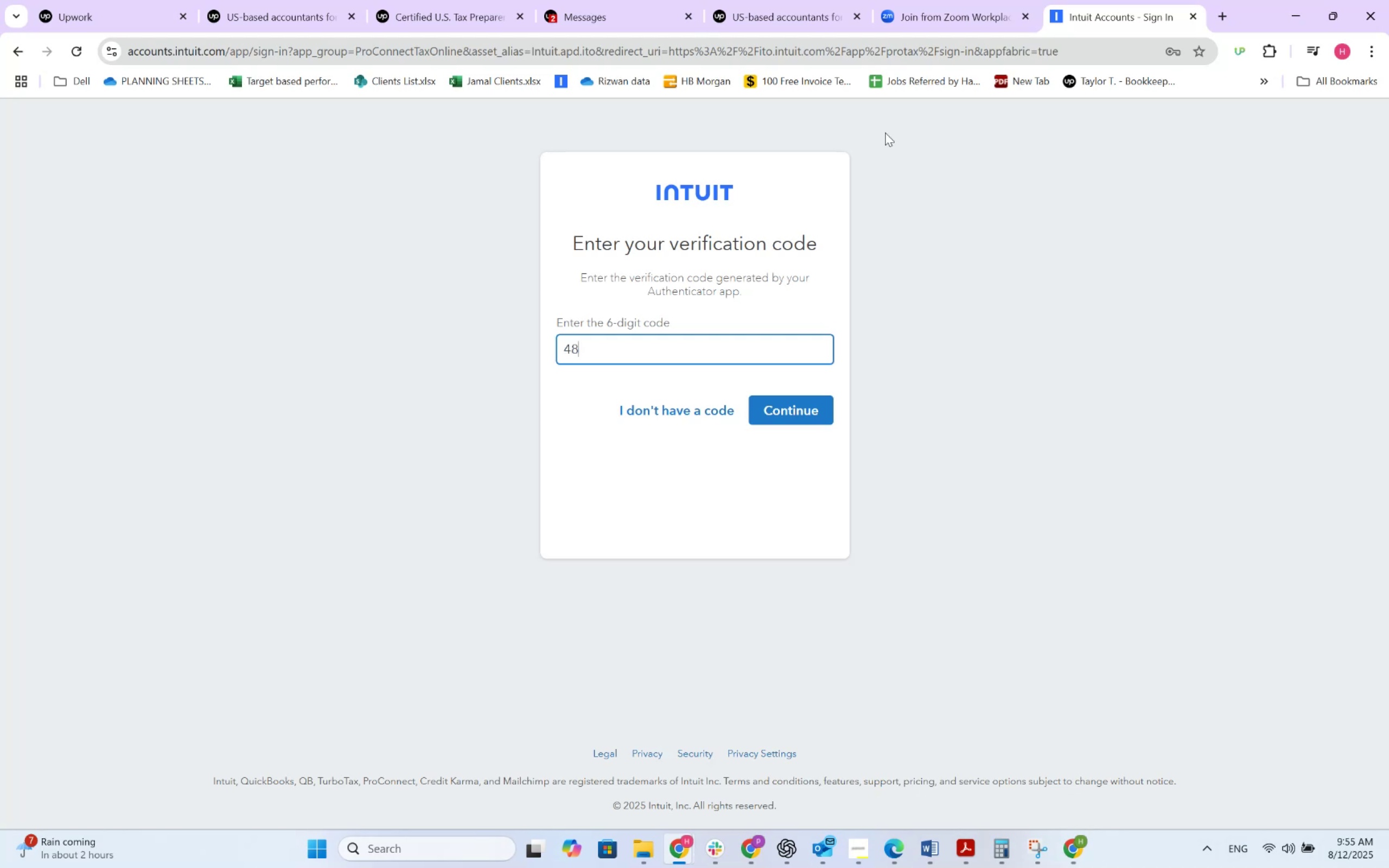 
key(Numpad1)
 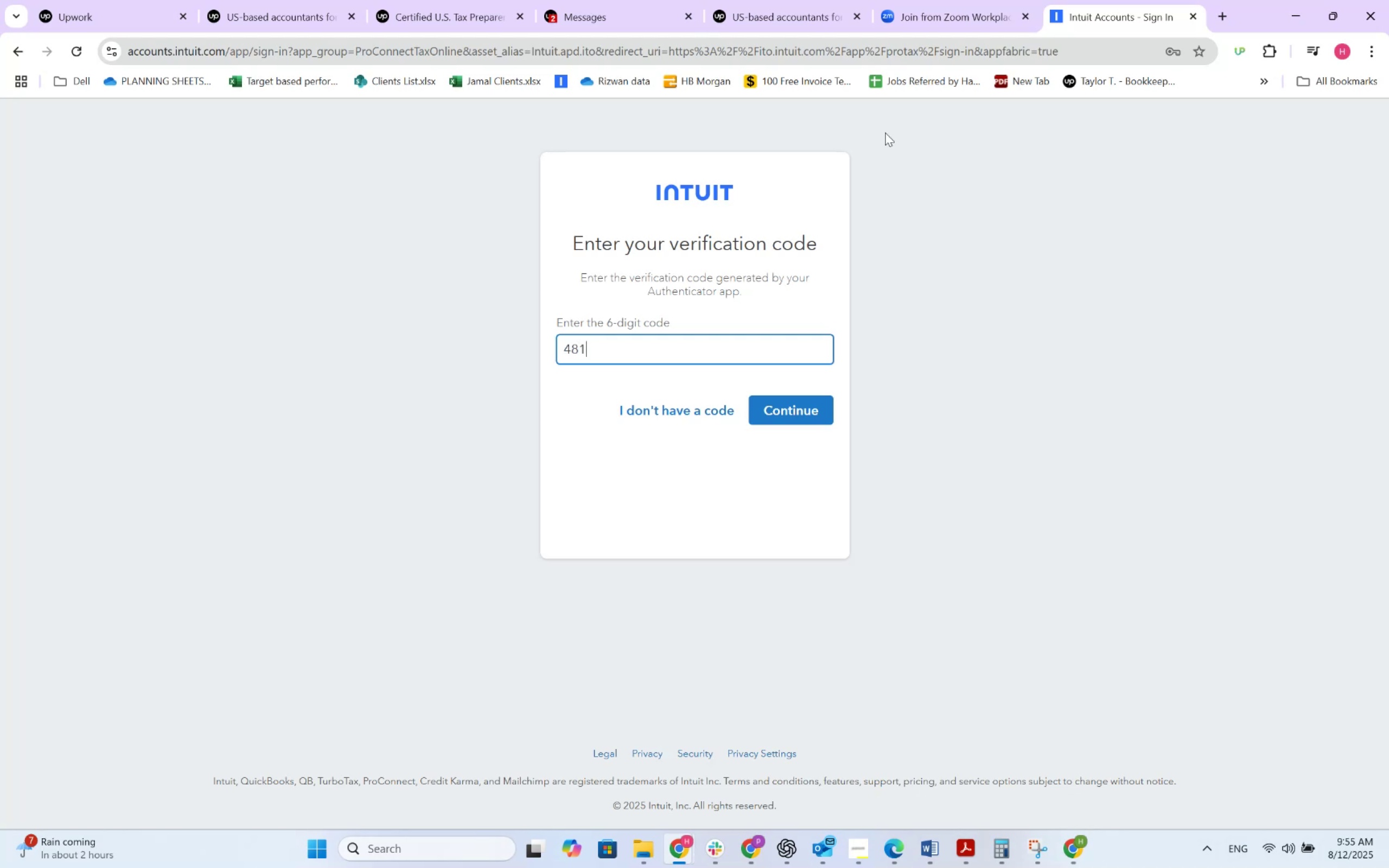 
key(Numpad3)
 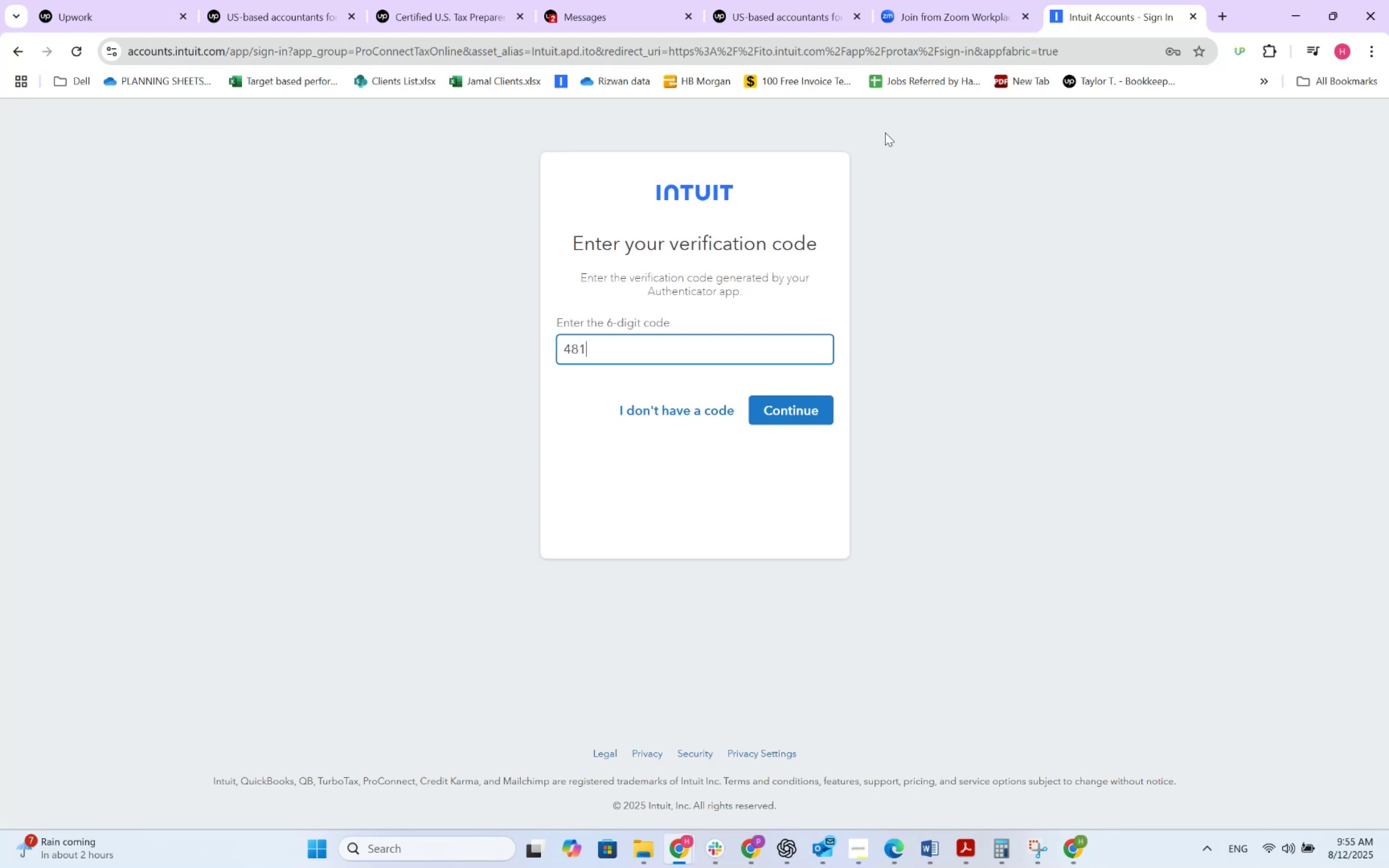 
key(Numpad4)
 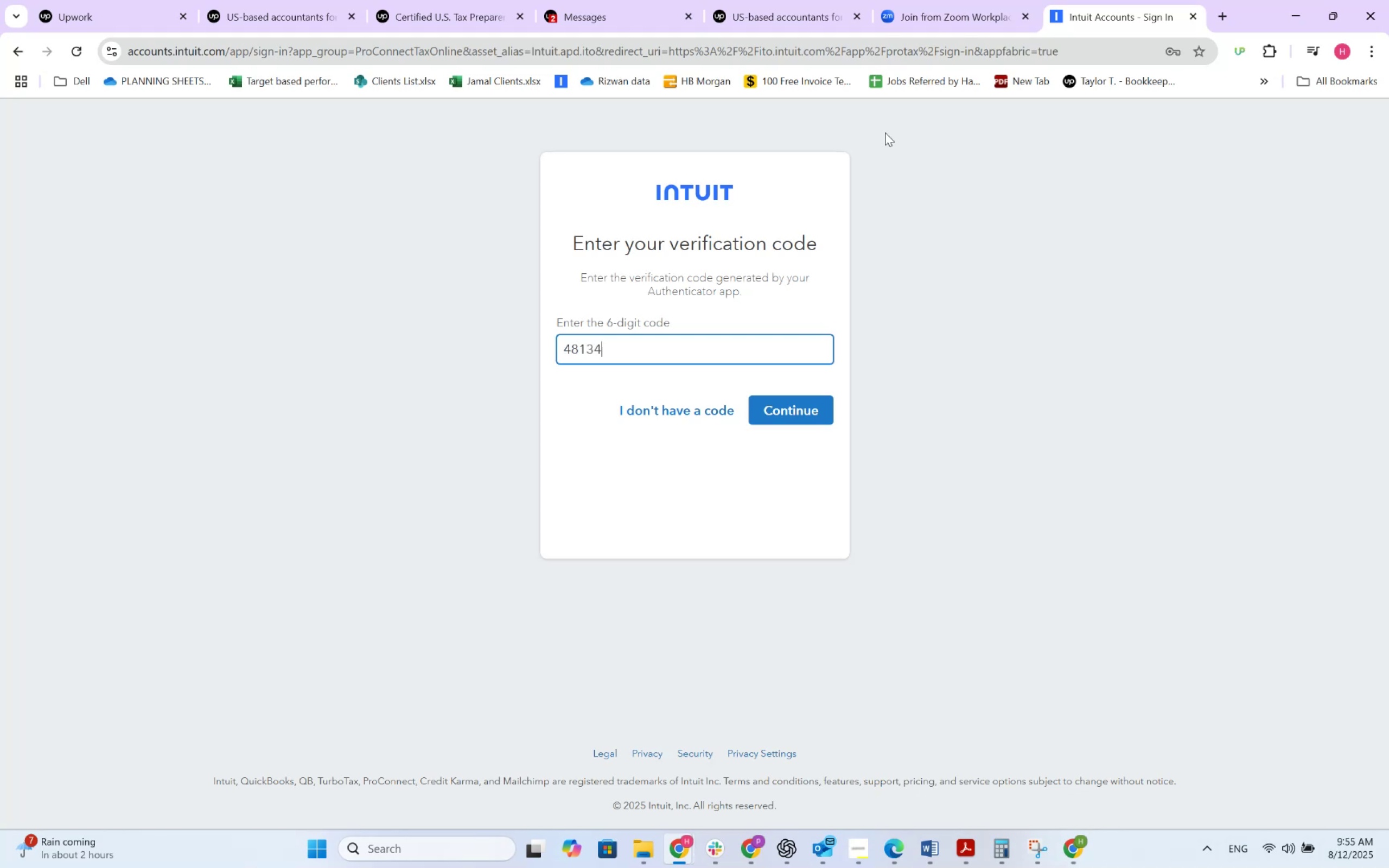 
key(Numpad1)
 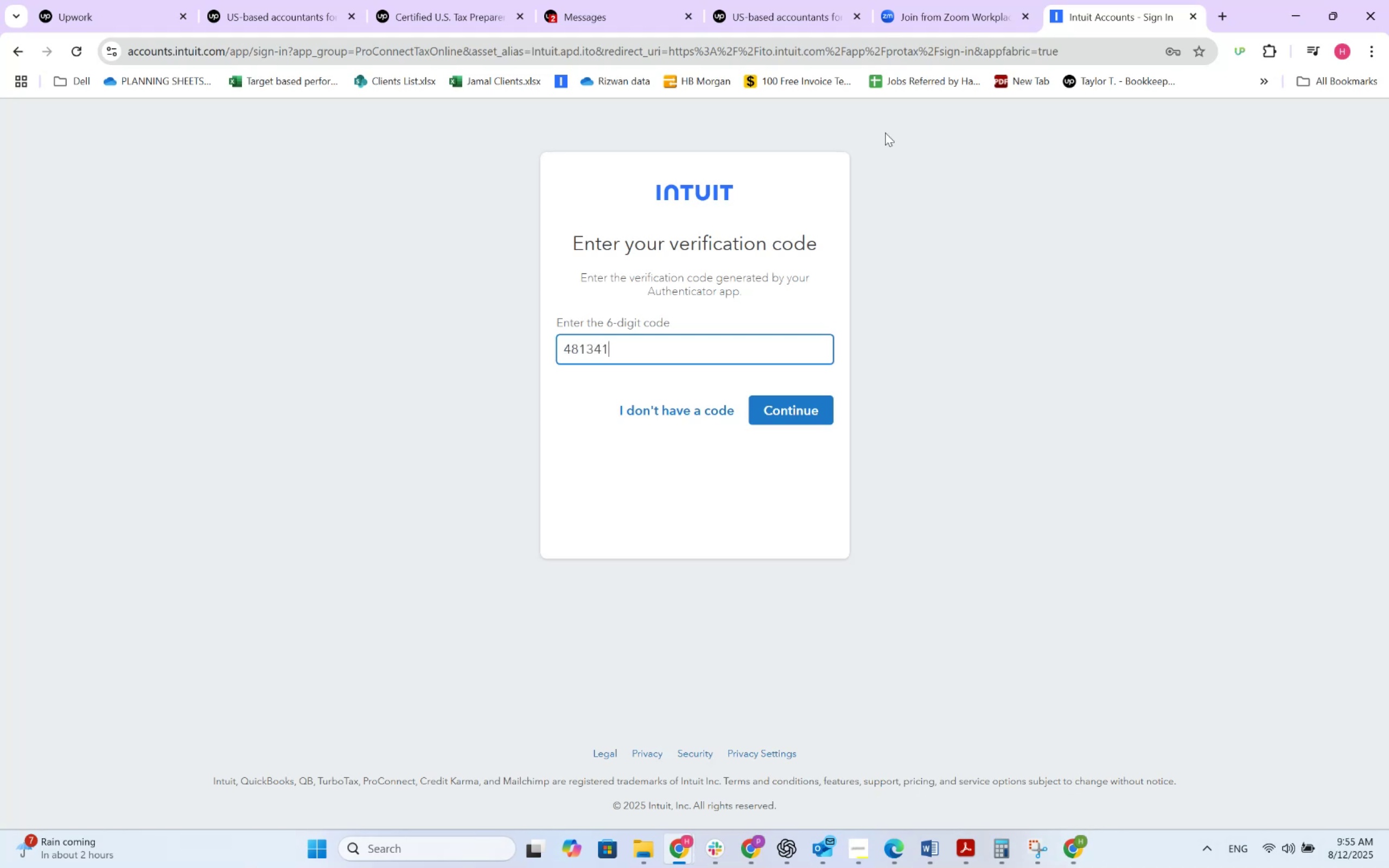 
key(NumpadEnter)
 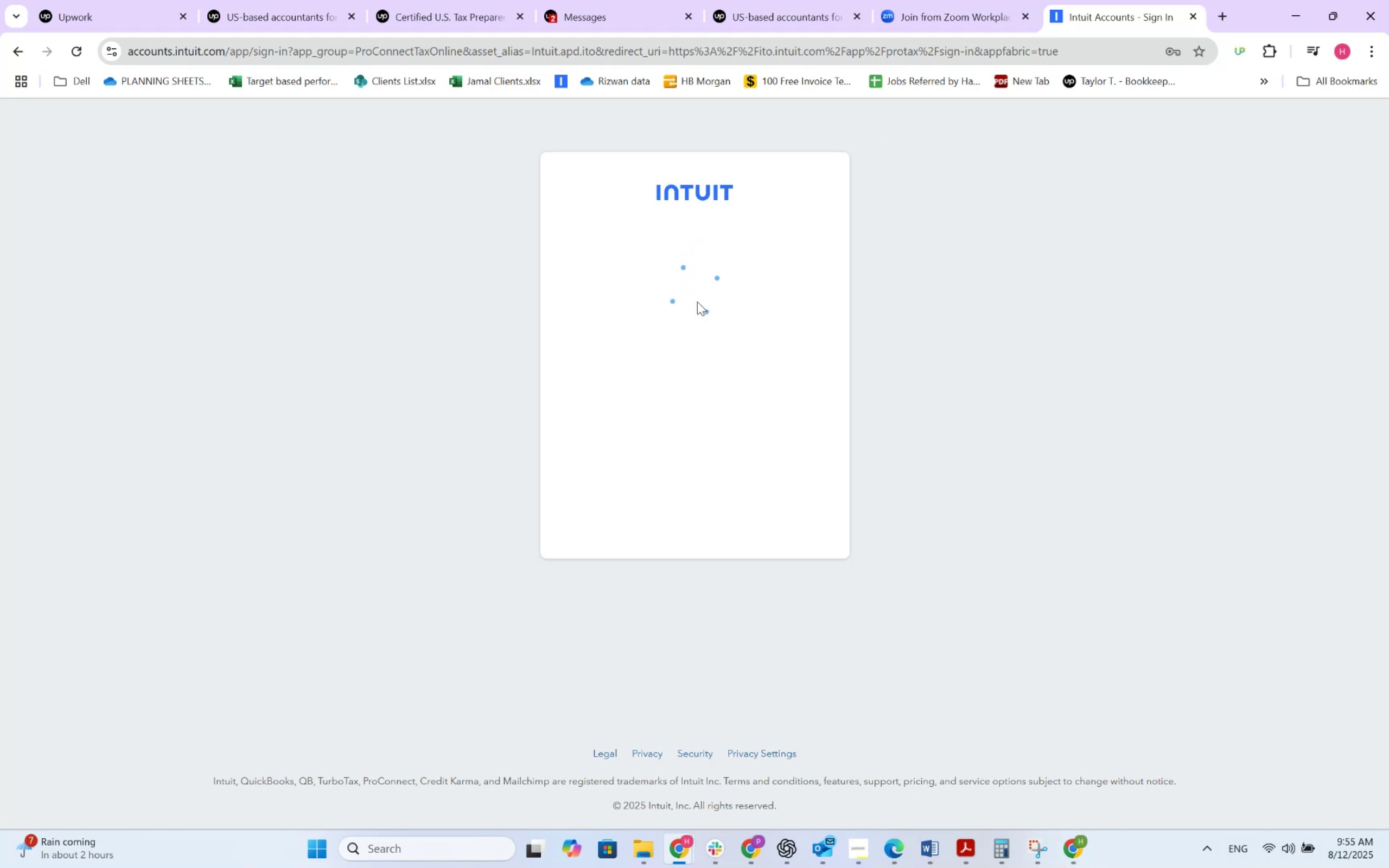 
mouse_move([678, 362])
 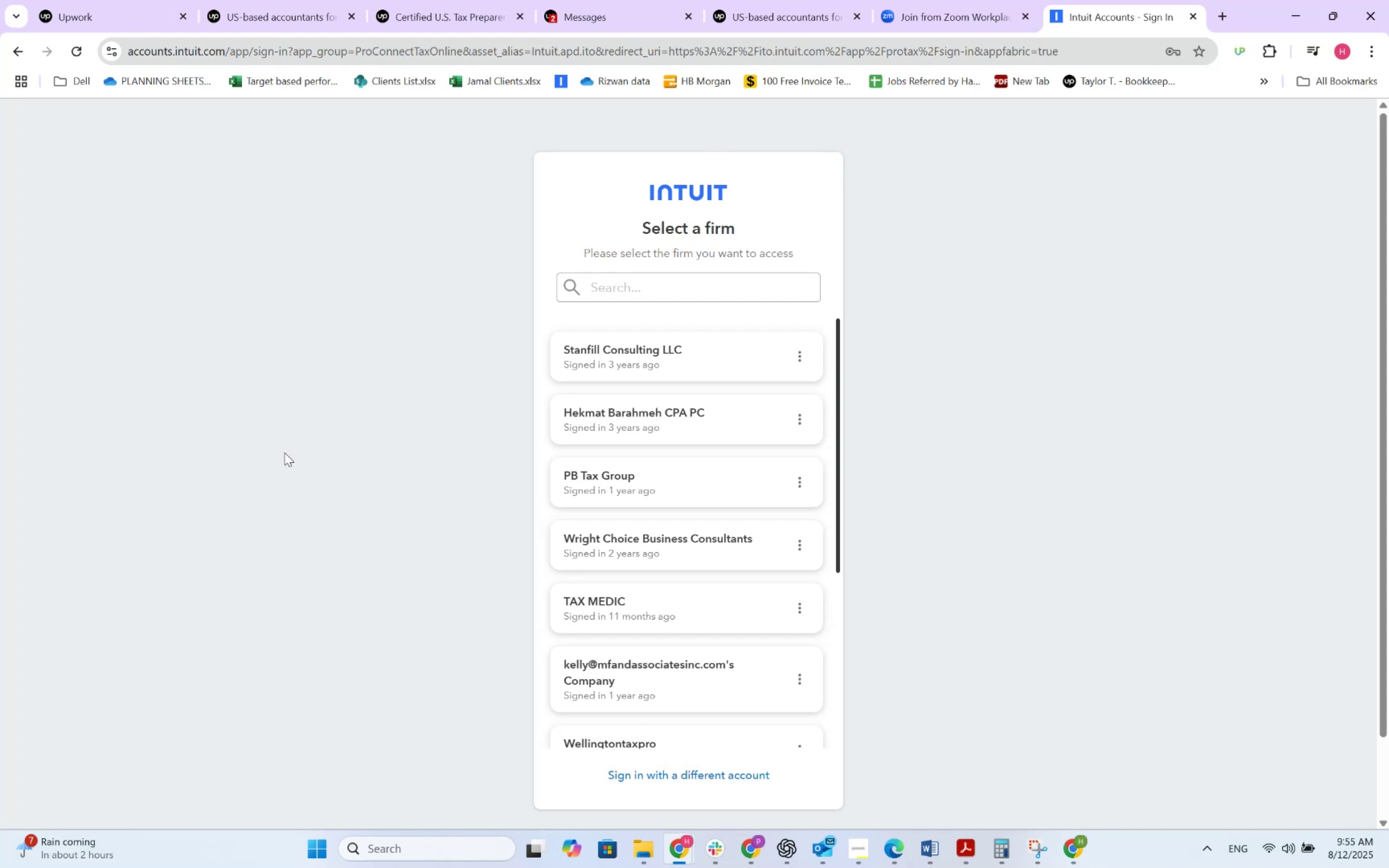 
scroll: coordinate [653, 541], scroll_direction: down, amount: 4.0
 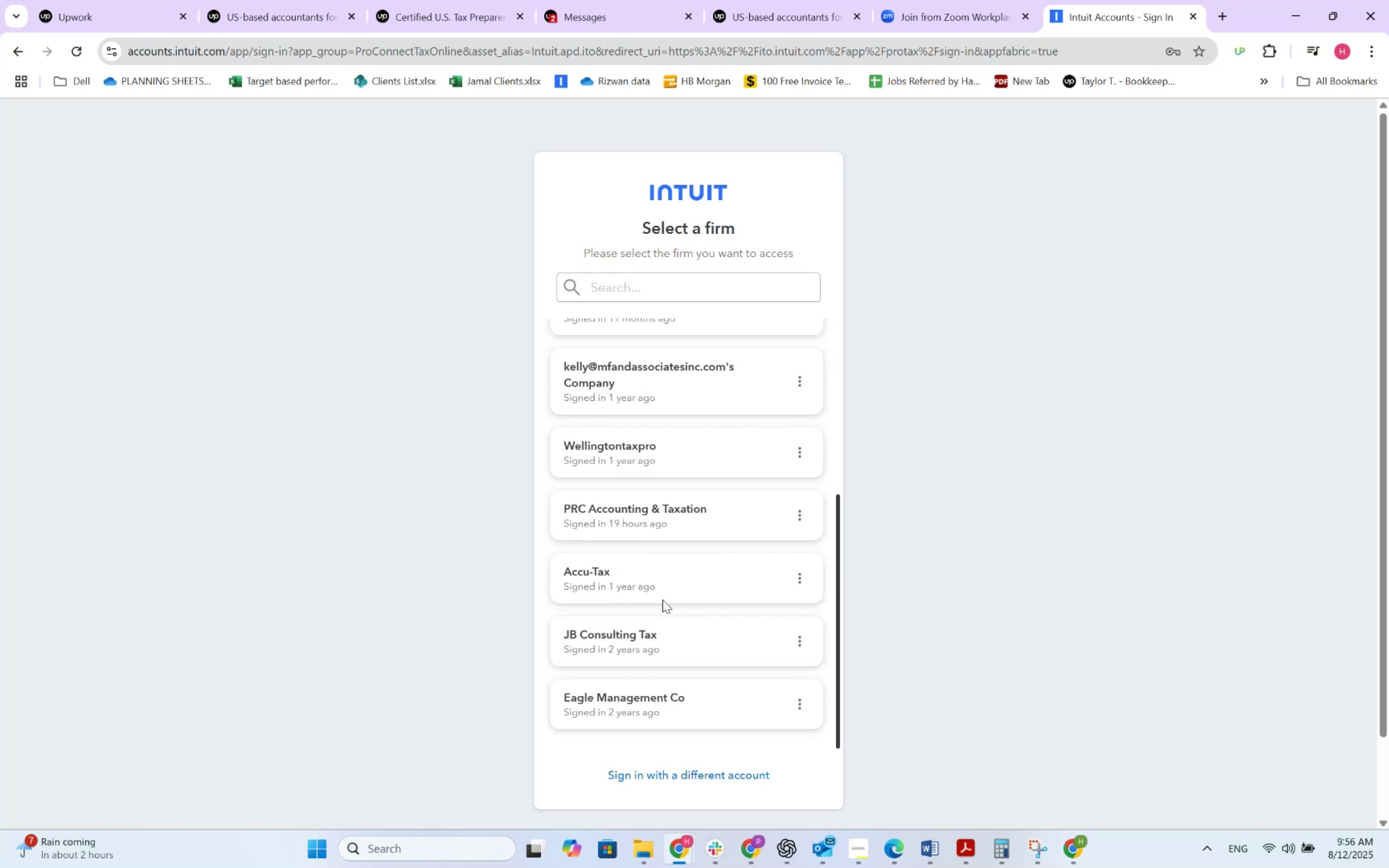 
left_click([658, 526])
 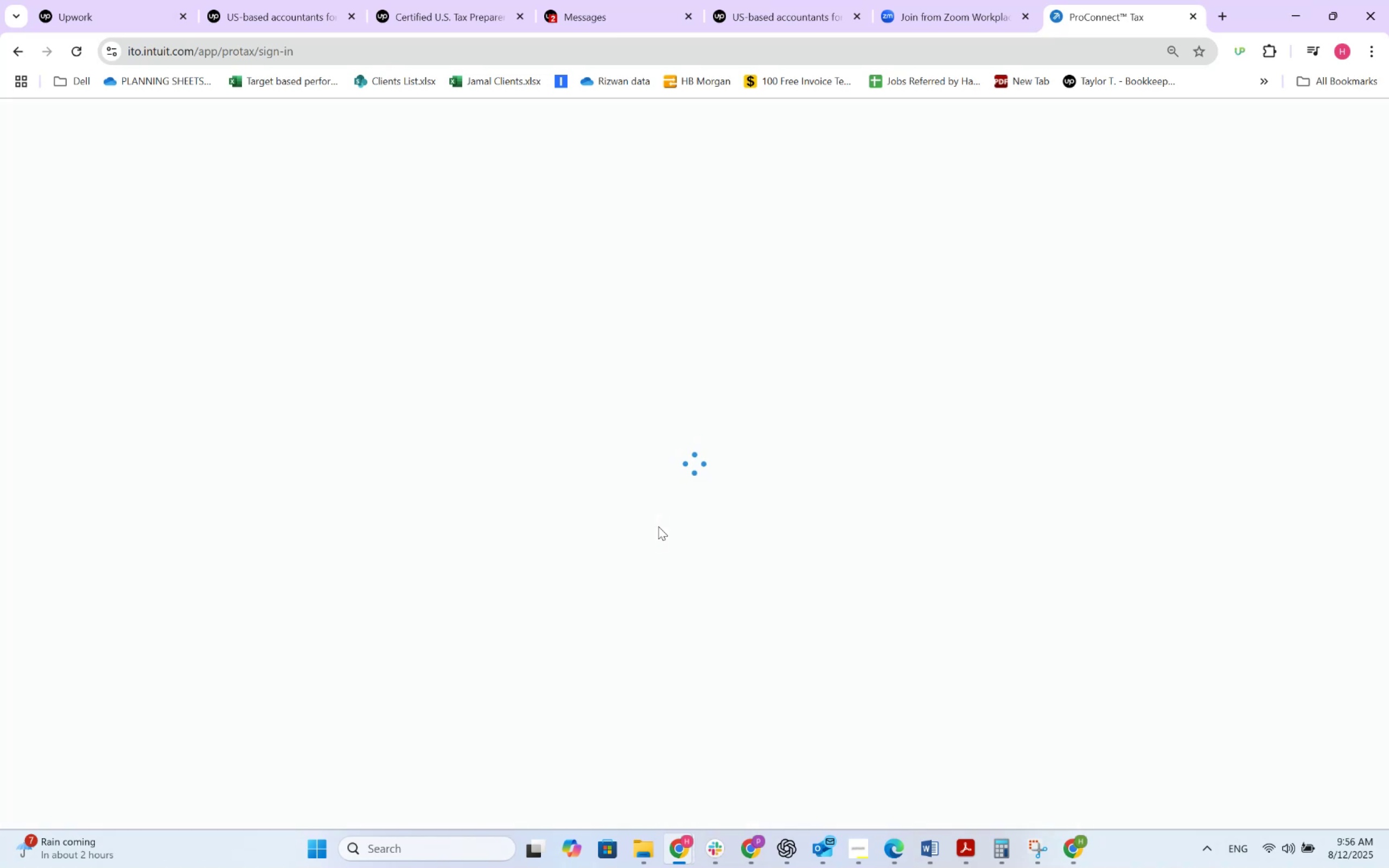 
wait(20.28)
 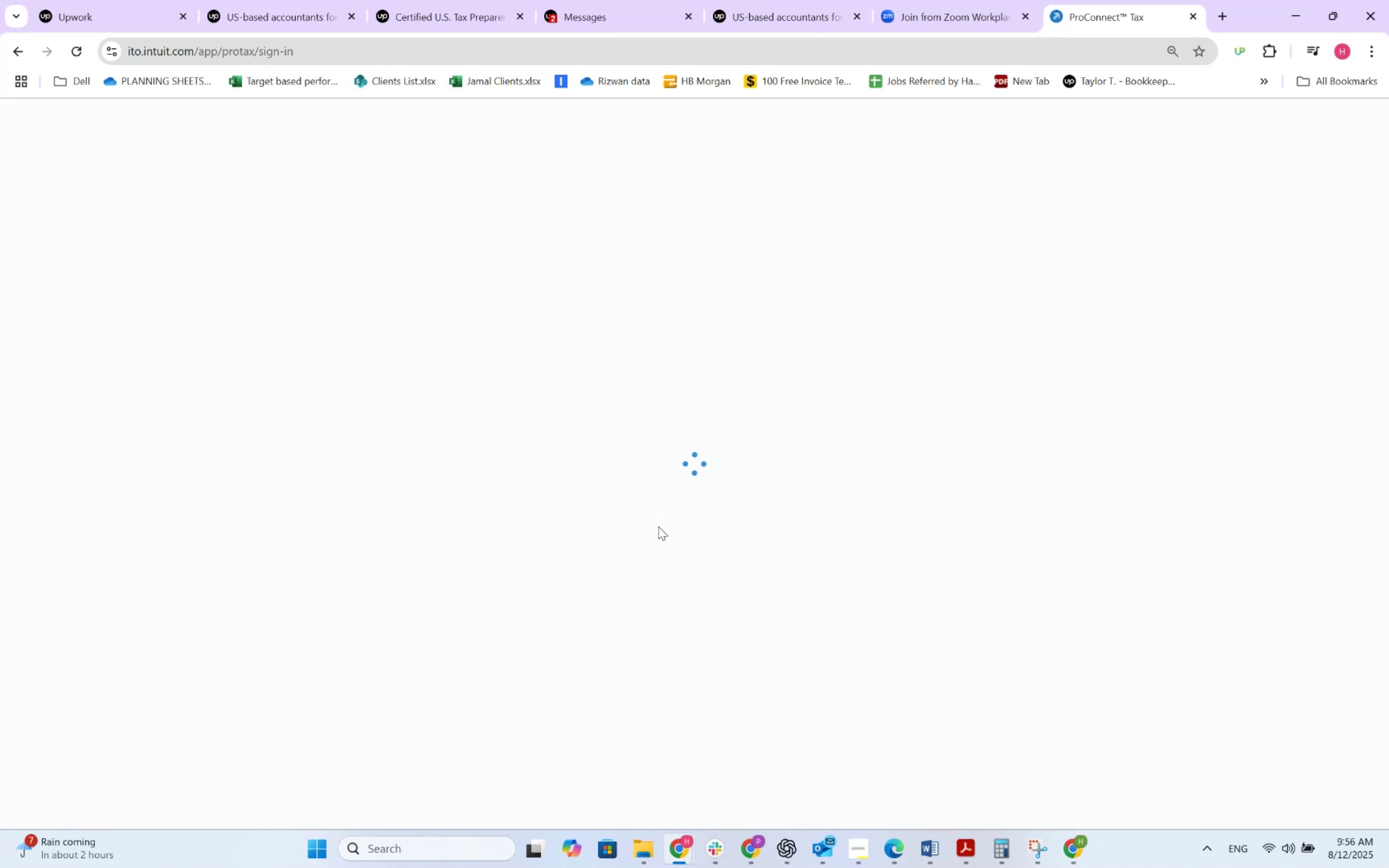 
scroll: coordinate [713, 518], scroll_direction: down, amount: 9.0
 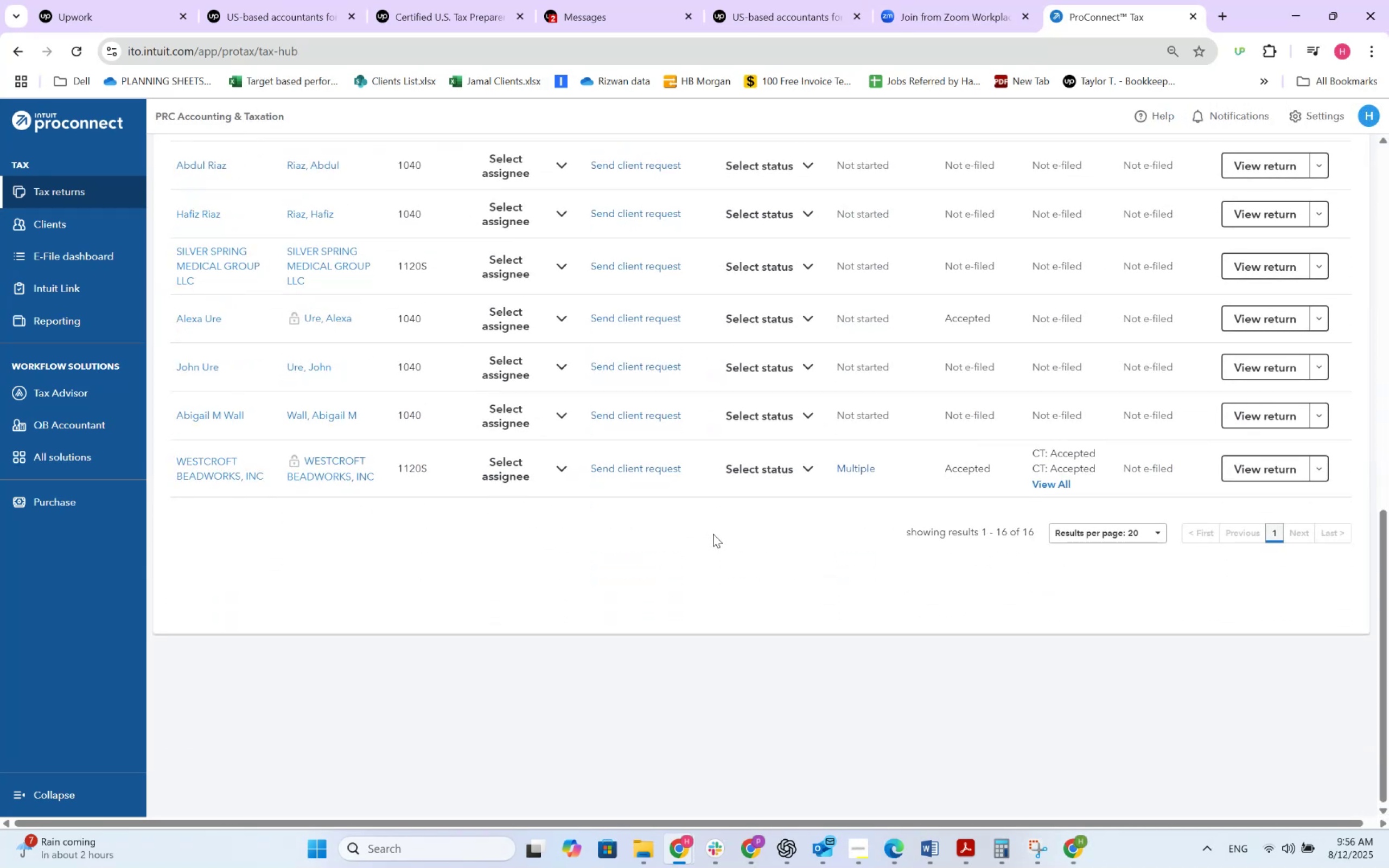 
scroll: coordinate [713, 534], scroll_direction: up, amount: 12.0
 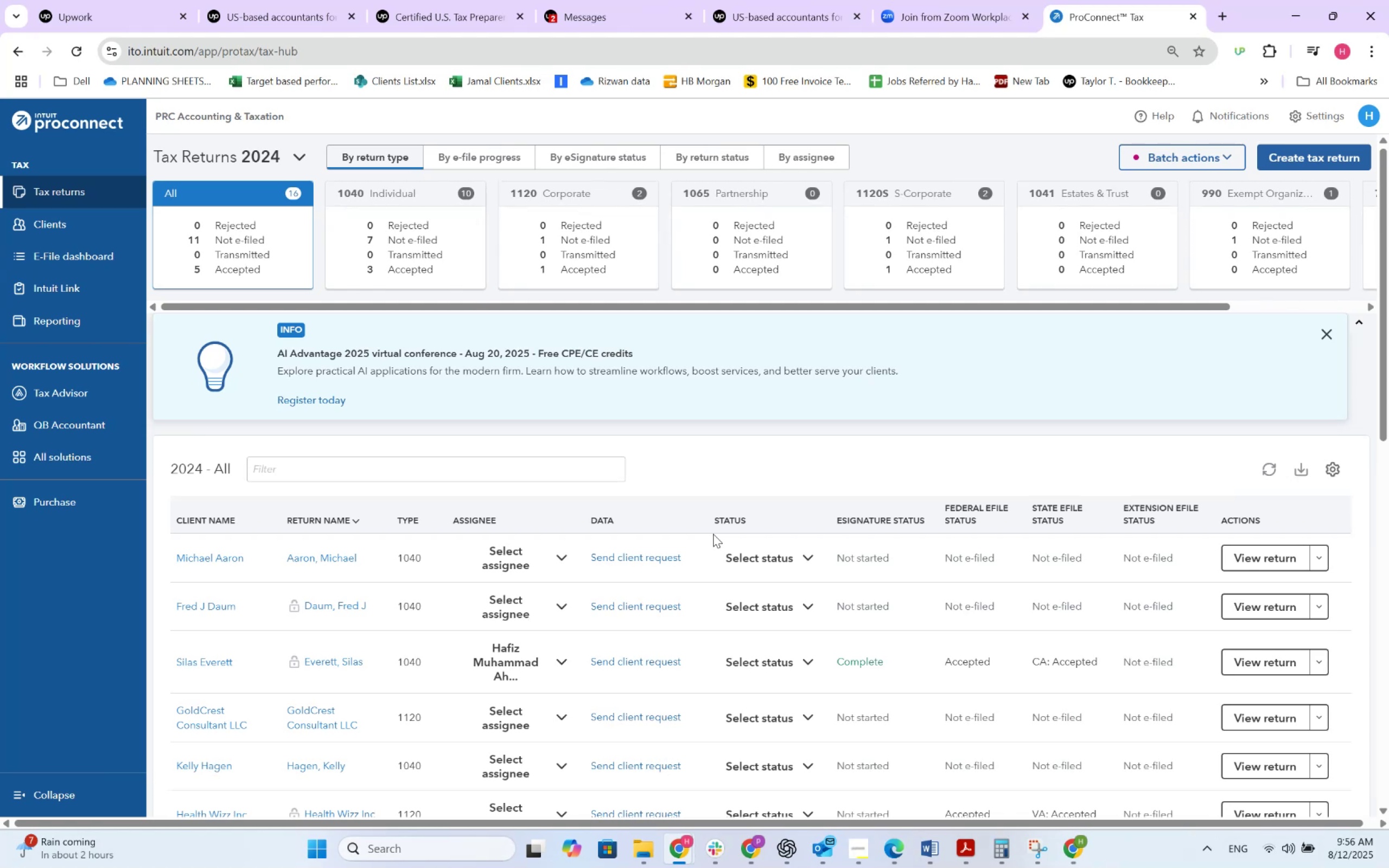 
scroll: coordinate [577, 477], scroll_direction: down, amount: 4.0
 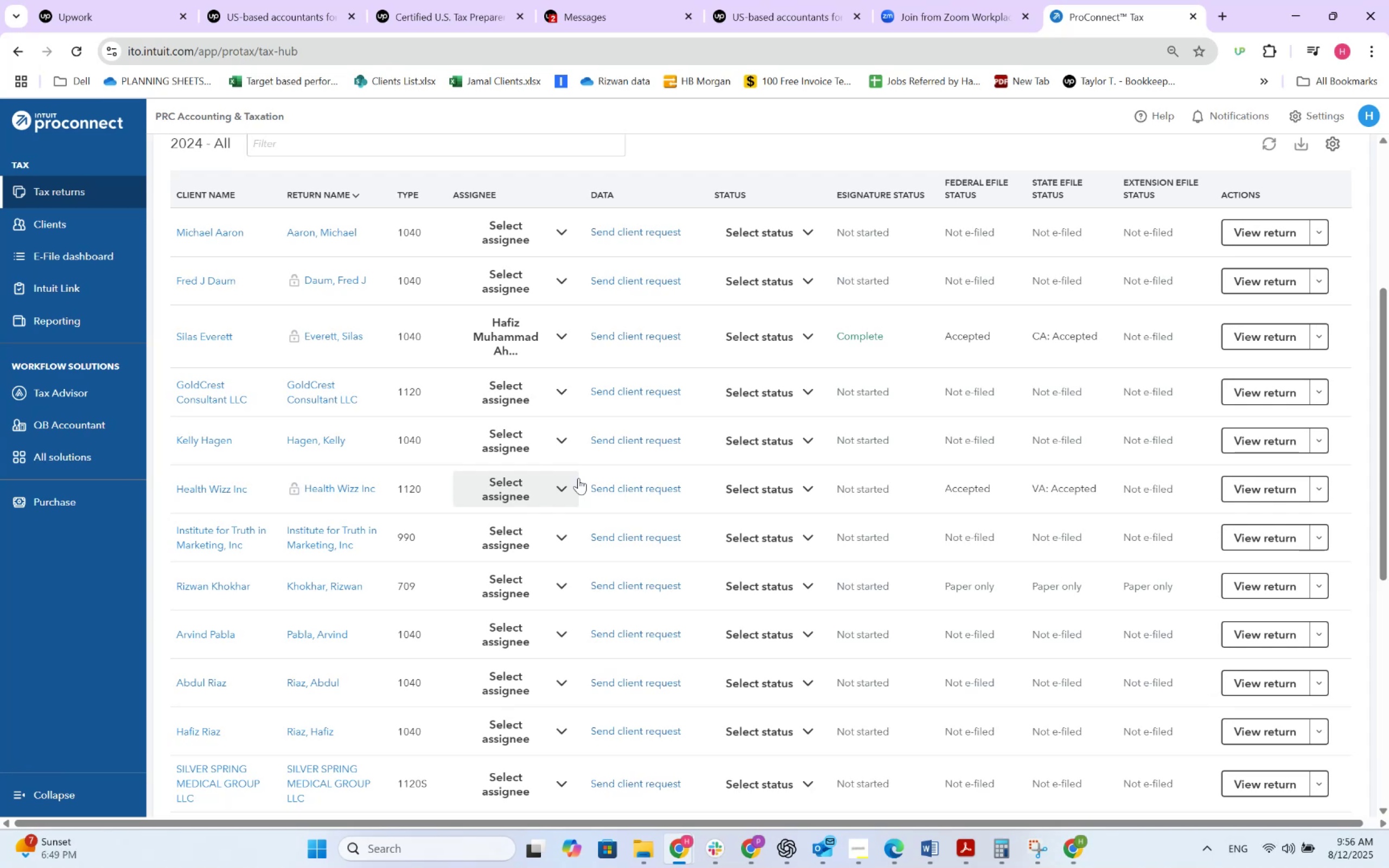 
wait(25.79)
 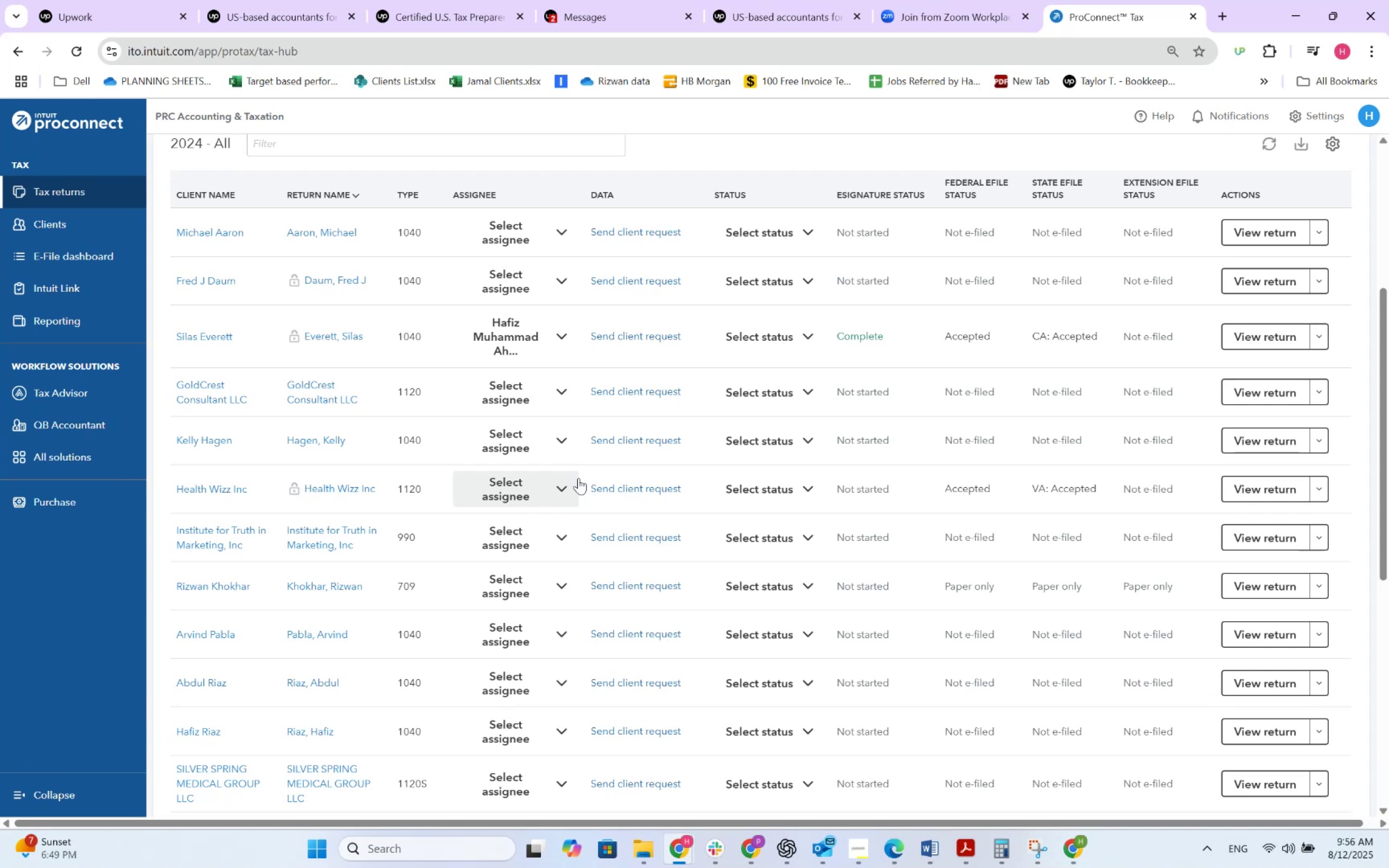 
scroll: coordinate [226, 587], scroll_direction: down, amount: 4.0
 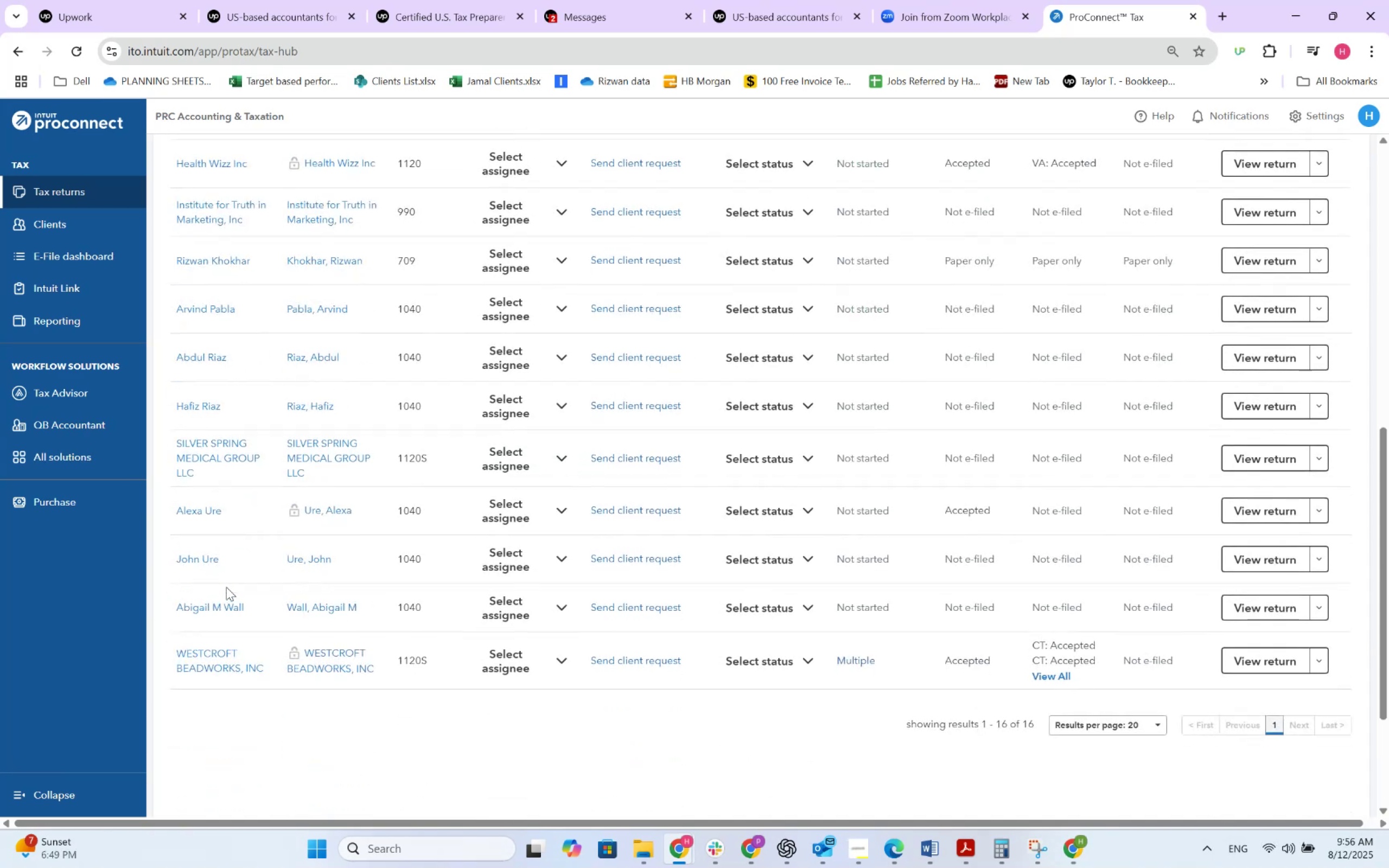 
scroll: coordinate [210, 547], scroll_direction: up, amount: 9.0
 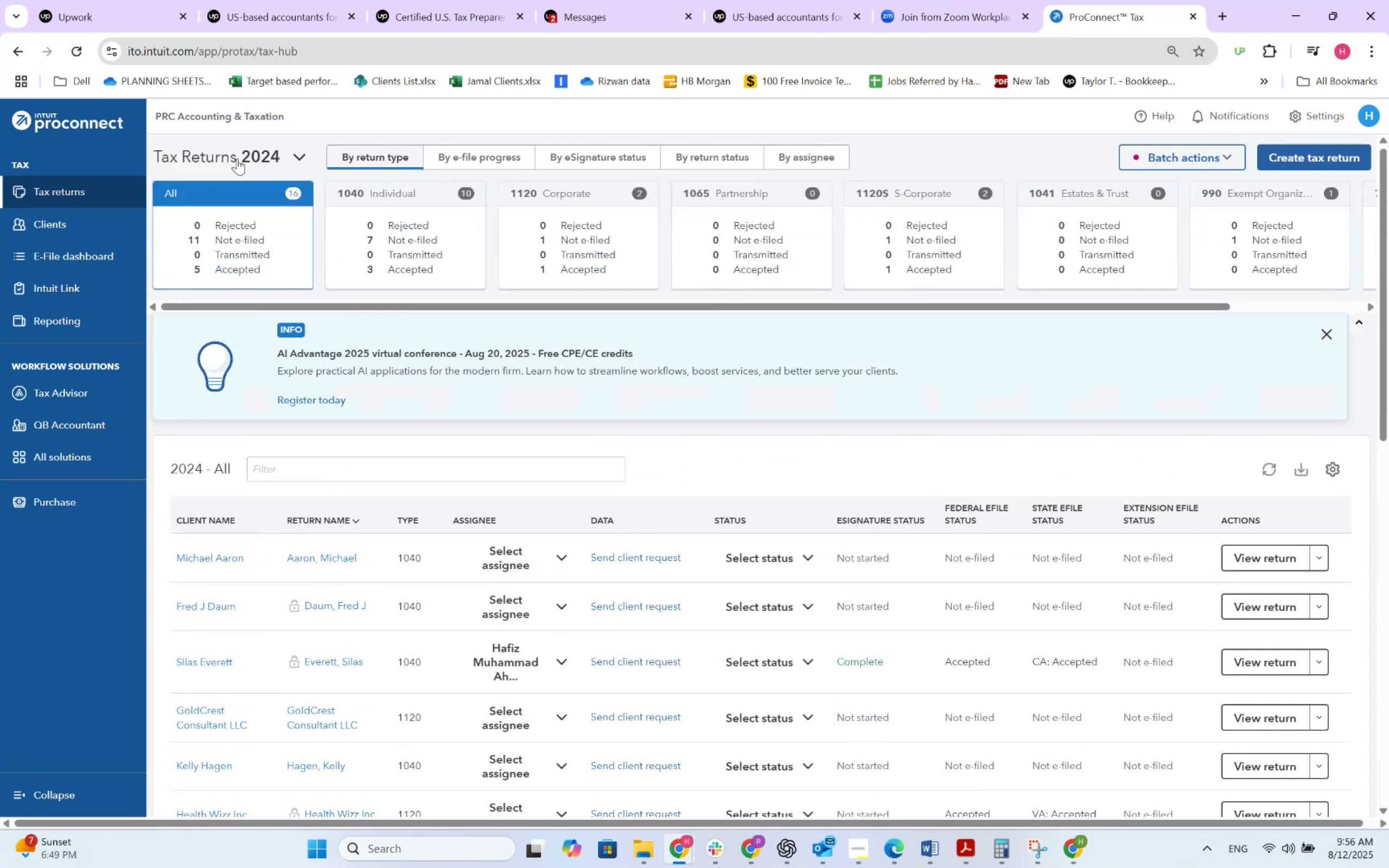 
left_click([254, 153])
 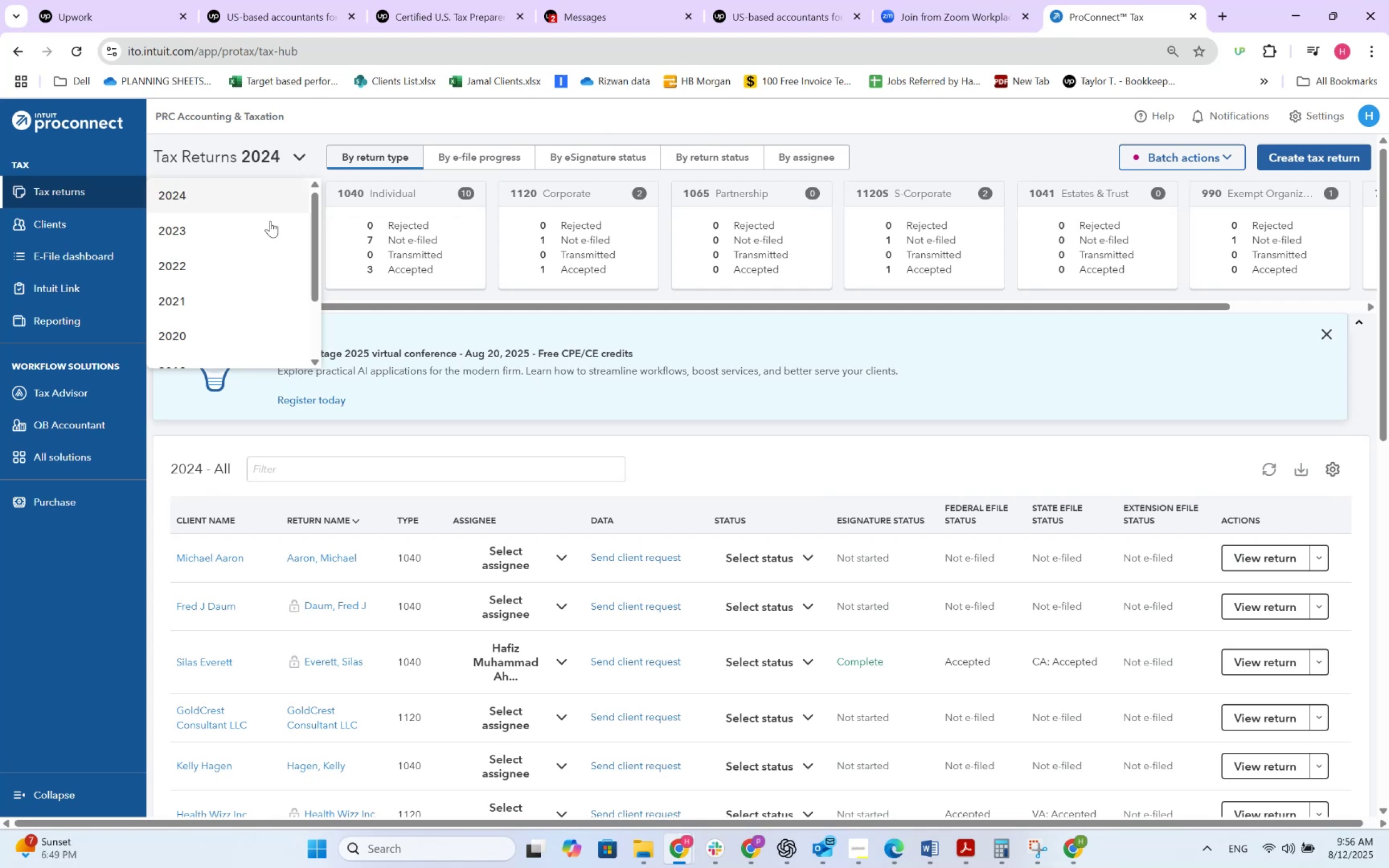 
left_click([264, 230])
 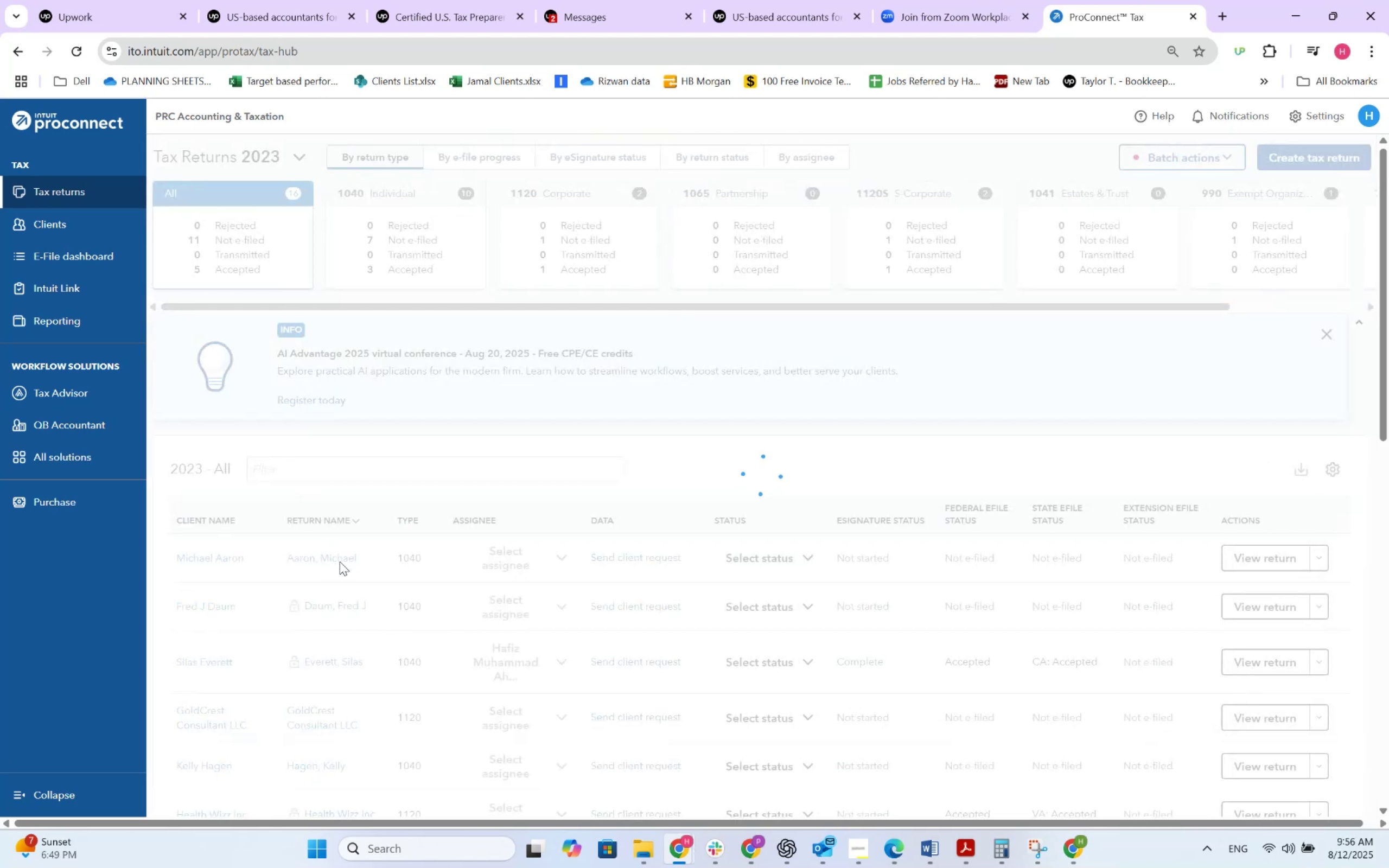 
scroll: coordinate [340, 562], scroll_direction: down, amount: 3.0
 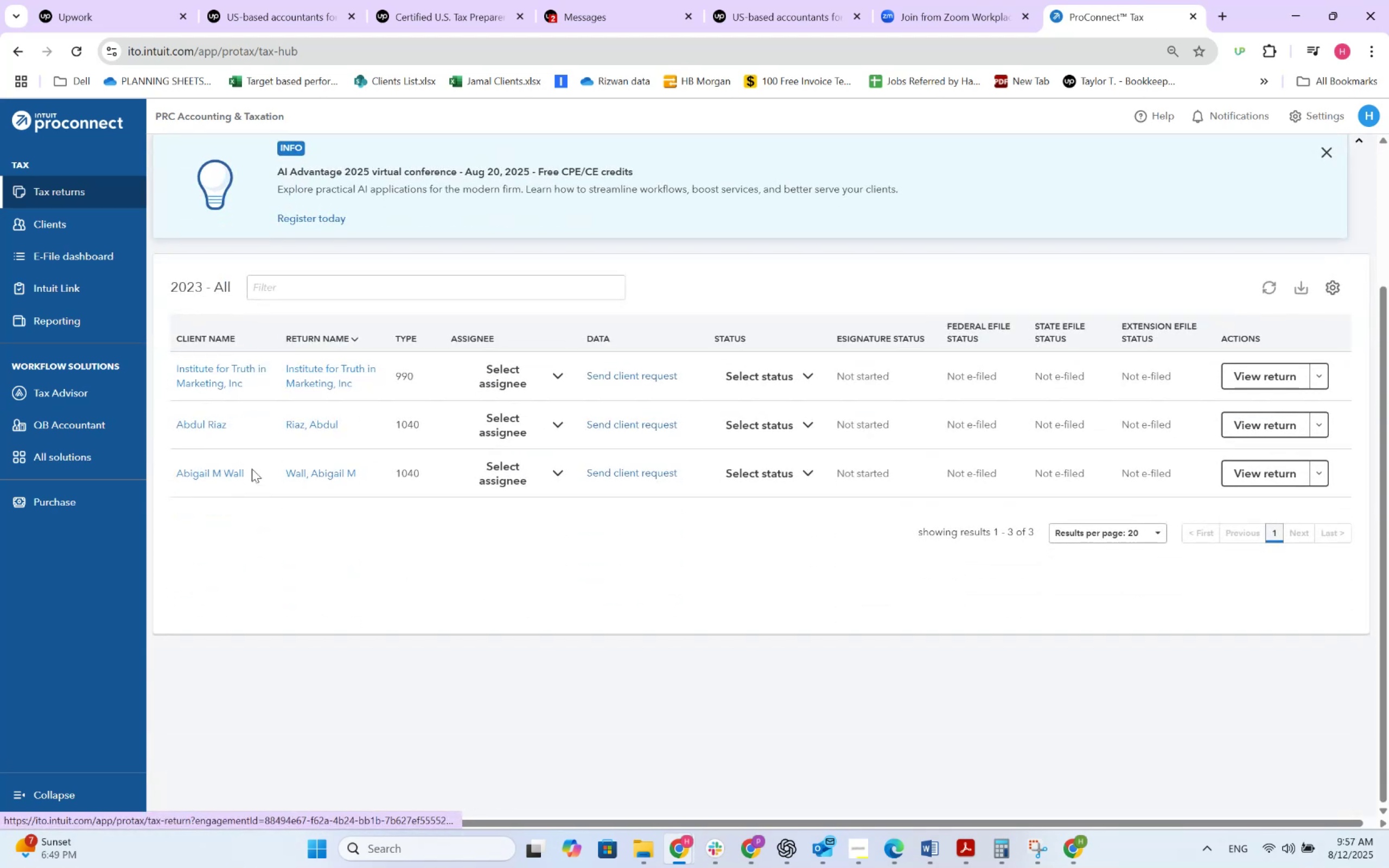 
scroll: coordinate [252, 465], scroll_direction: up, amount: 4.0
 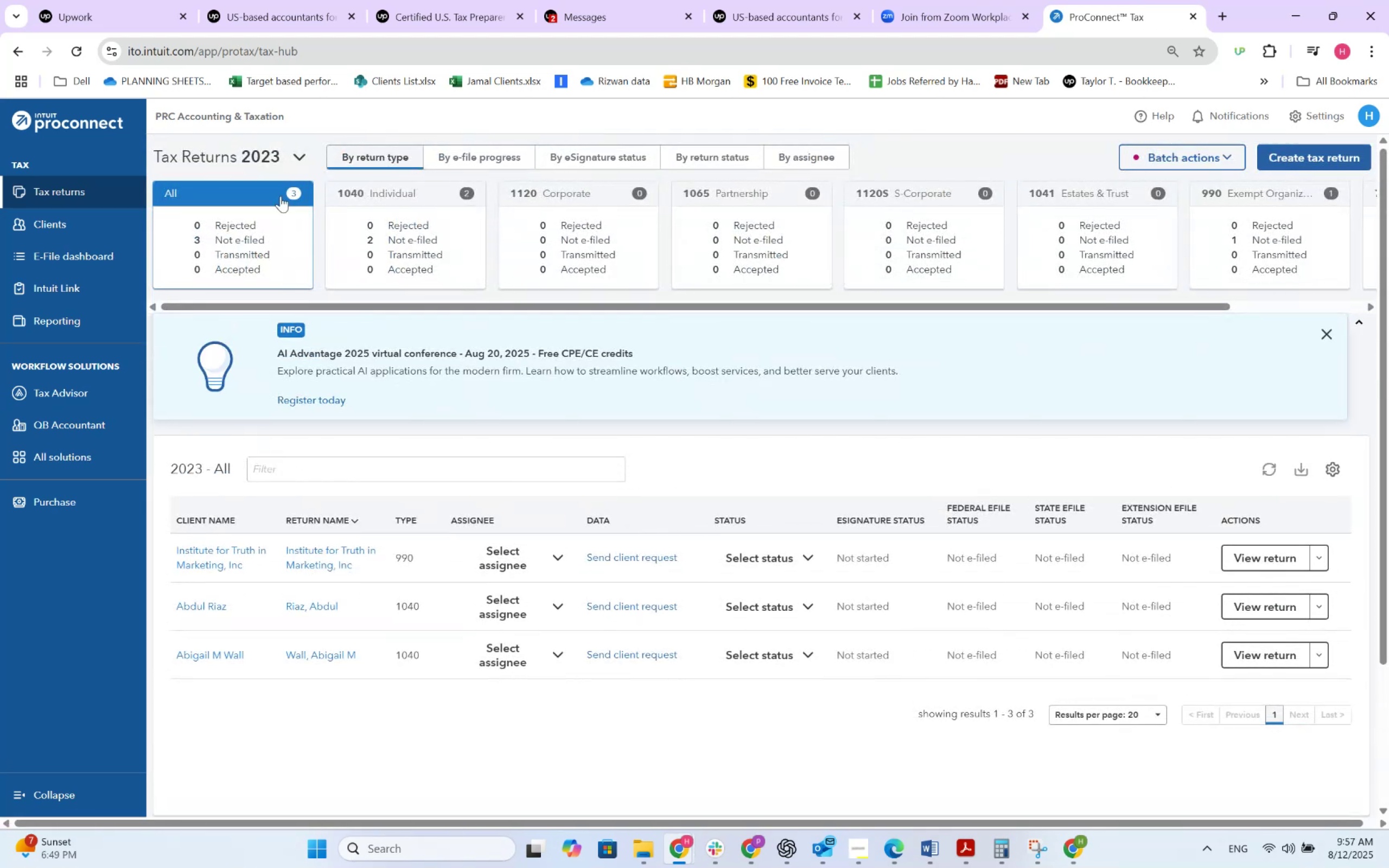 
left_click([270, 157])
 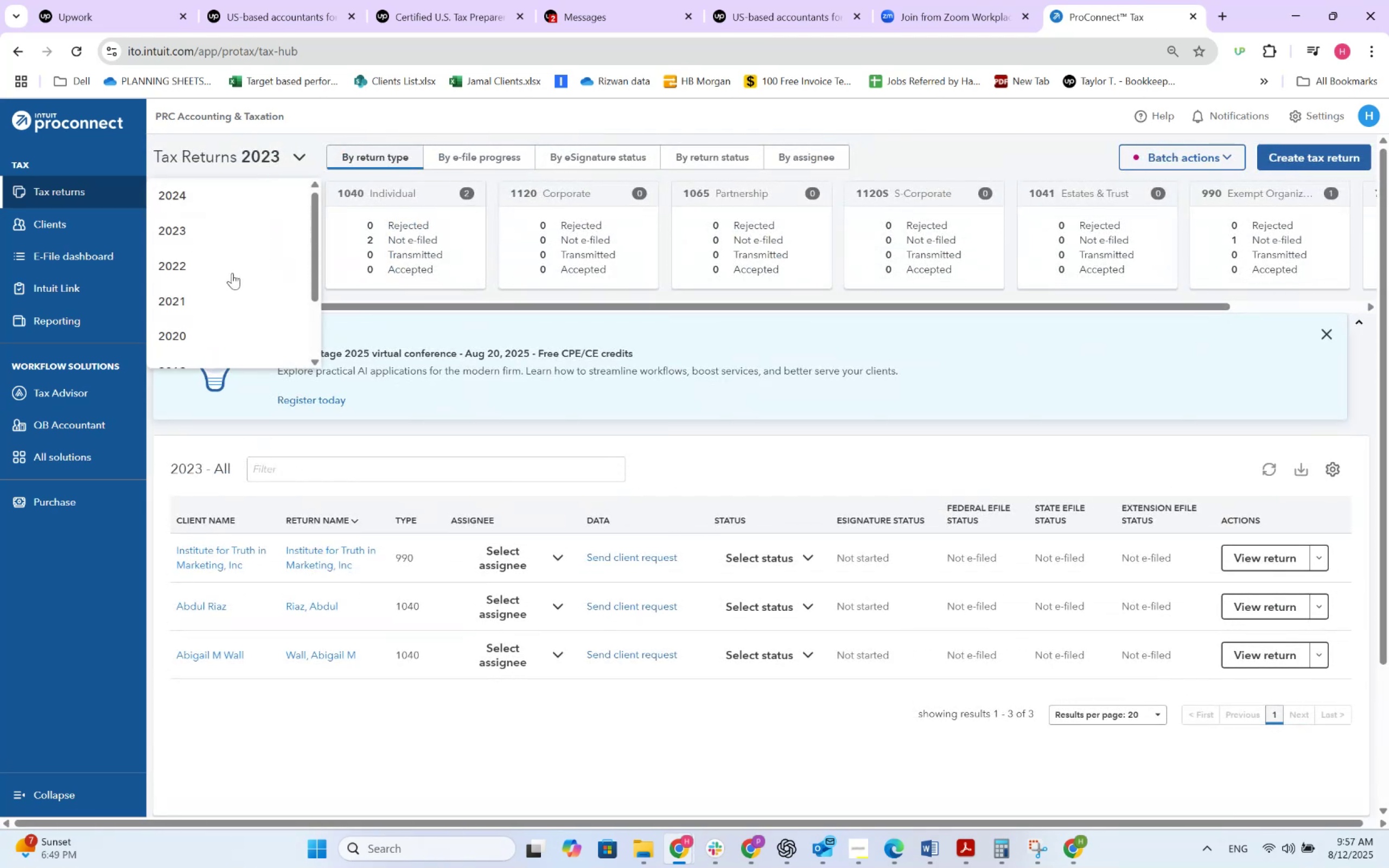 
left_click([223, 298])
 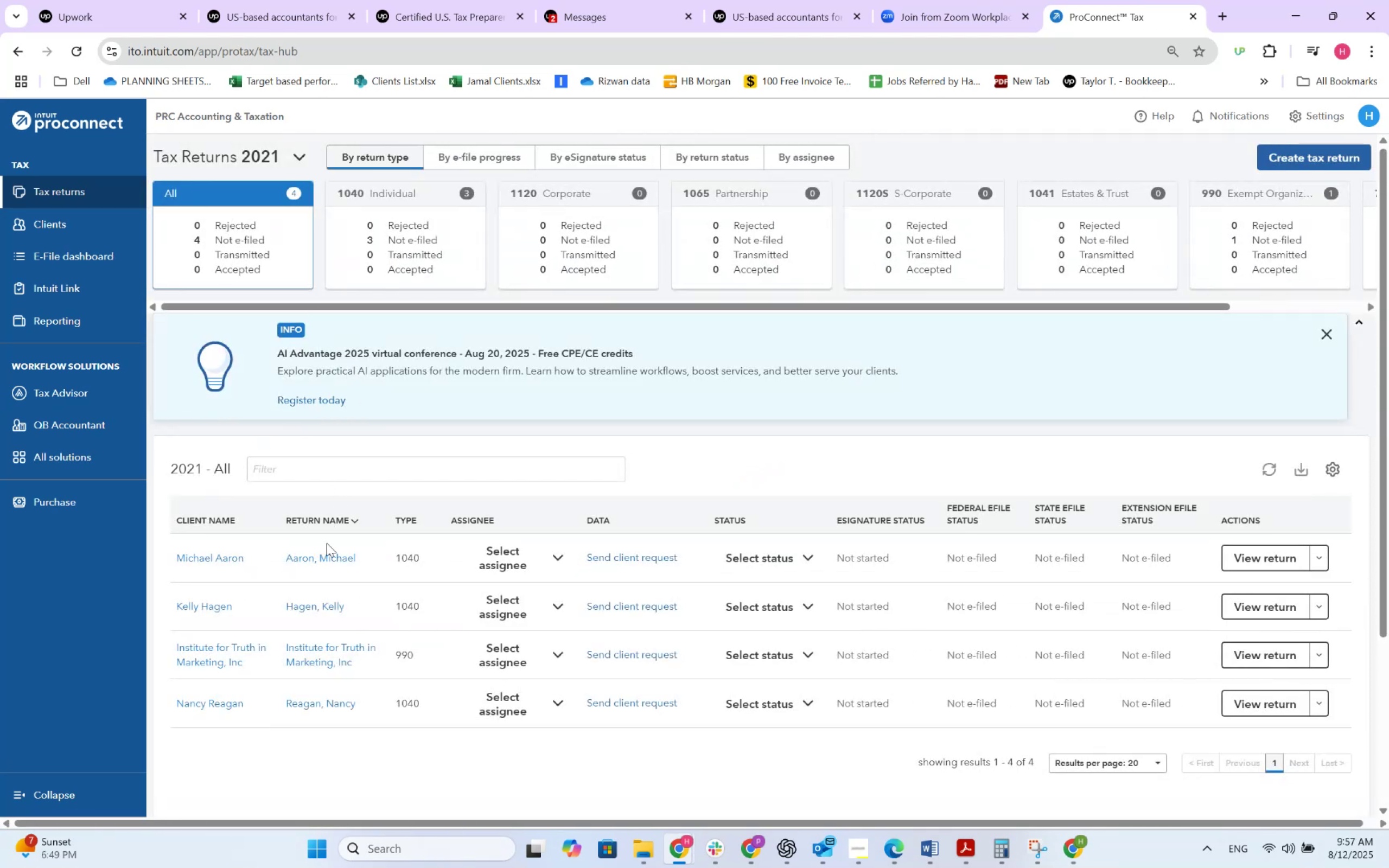 
left_click([273, 149])
 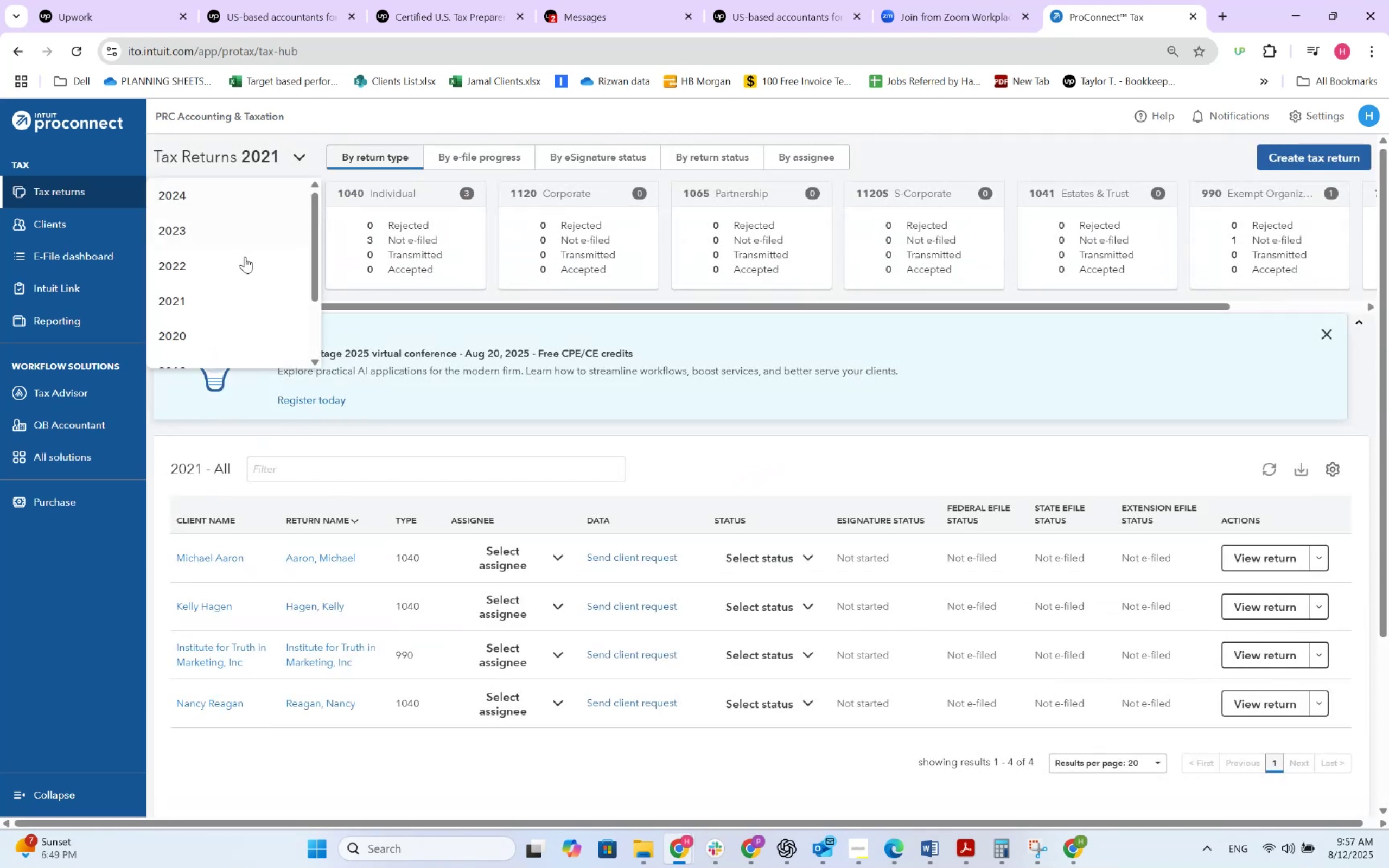 
left_click([242, 263])
 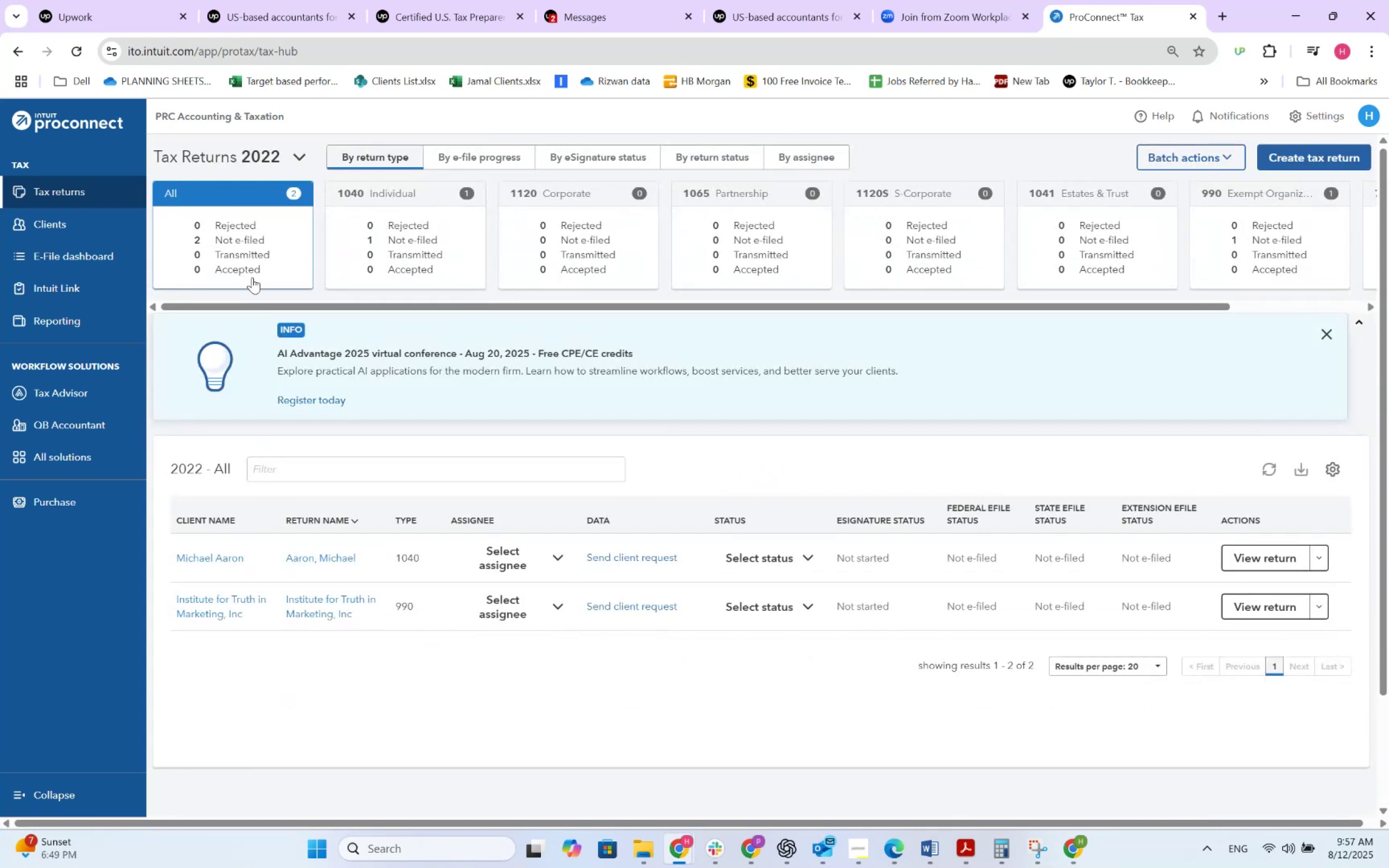 
left_click([269, 99])
 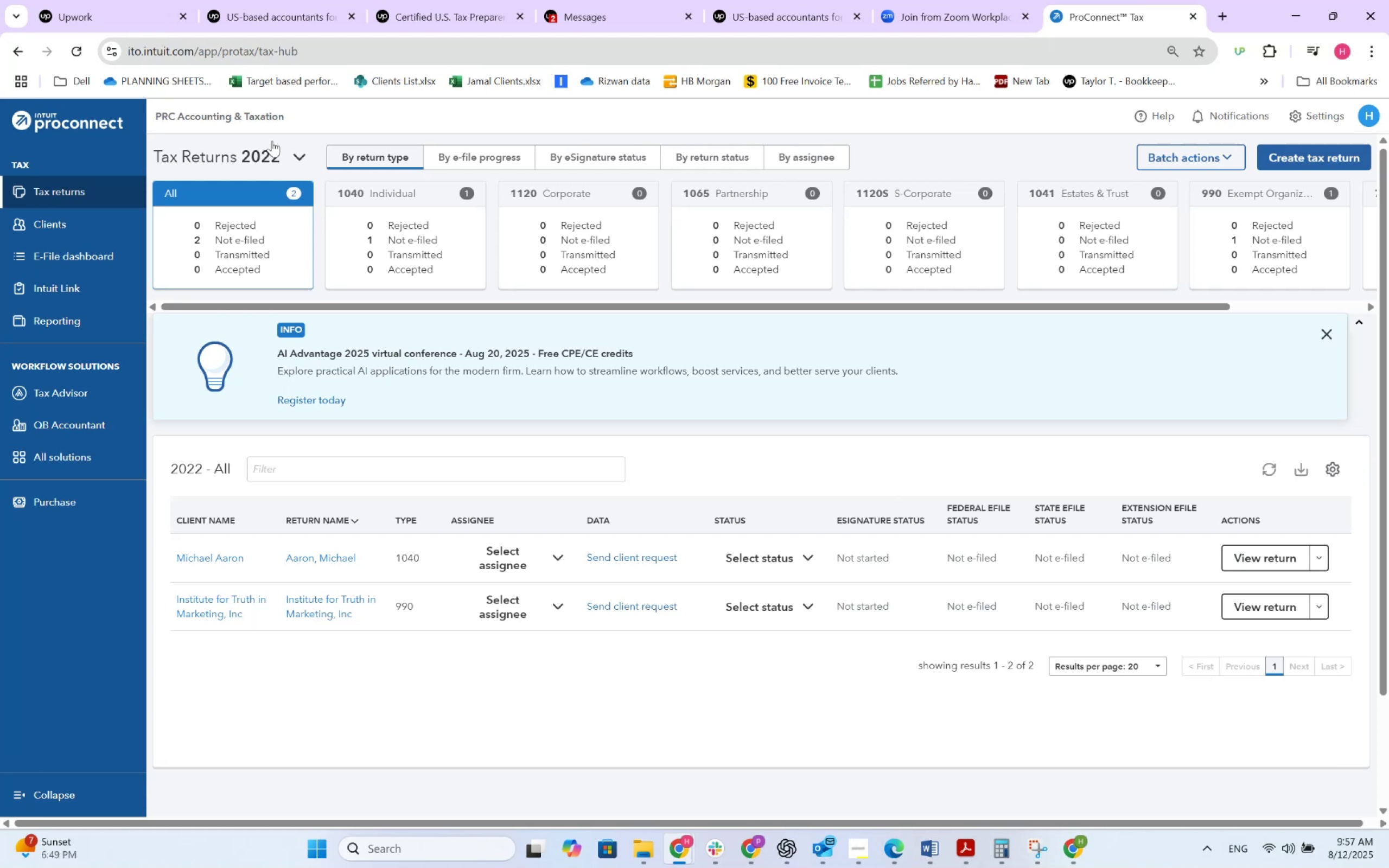 
left_click([273, 156])
 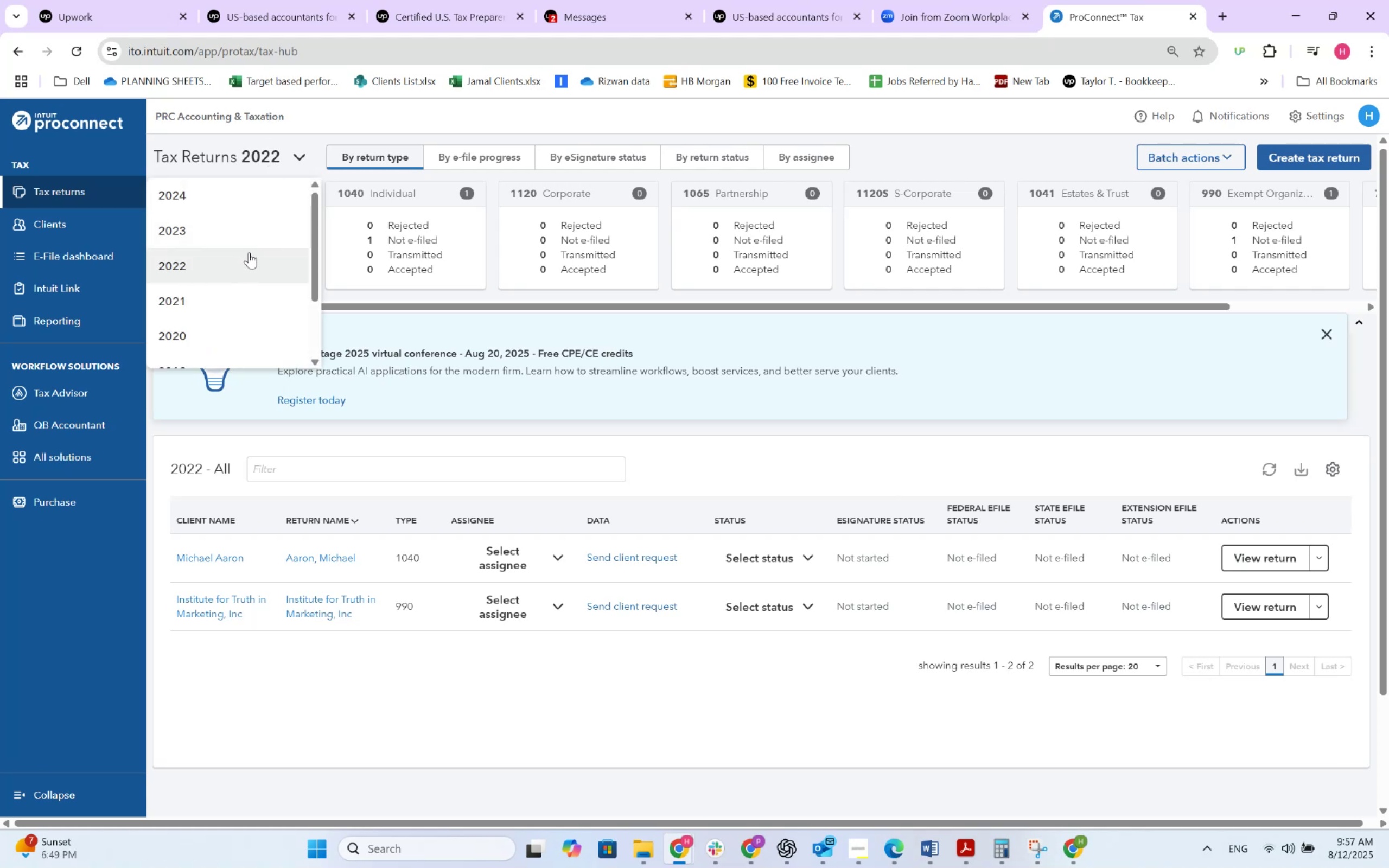 
left_click([248, 238])
 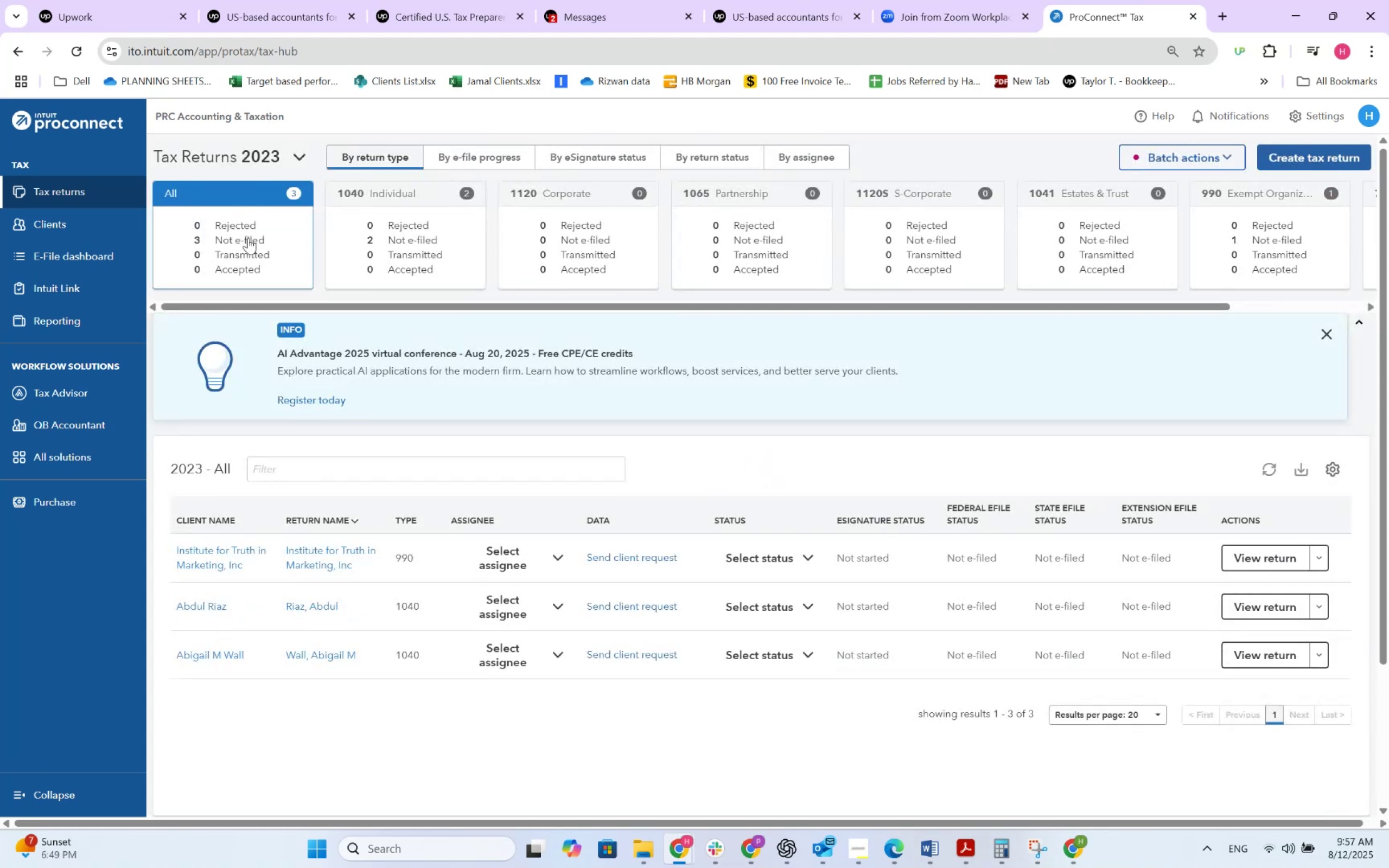 
left_click([278, 150])
 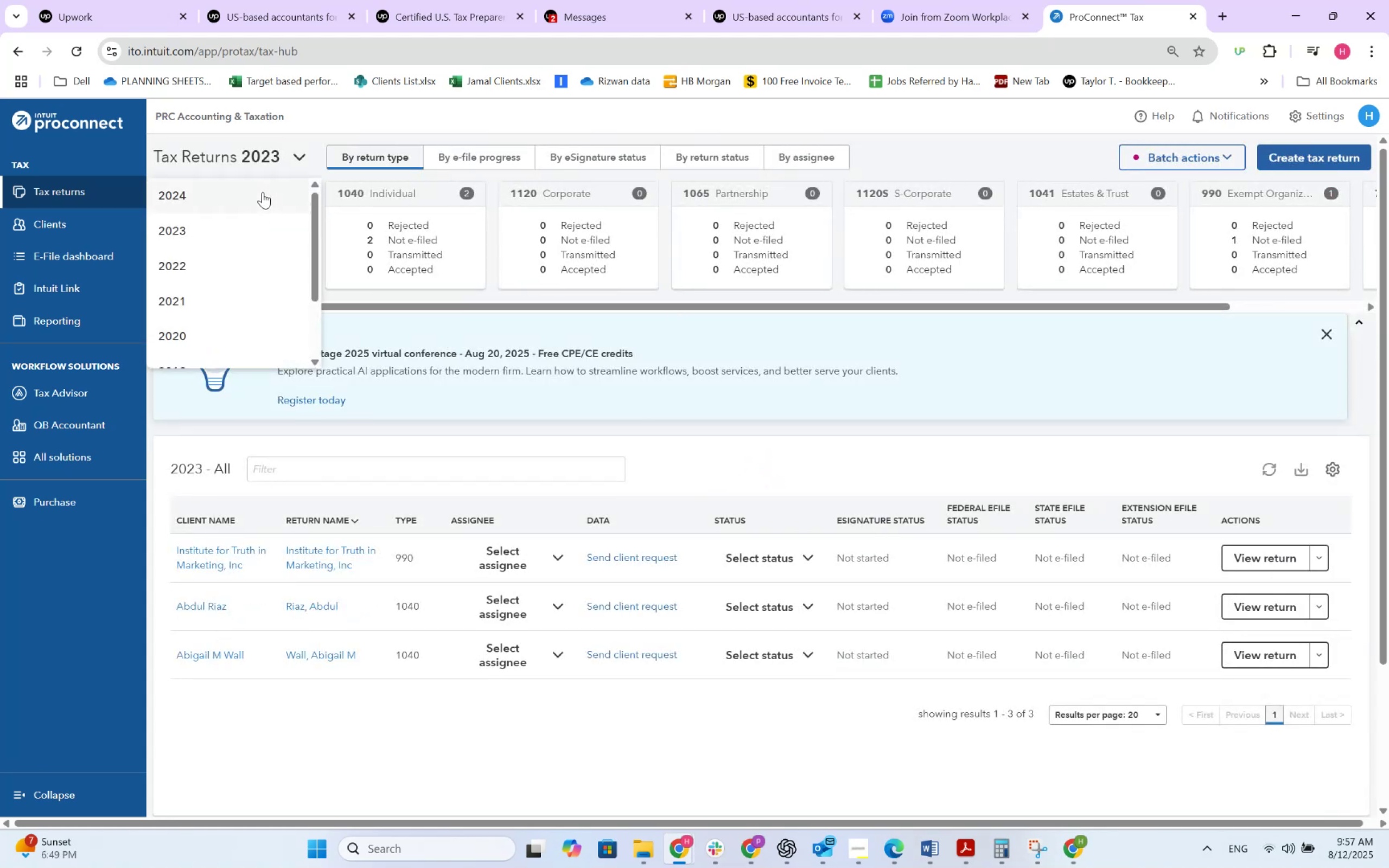 
left_click([255, 199])
 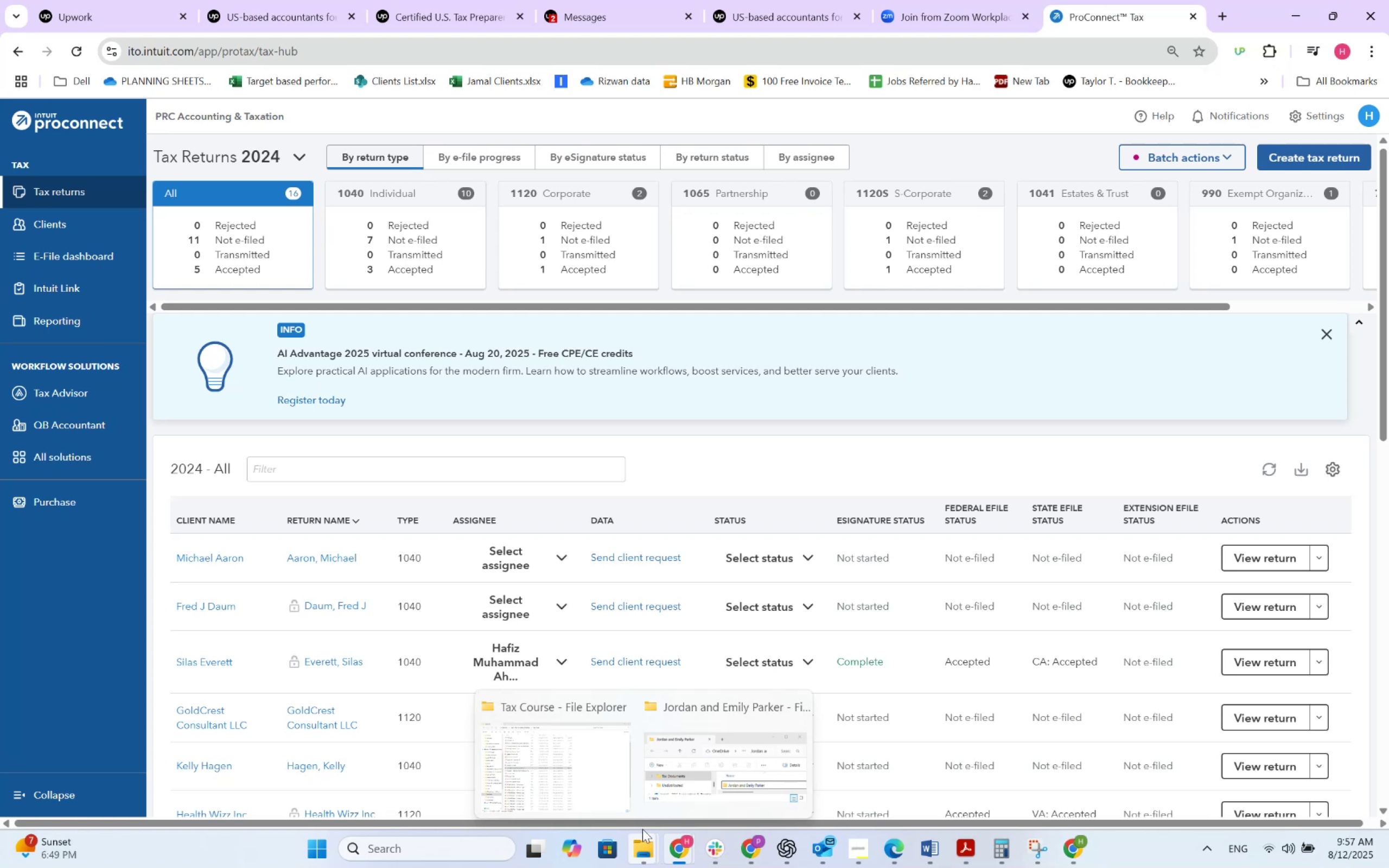 
wait(7.54)
 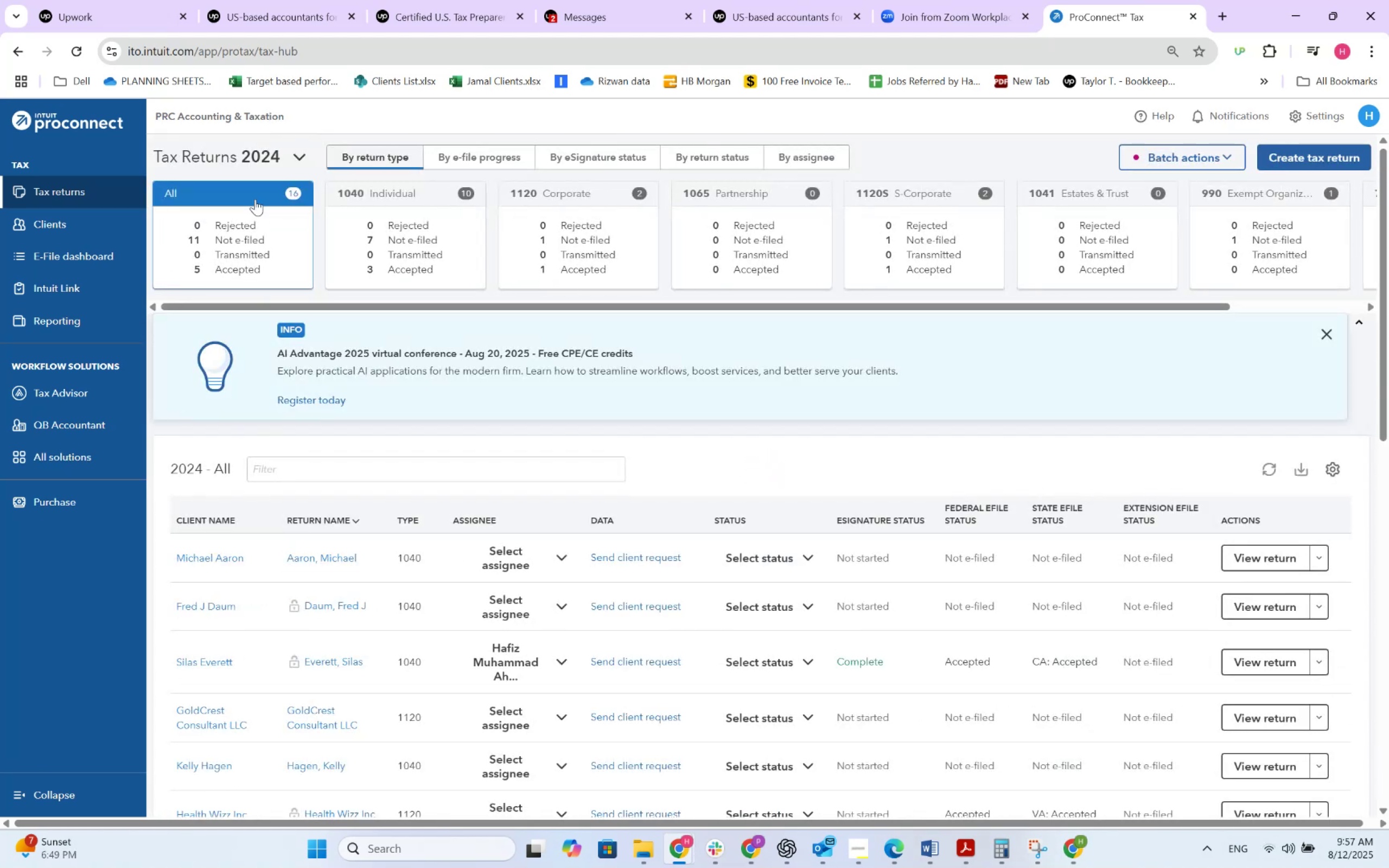 
left_click([621, 794])
 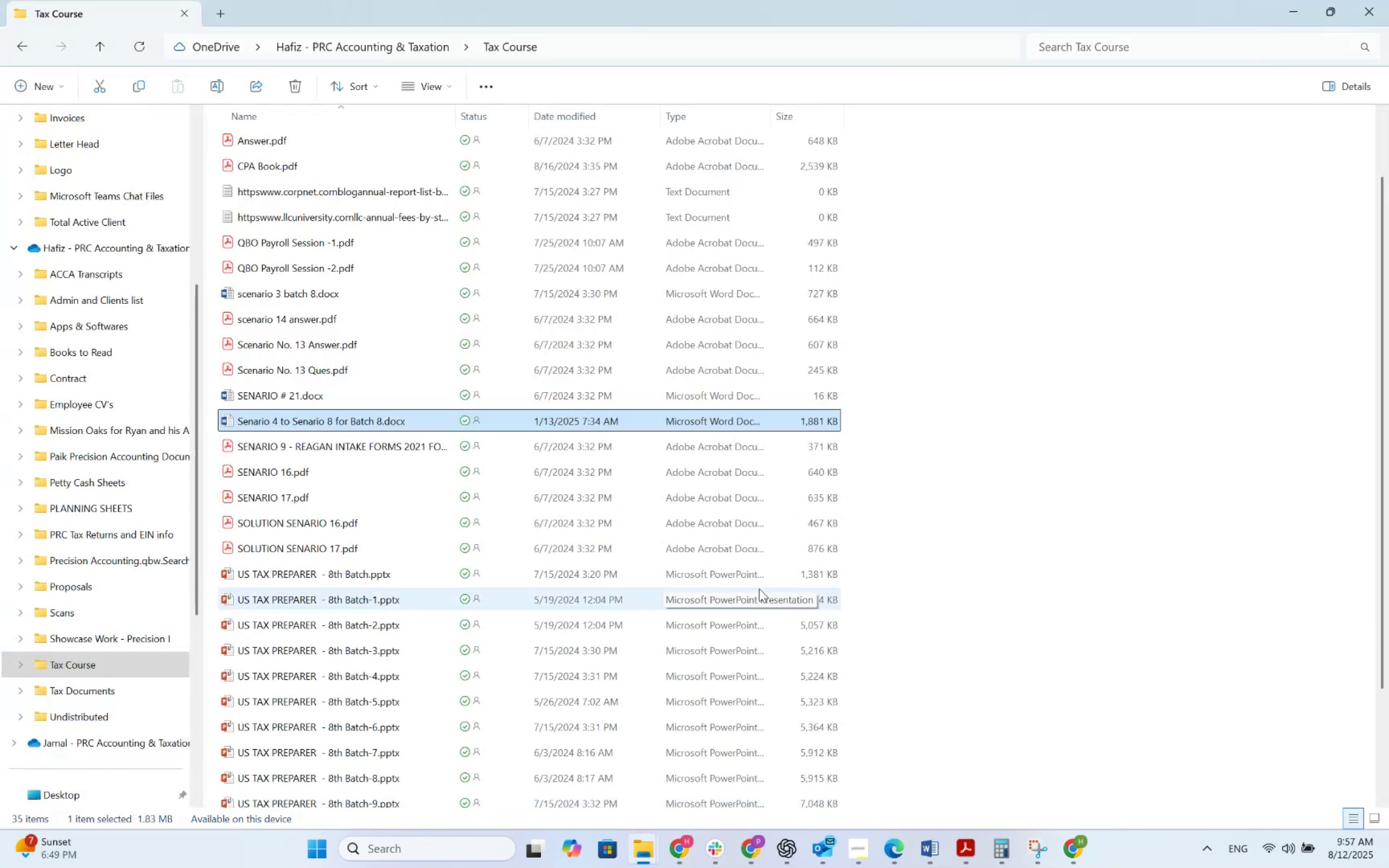 
mouse_move([683, 514])
 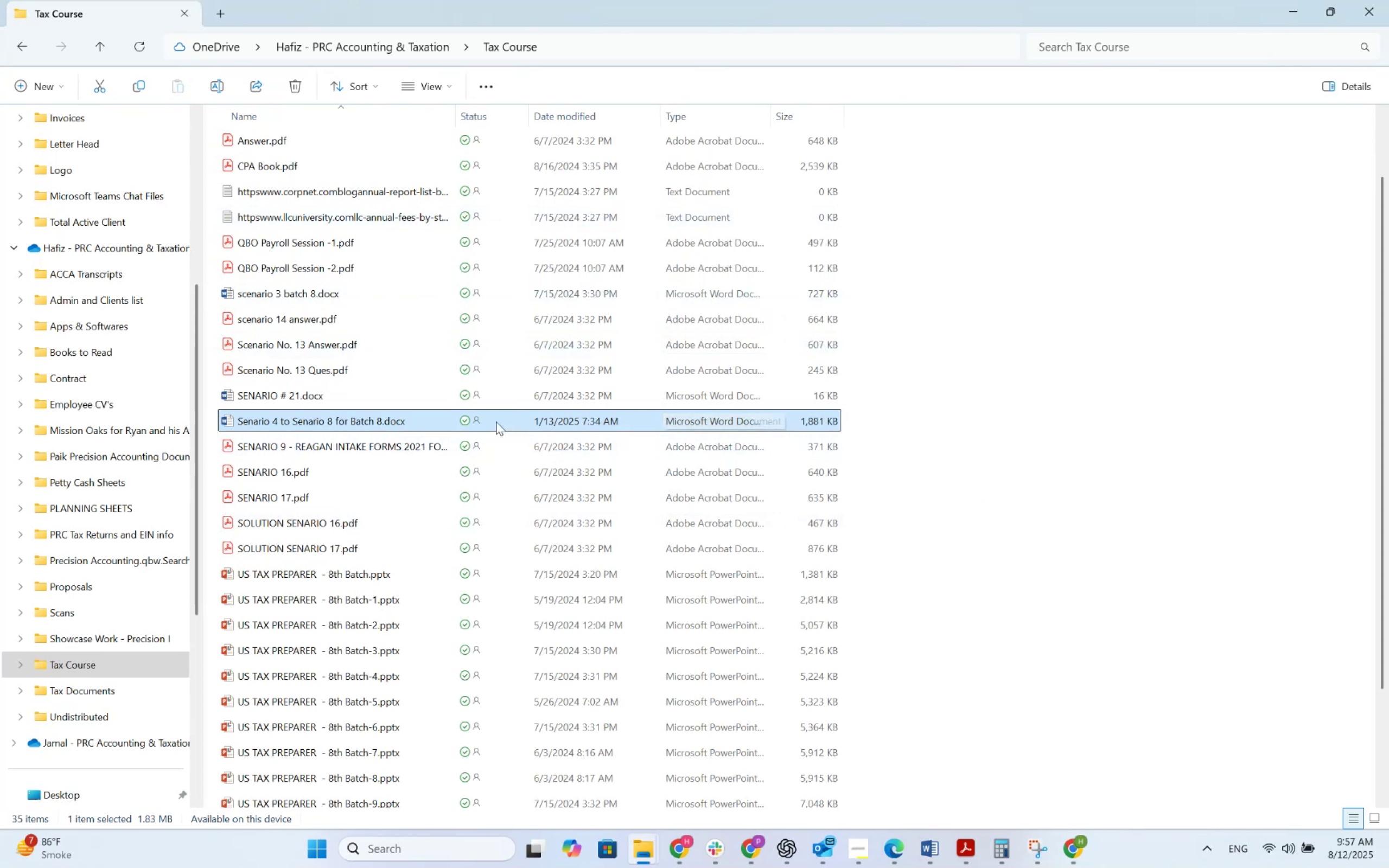 
wait(11.56)
 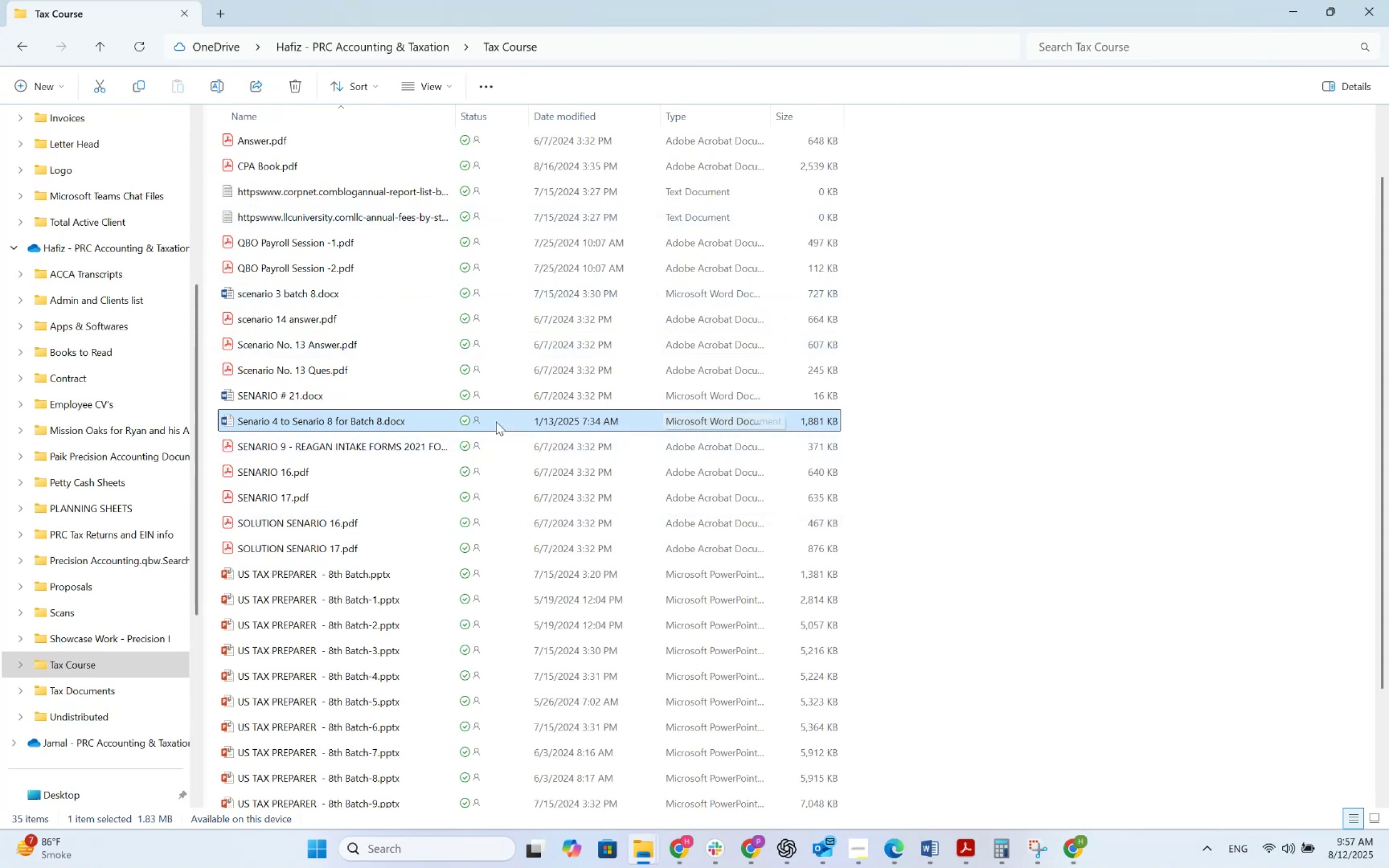 
left_click([439, 422])
 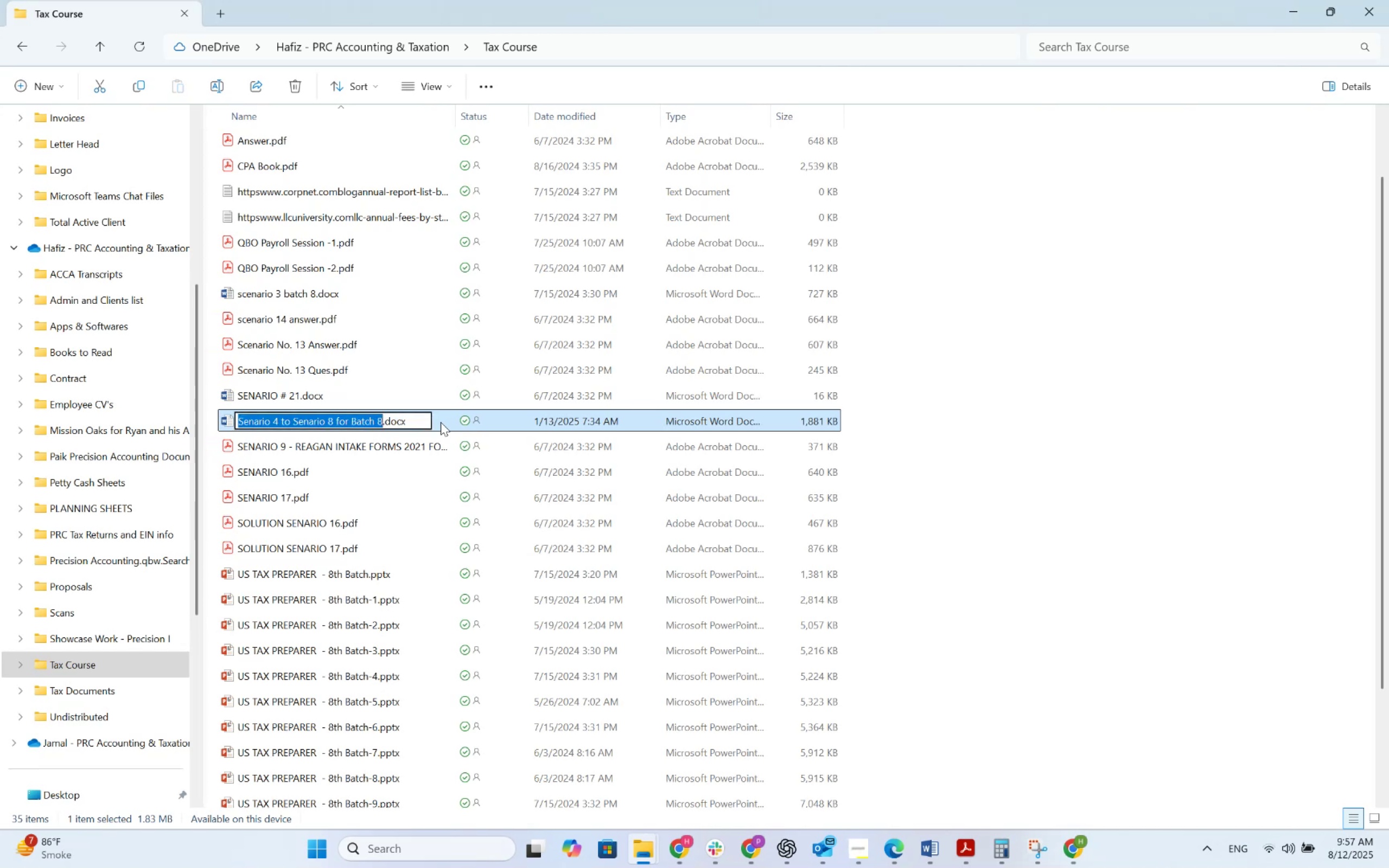 
double_click([446, 422])
 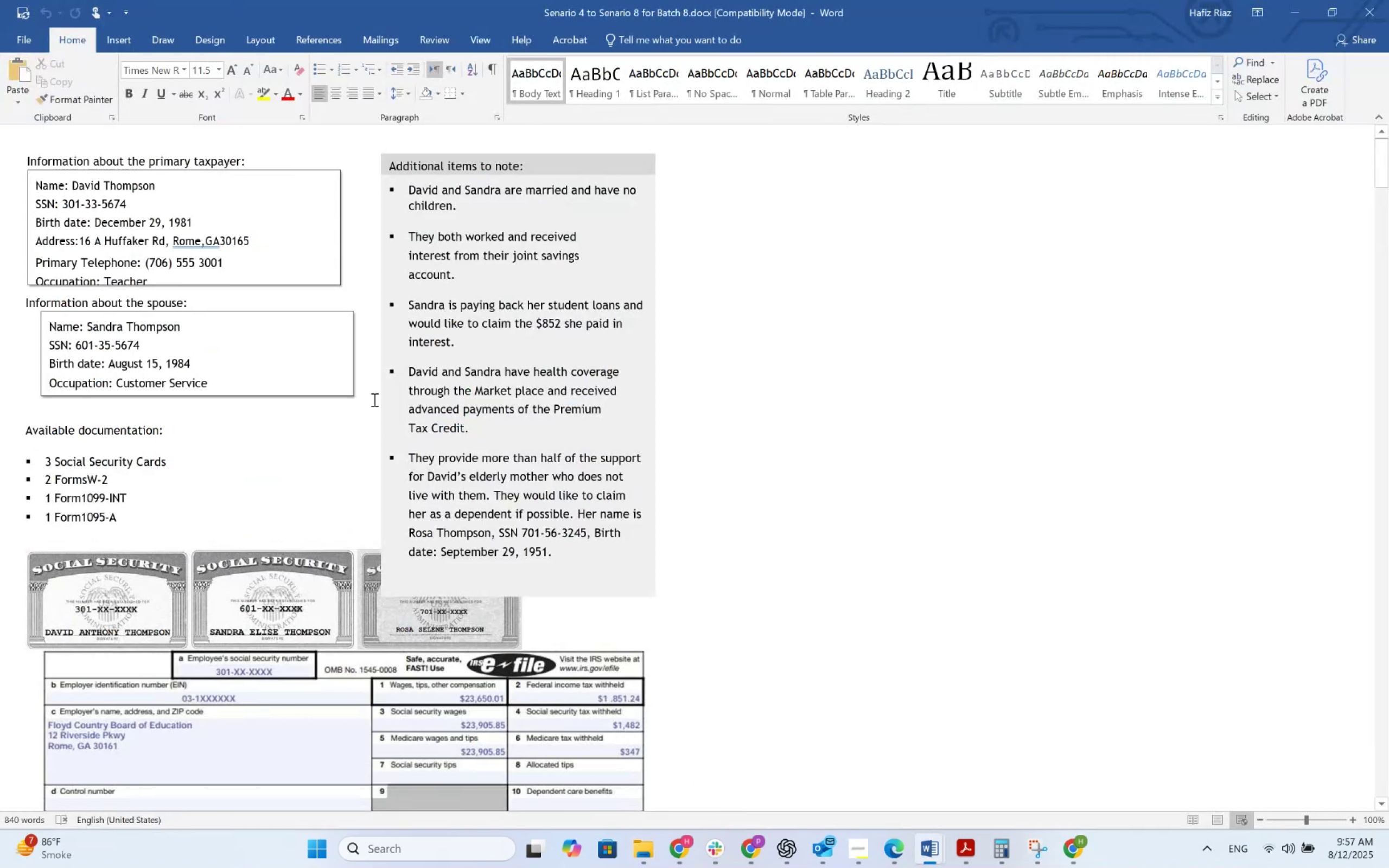 
left_click([678, 838])
 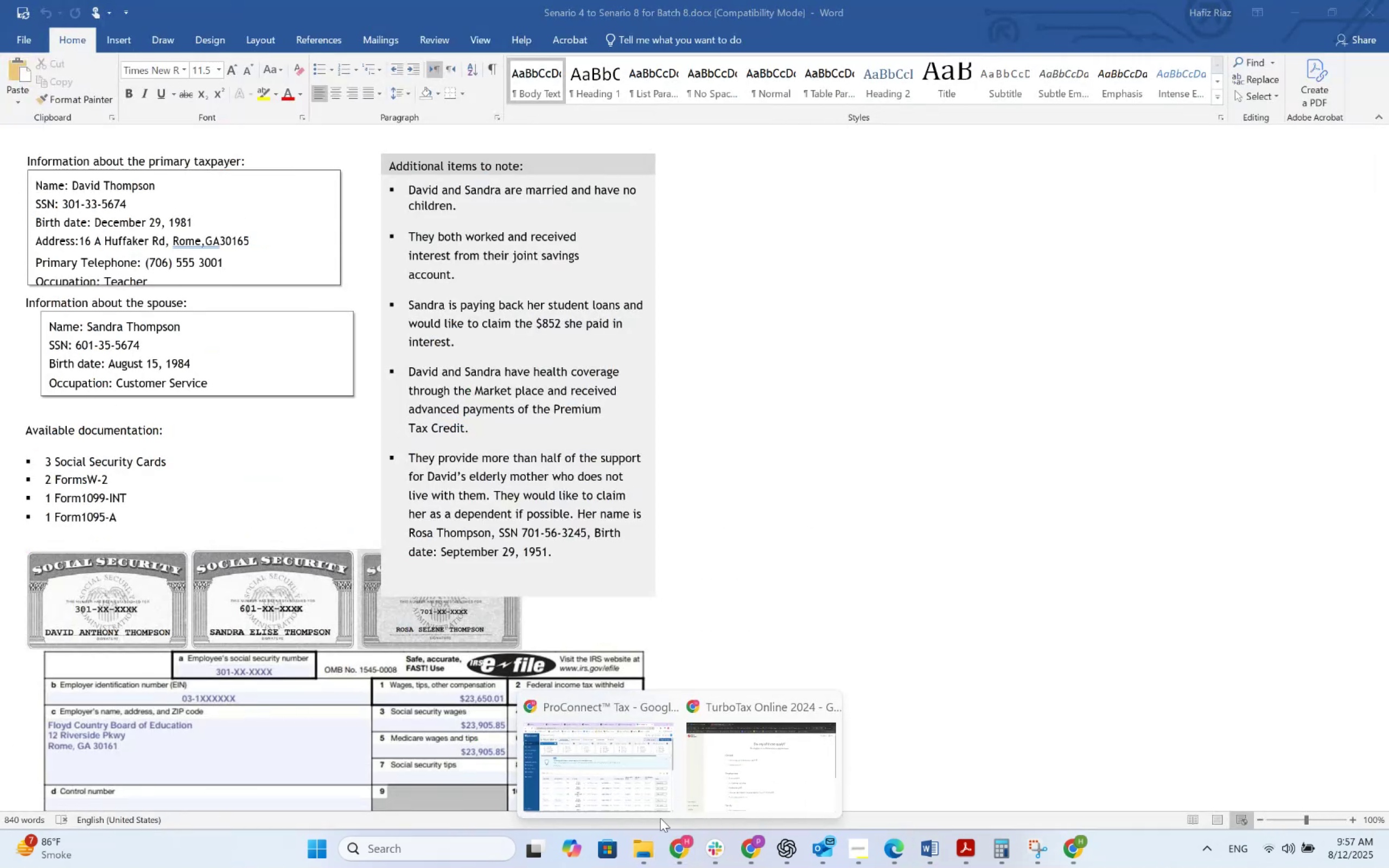 
left_click([649, 790])
 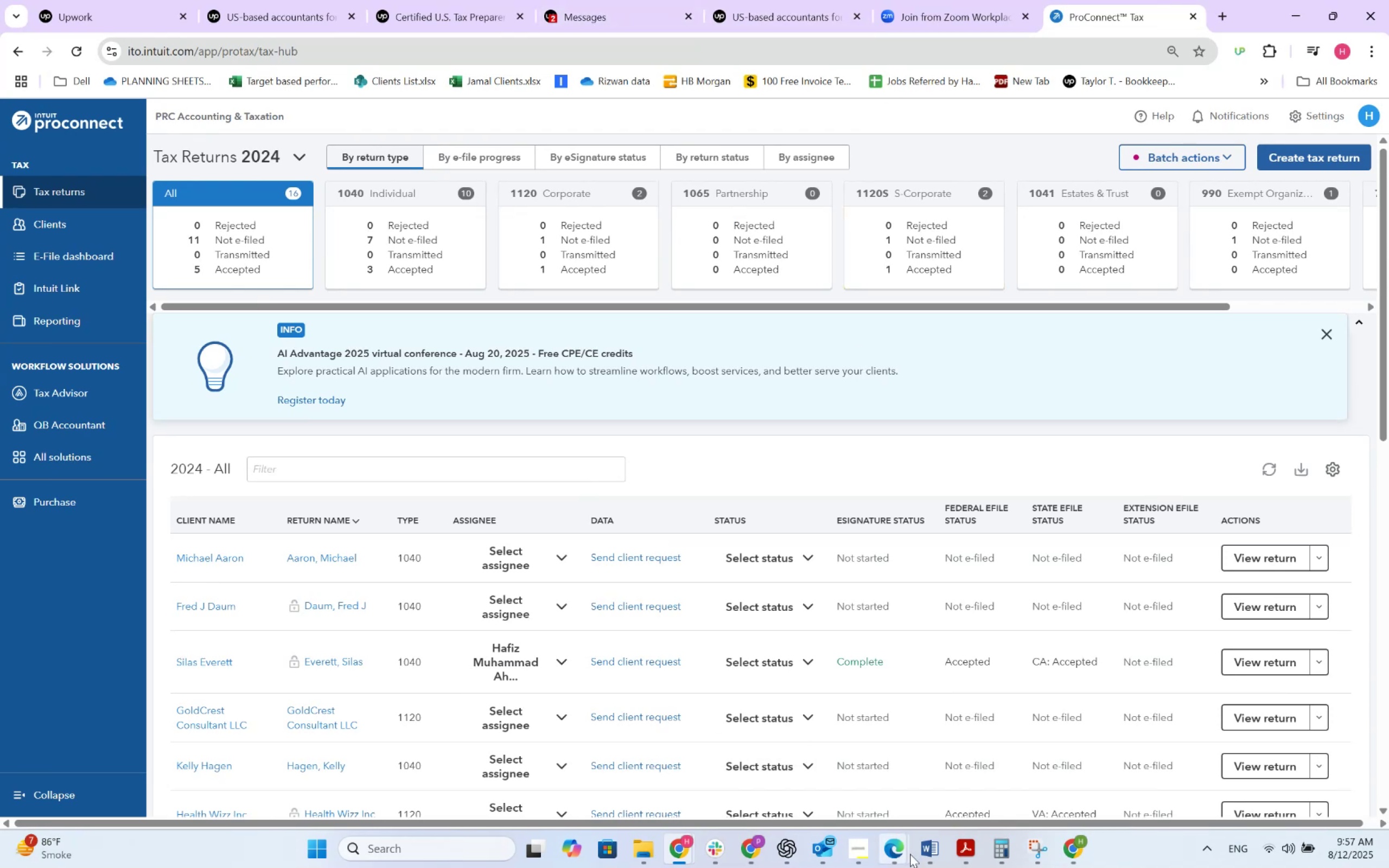 
left_click([906, 851])
 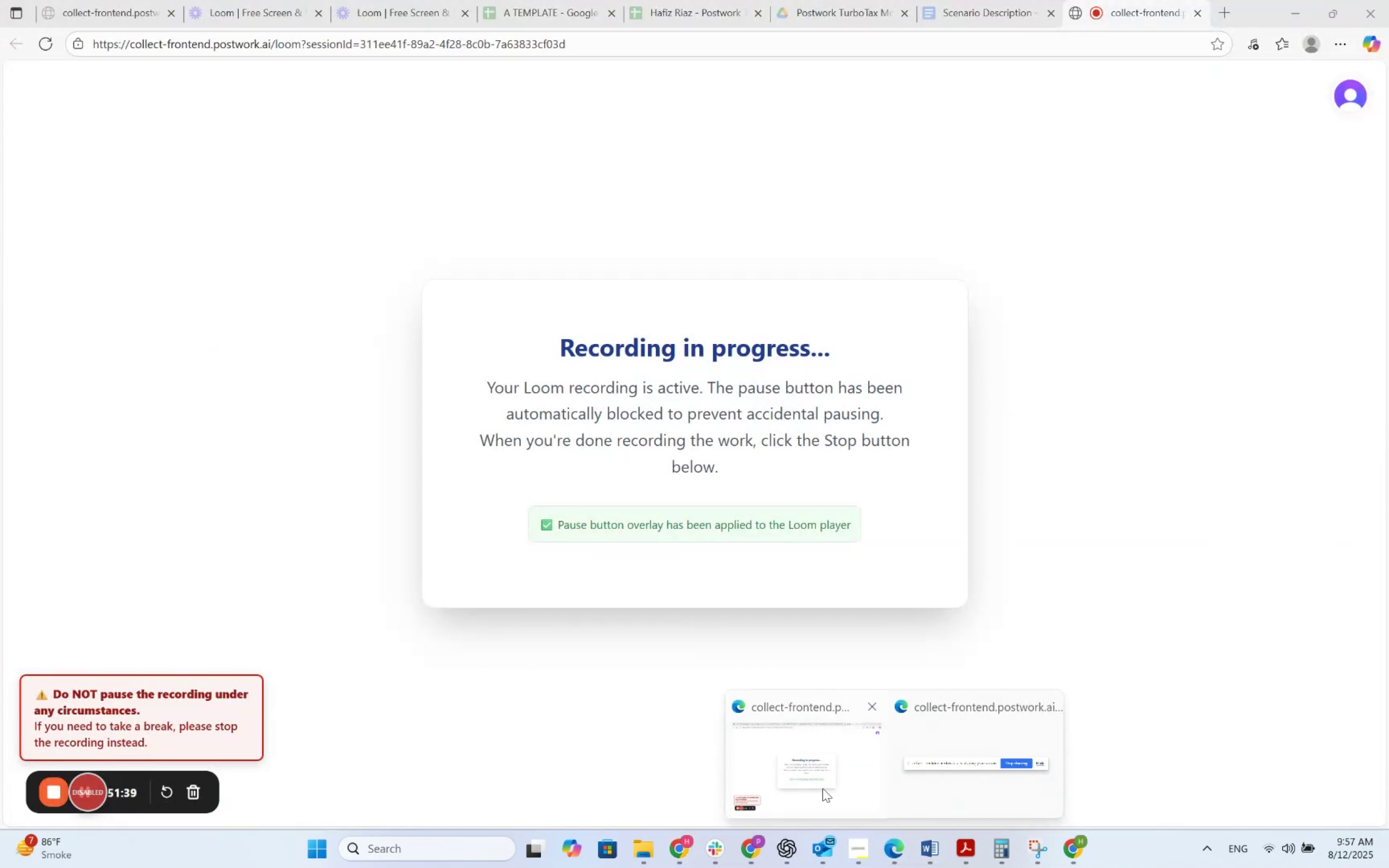 
left_click([823, 788])
 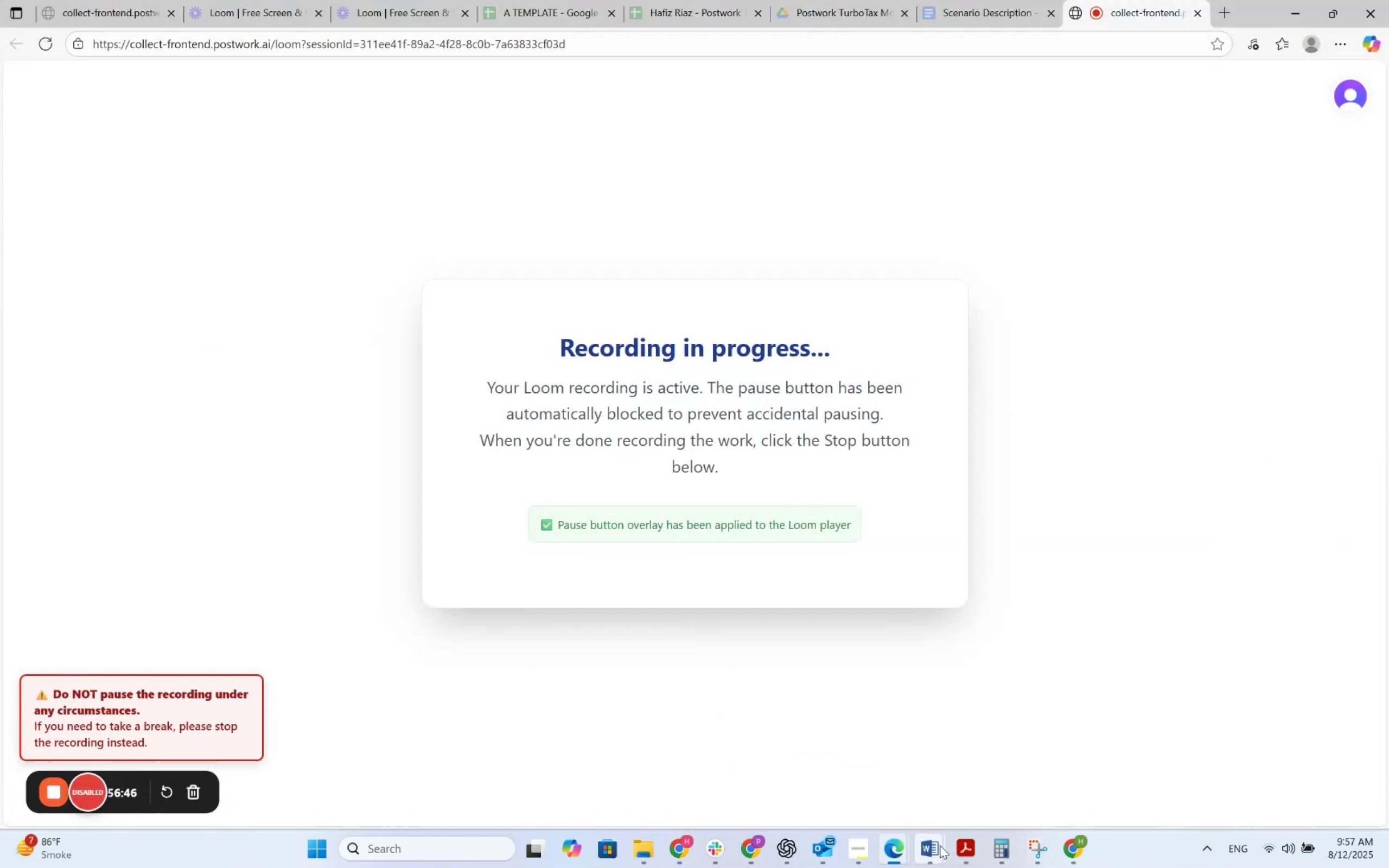 
left_click([1080, 841])
 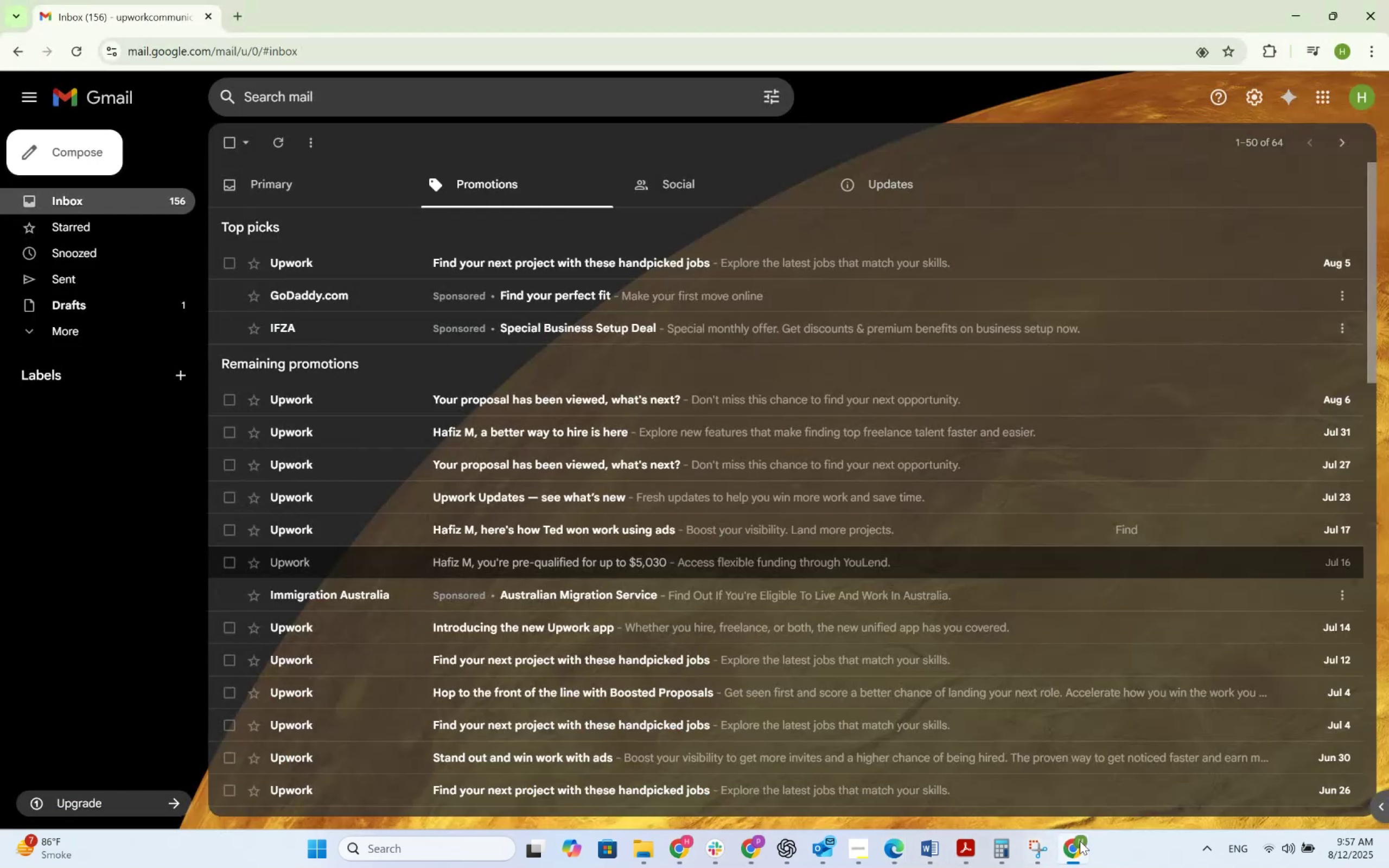 
left_click([1080, 841])
 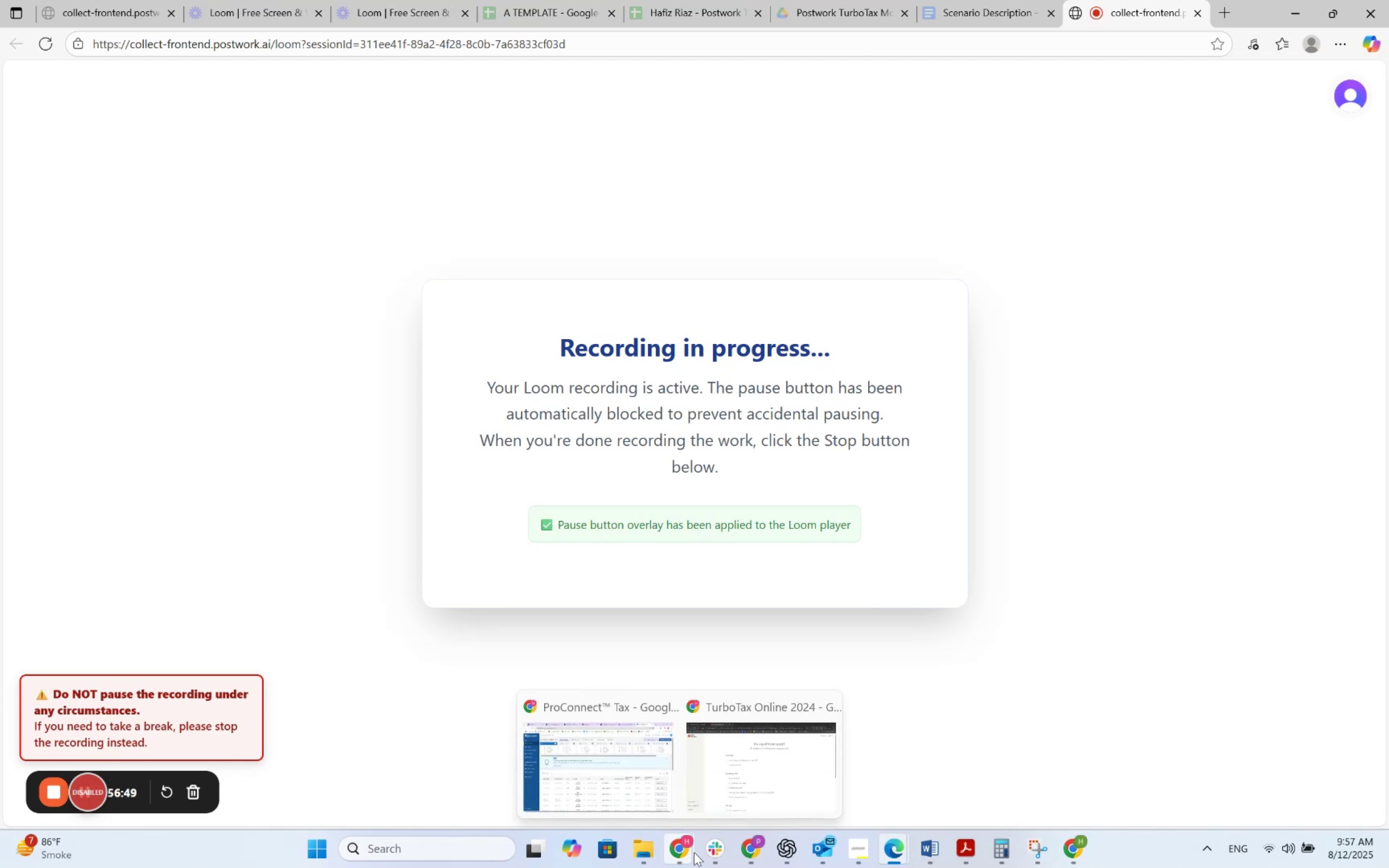 
left_click([734, 786])
 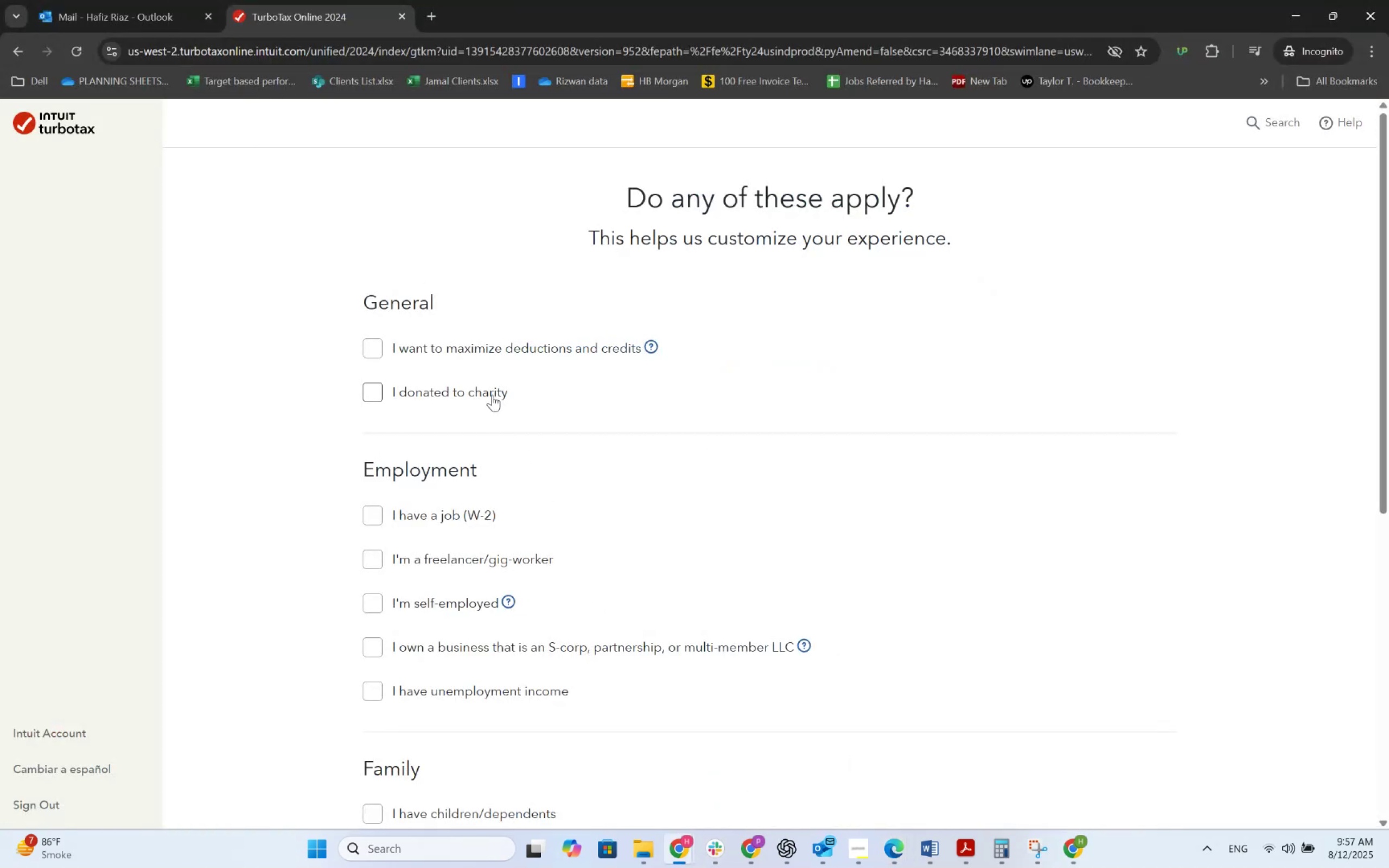 
key(Alt+AltLeft)
 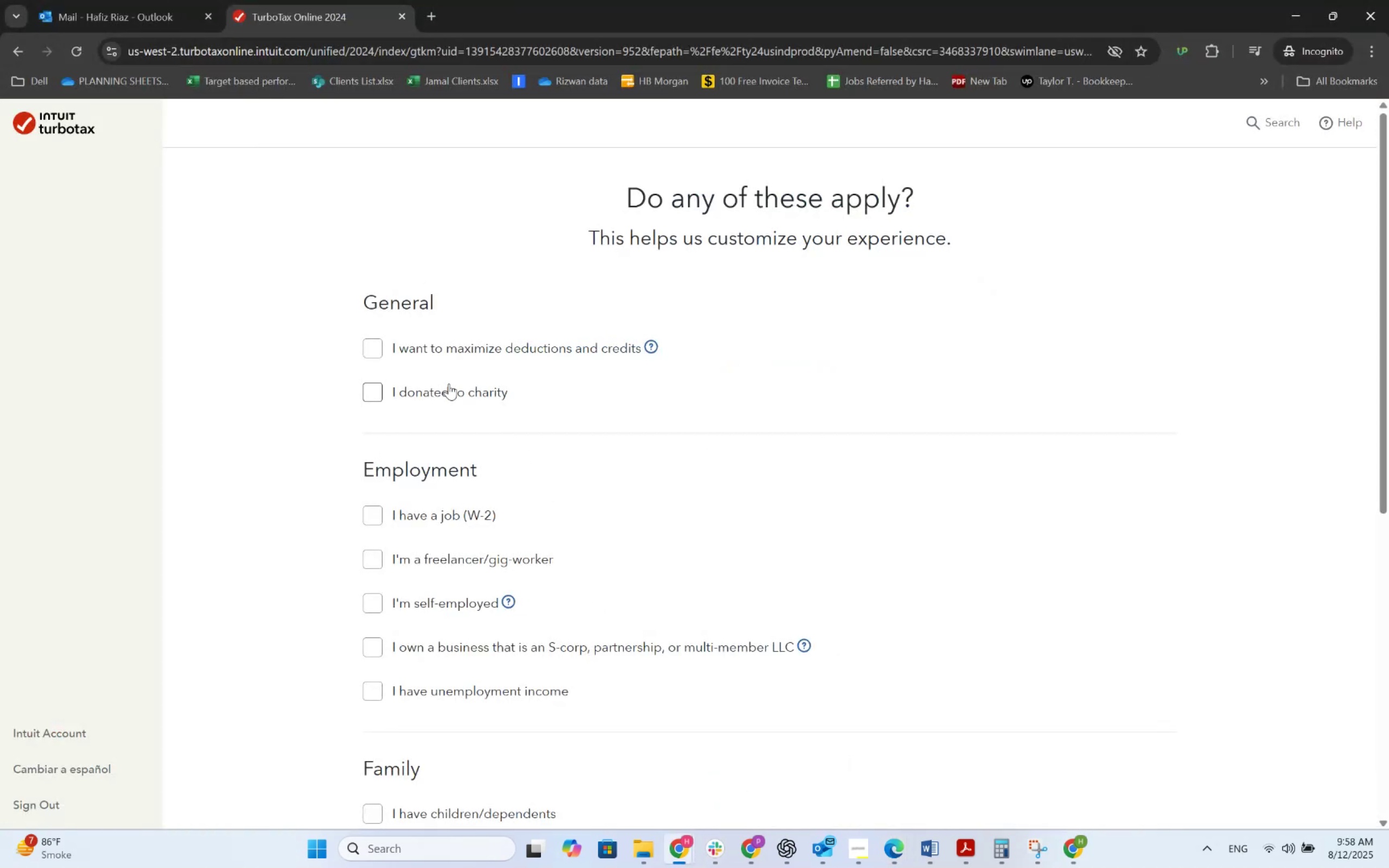 
key(Alt+Tab)
 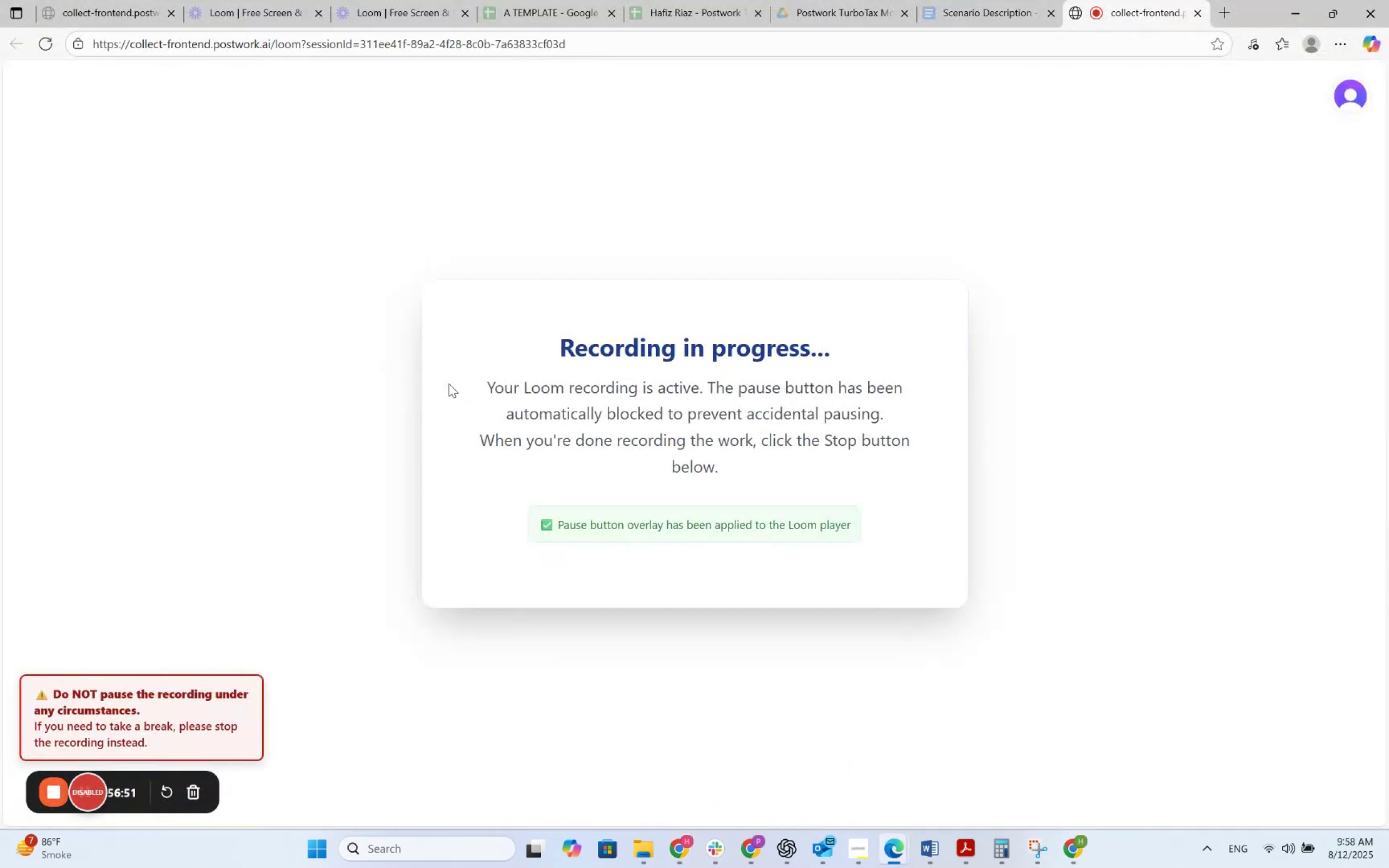 
key(Alt+AltLeft)
 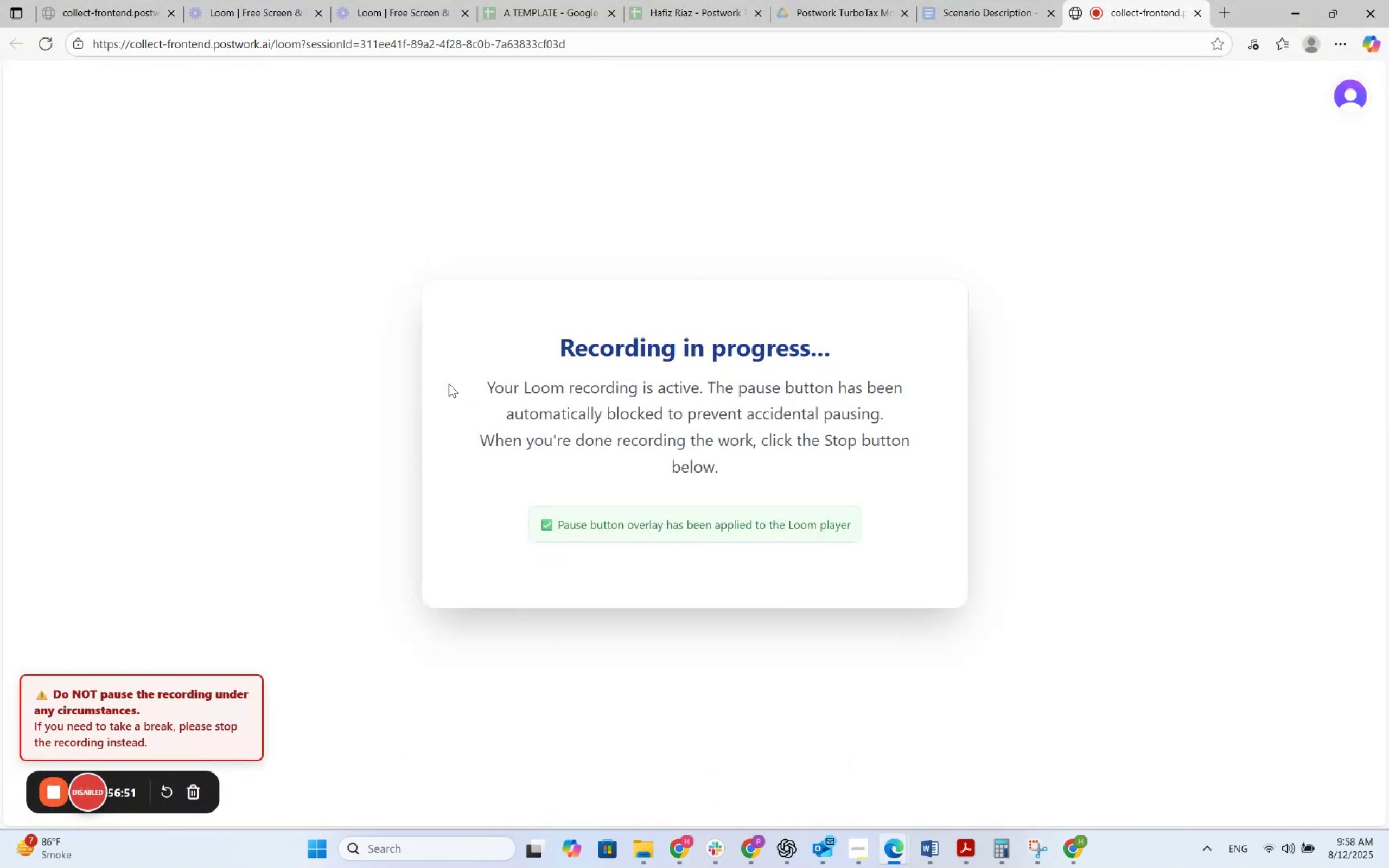 
key(Alt+Tab)
 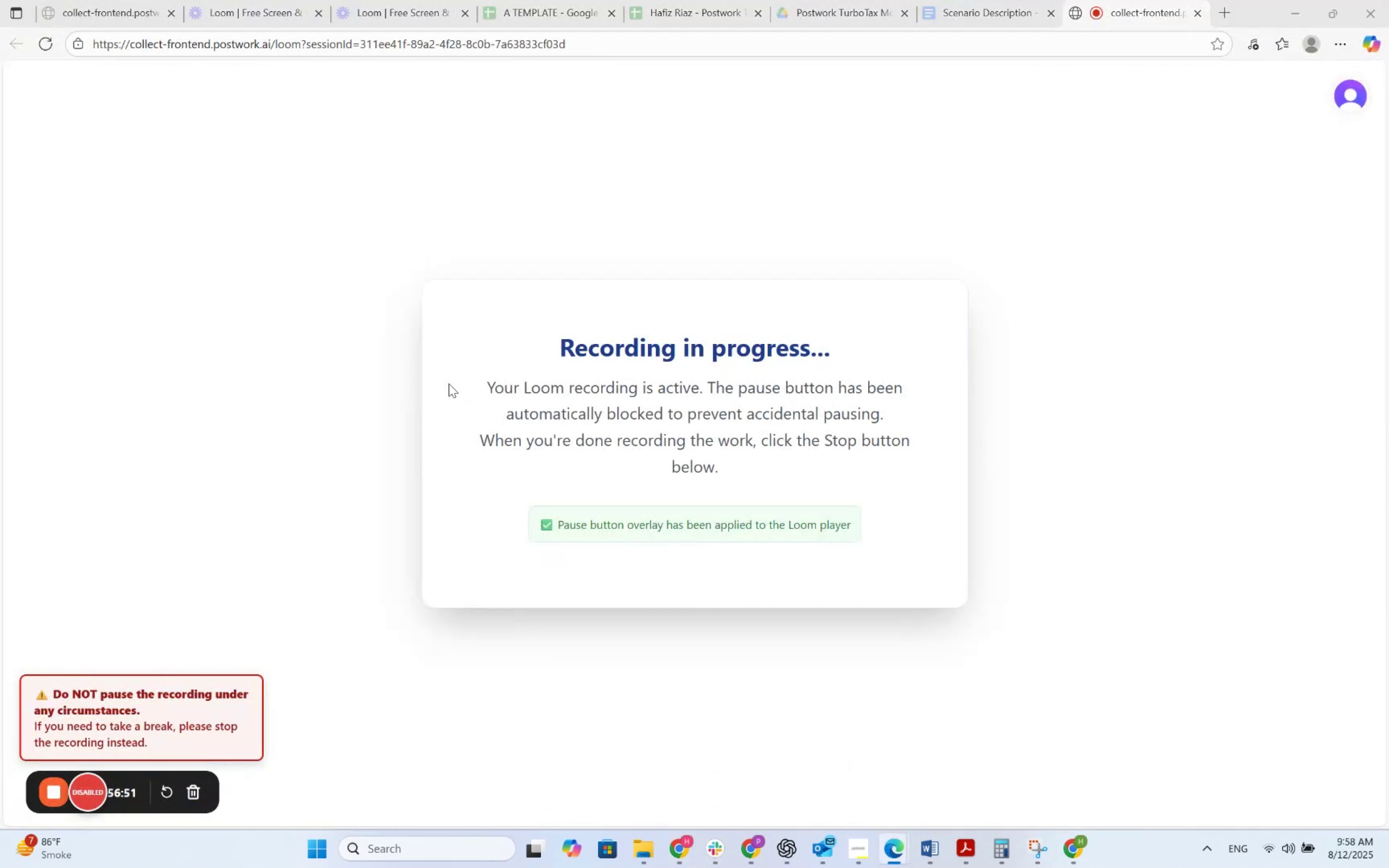 
key(Alt+Tab)
 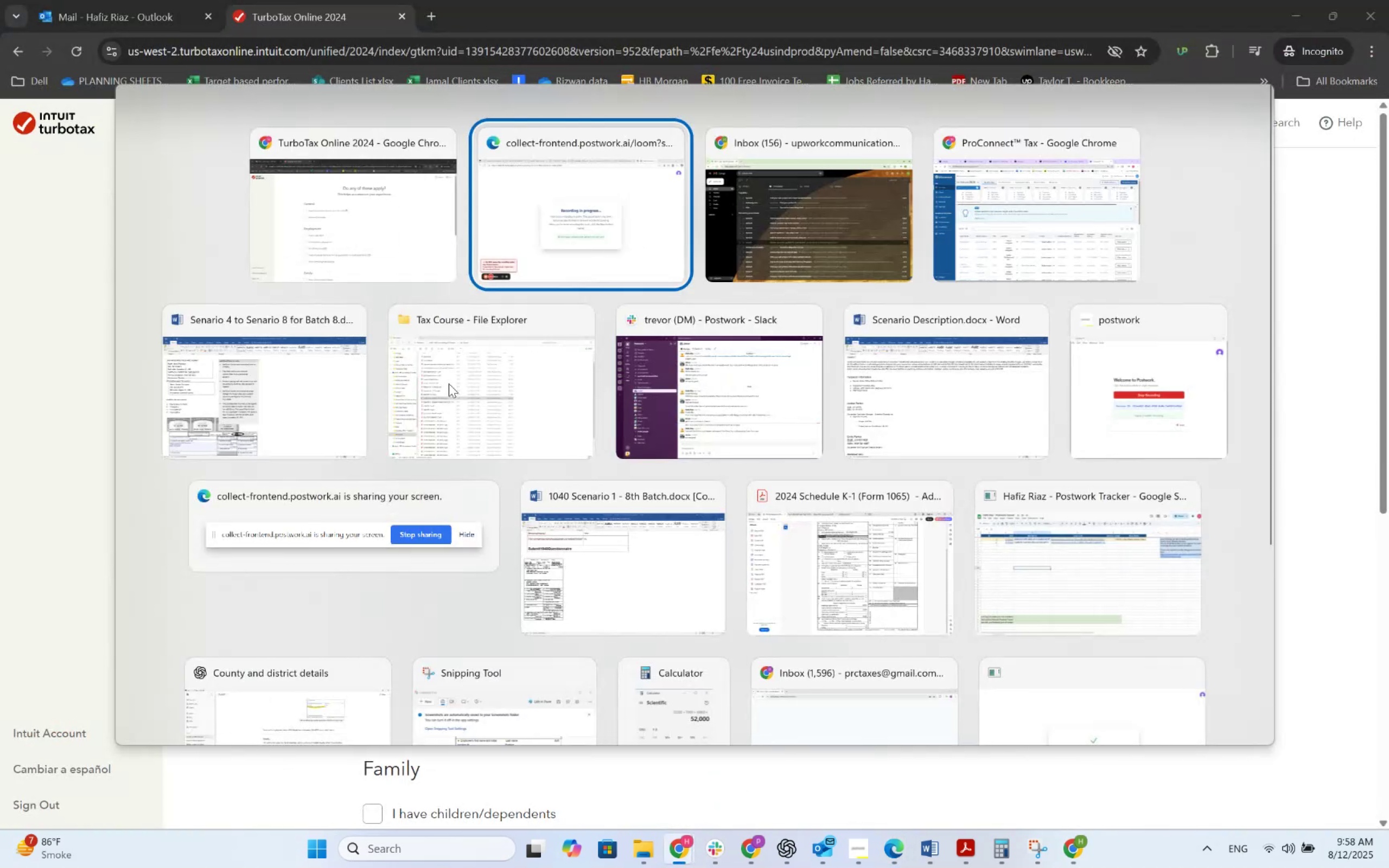 
key(Alt+Tab)
 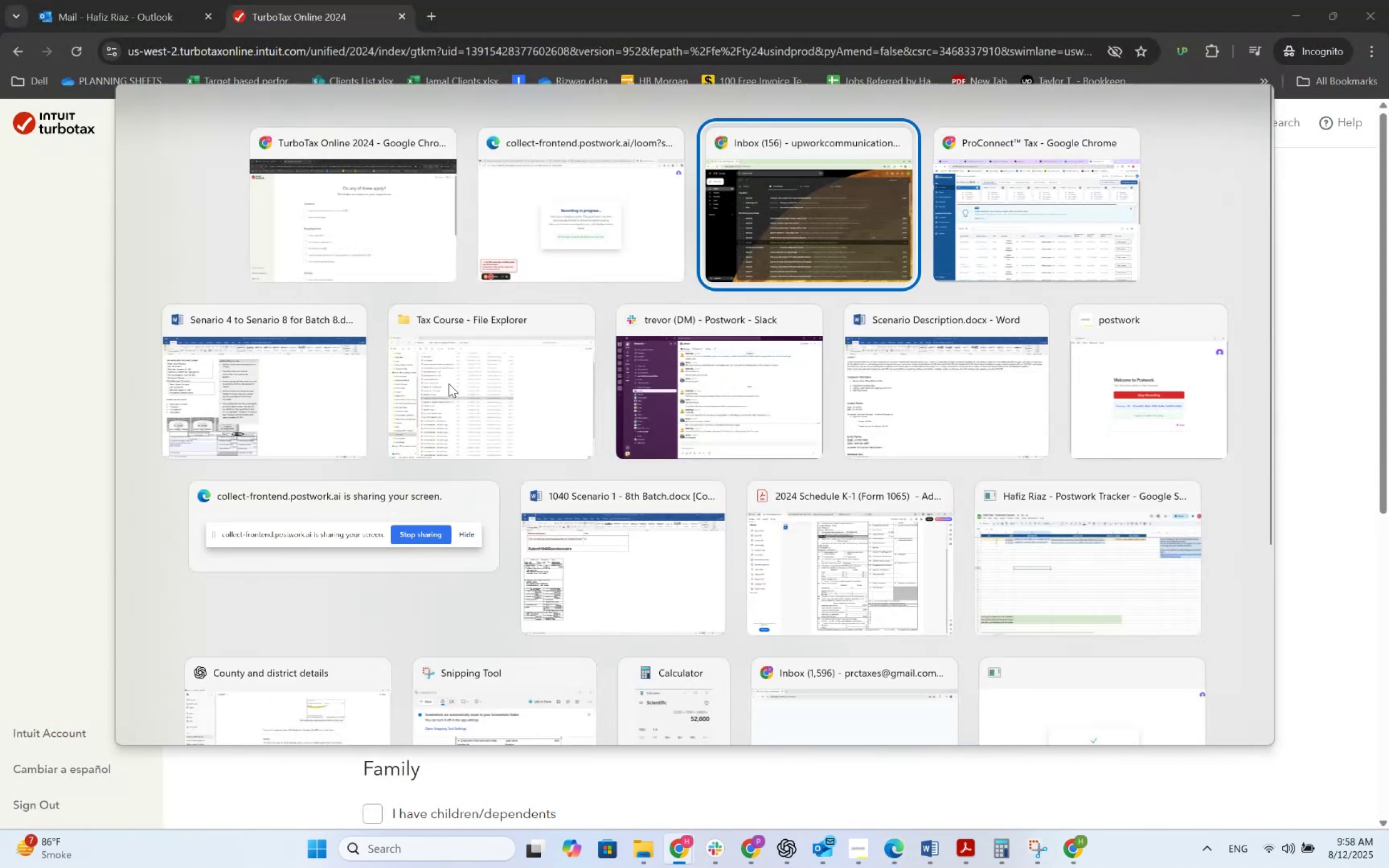 
key(Alt+Tab)
 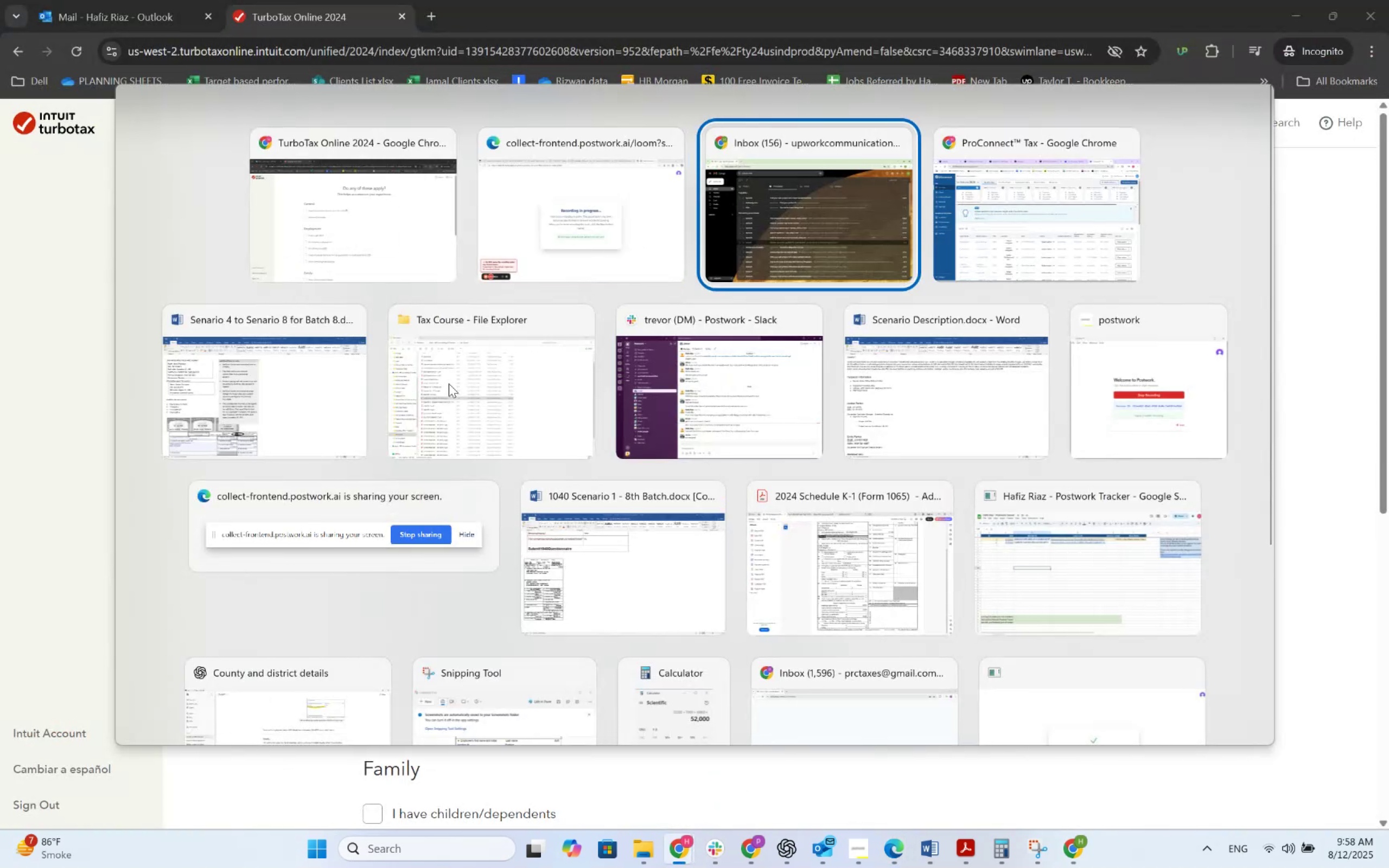 
key(Alt+Tab)
 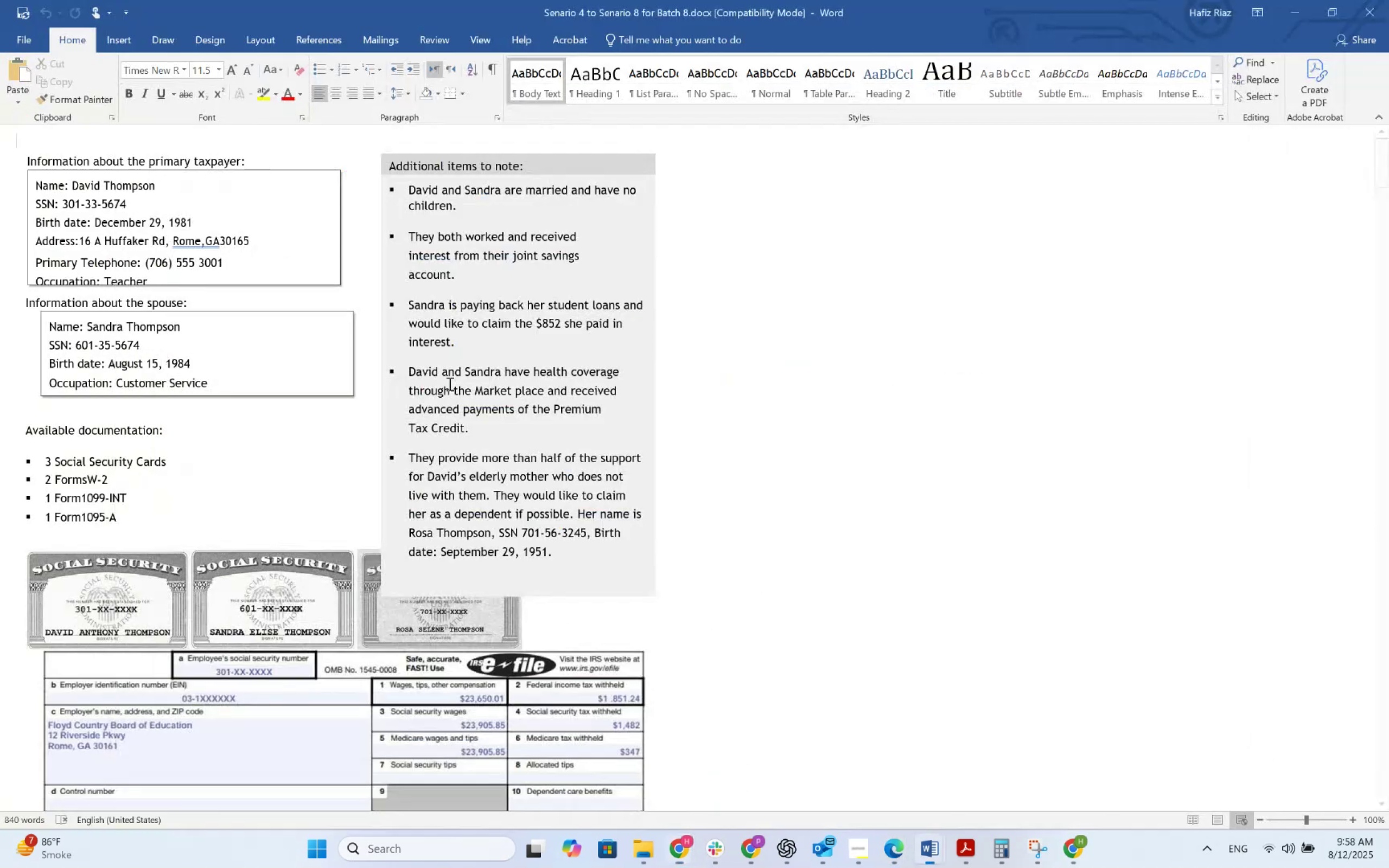 
scroll: coordinate [280, 333], scroll_direction: up, amount: 6.0
 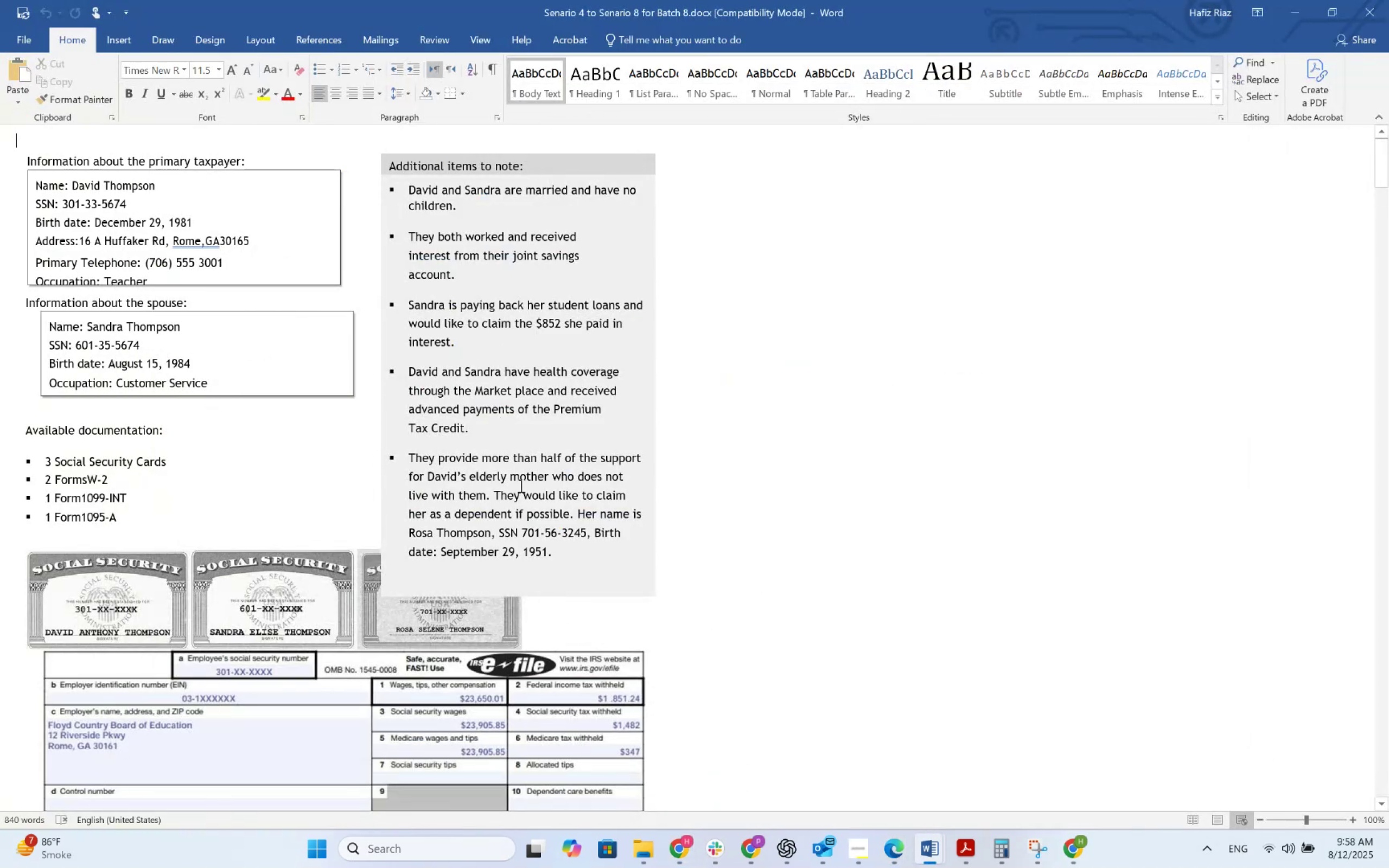 
scroll: coordinate [290, 589], scroll_direction: down, amount: 11.0
 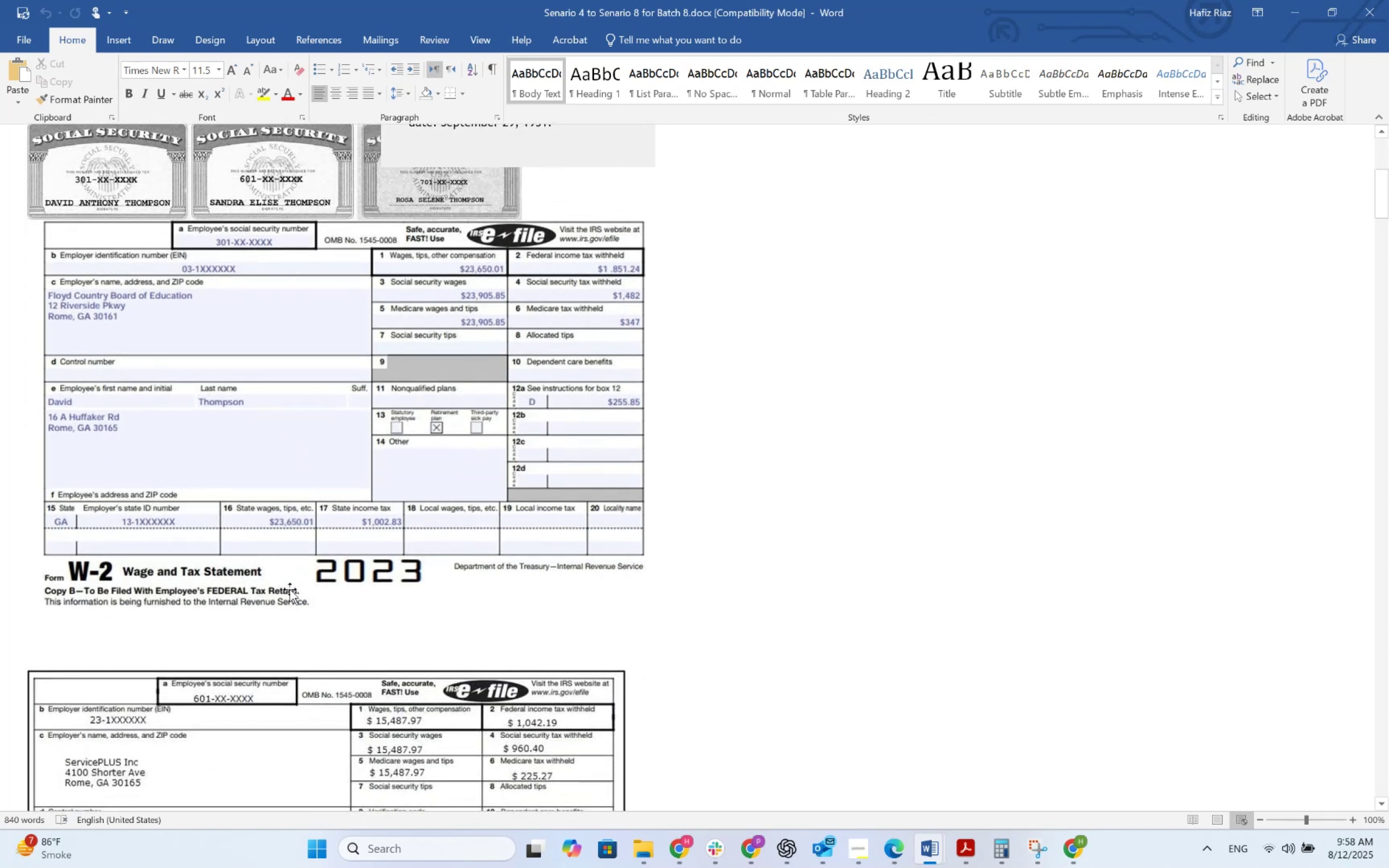 
scroll: coordinate [290, 589], scroll_direction: up, amount: 18.0
 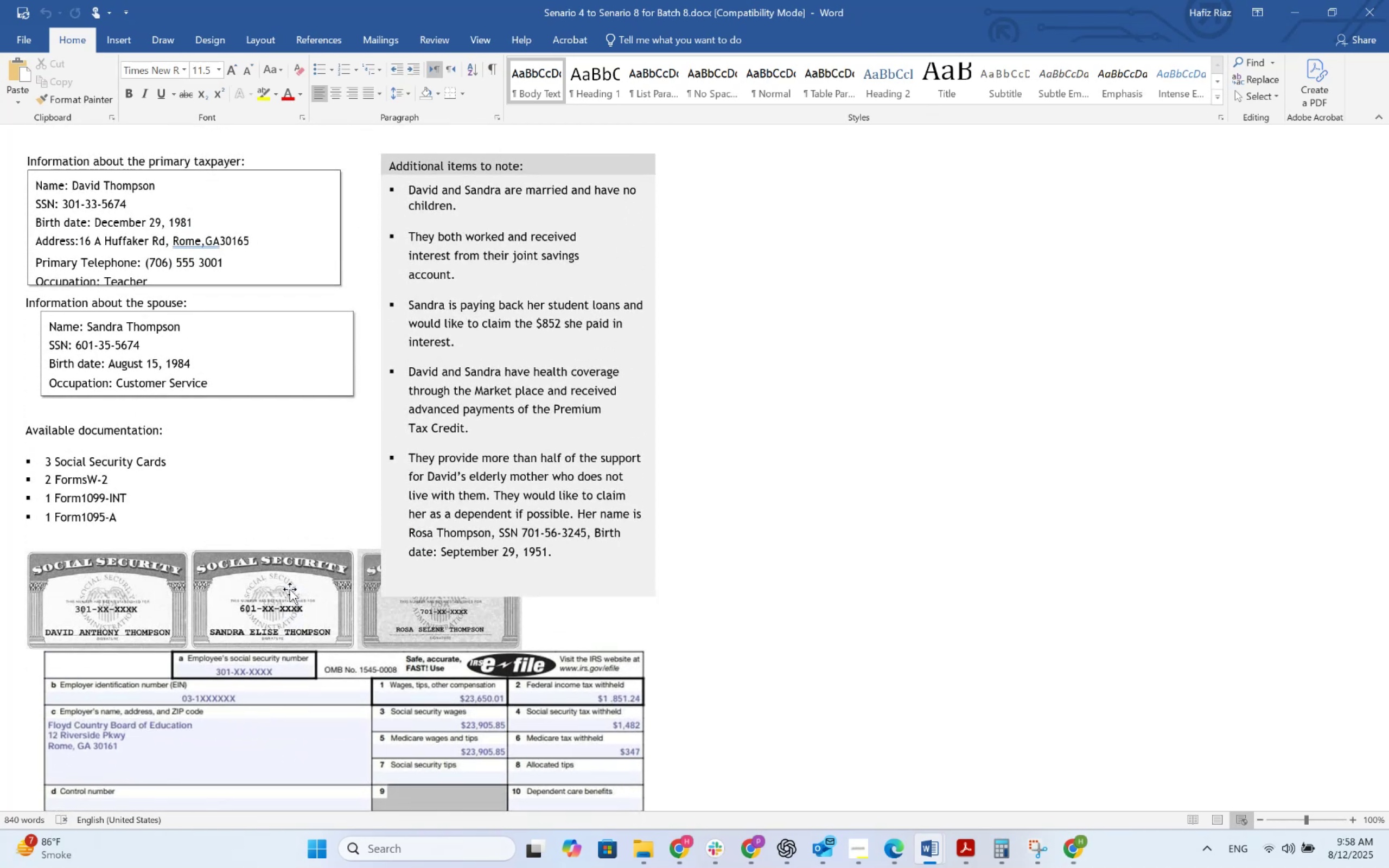 
wait(6.92)
 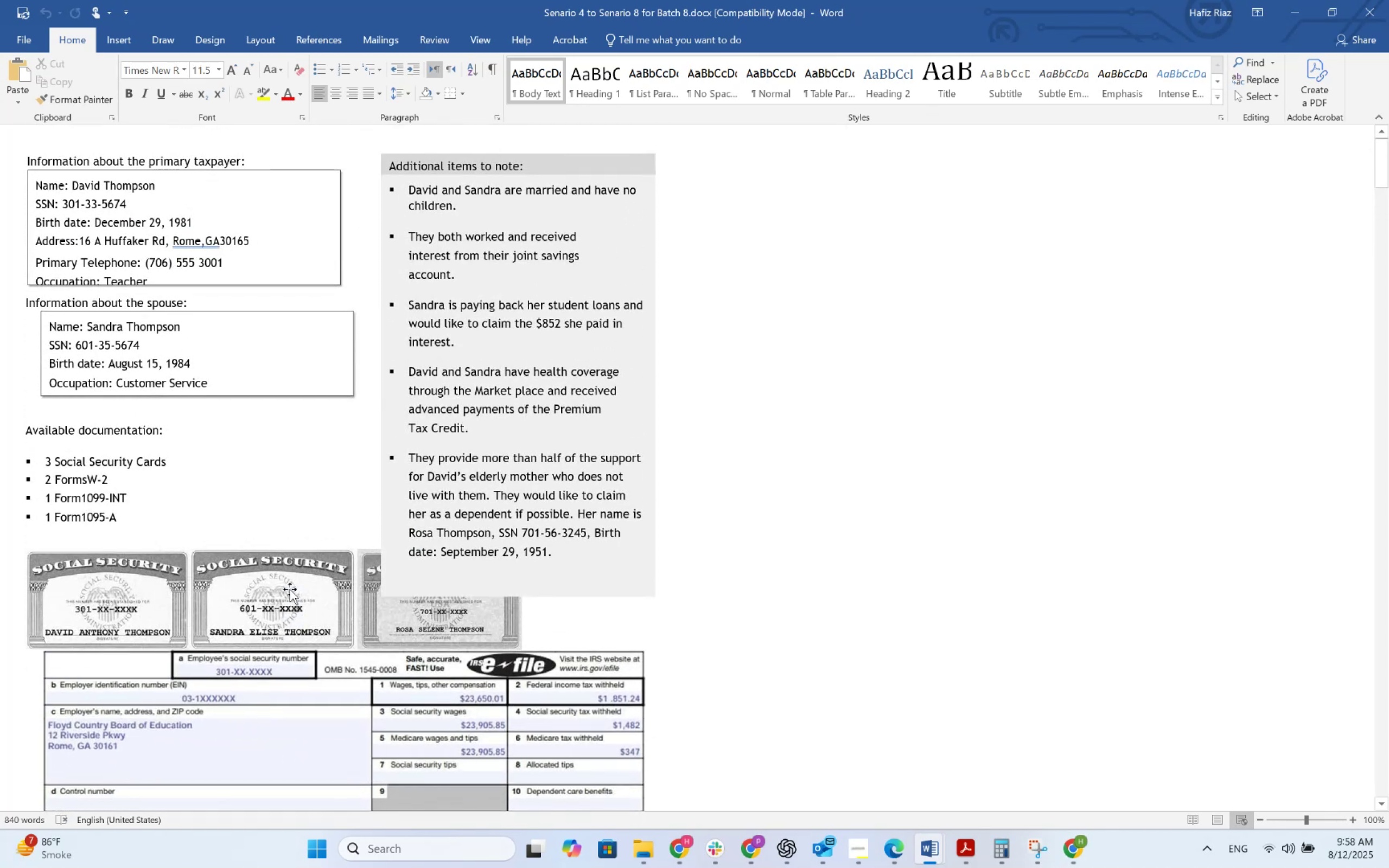 
scroll: coordinate [329, 583], scroll_direction: down, amount: 14.0
 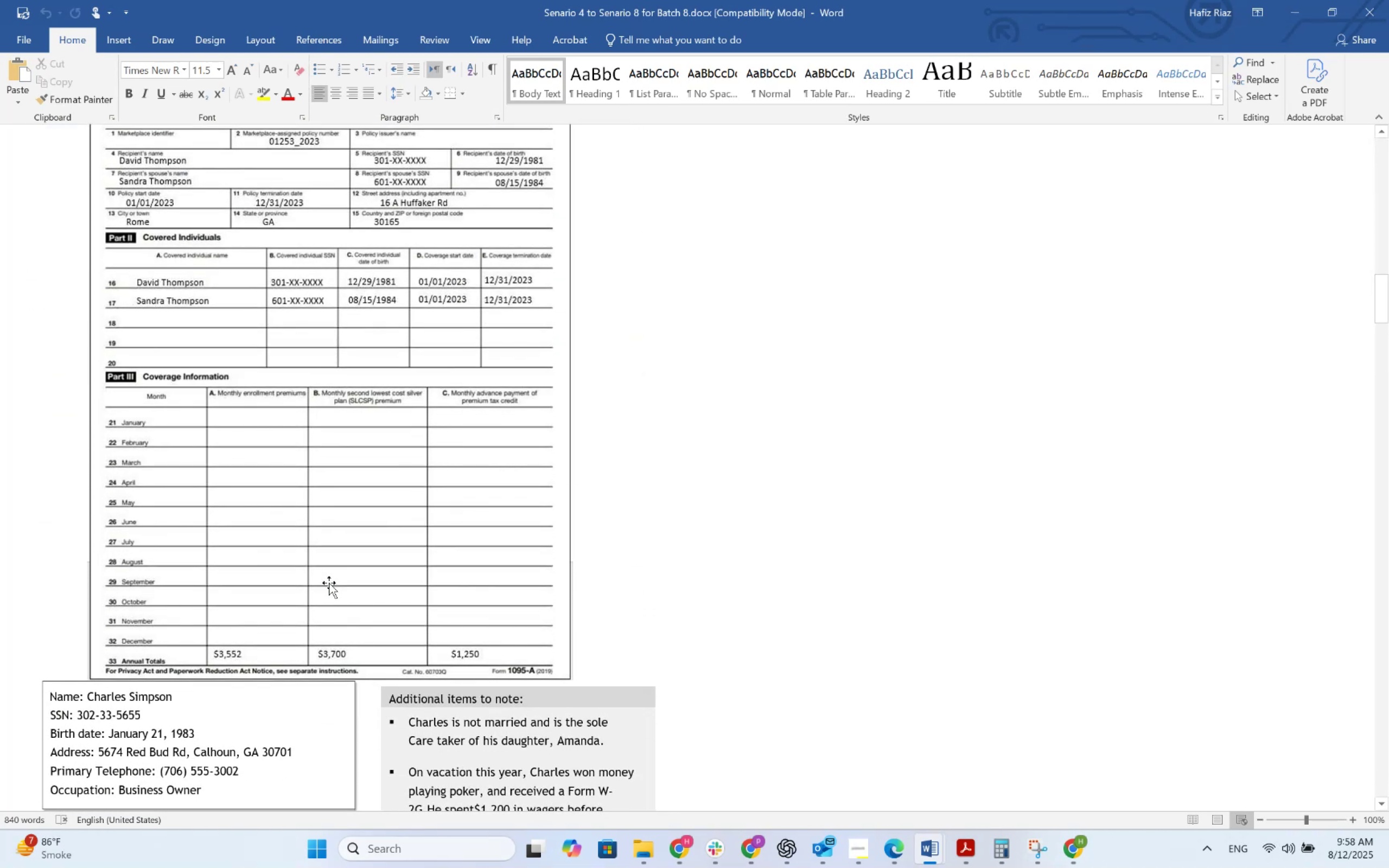 
scroll: coordinate [300, 576], scroll_direction: up, amount: 51.0
 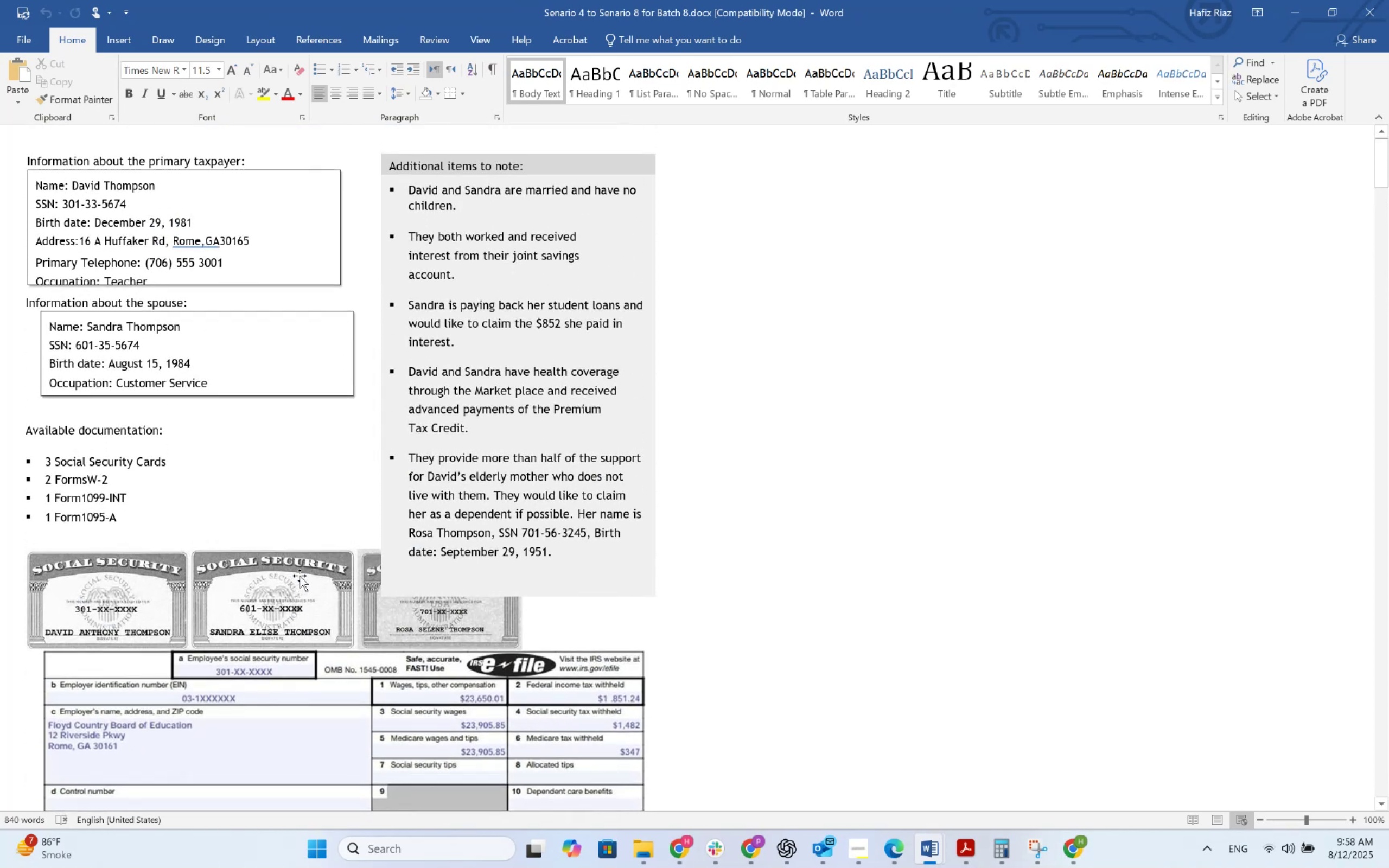 
key(Alt+AltLeft)
 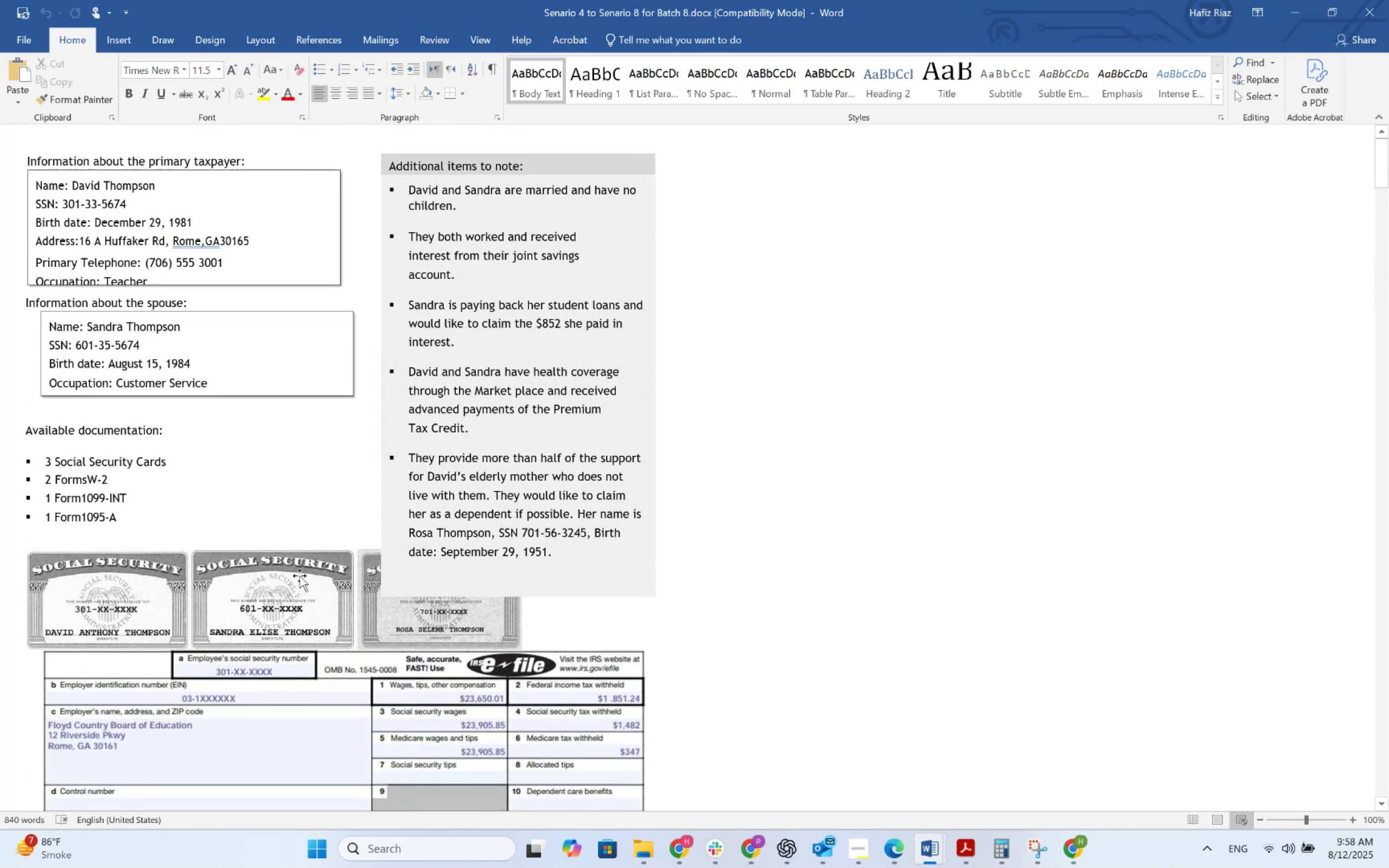 
key(Alt+Tab)
 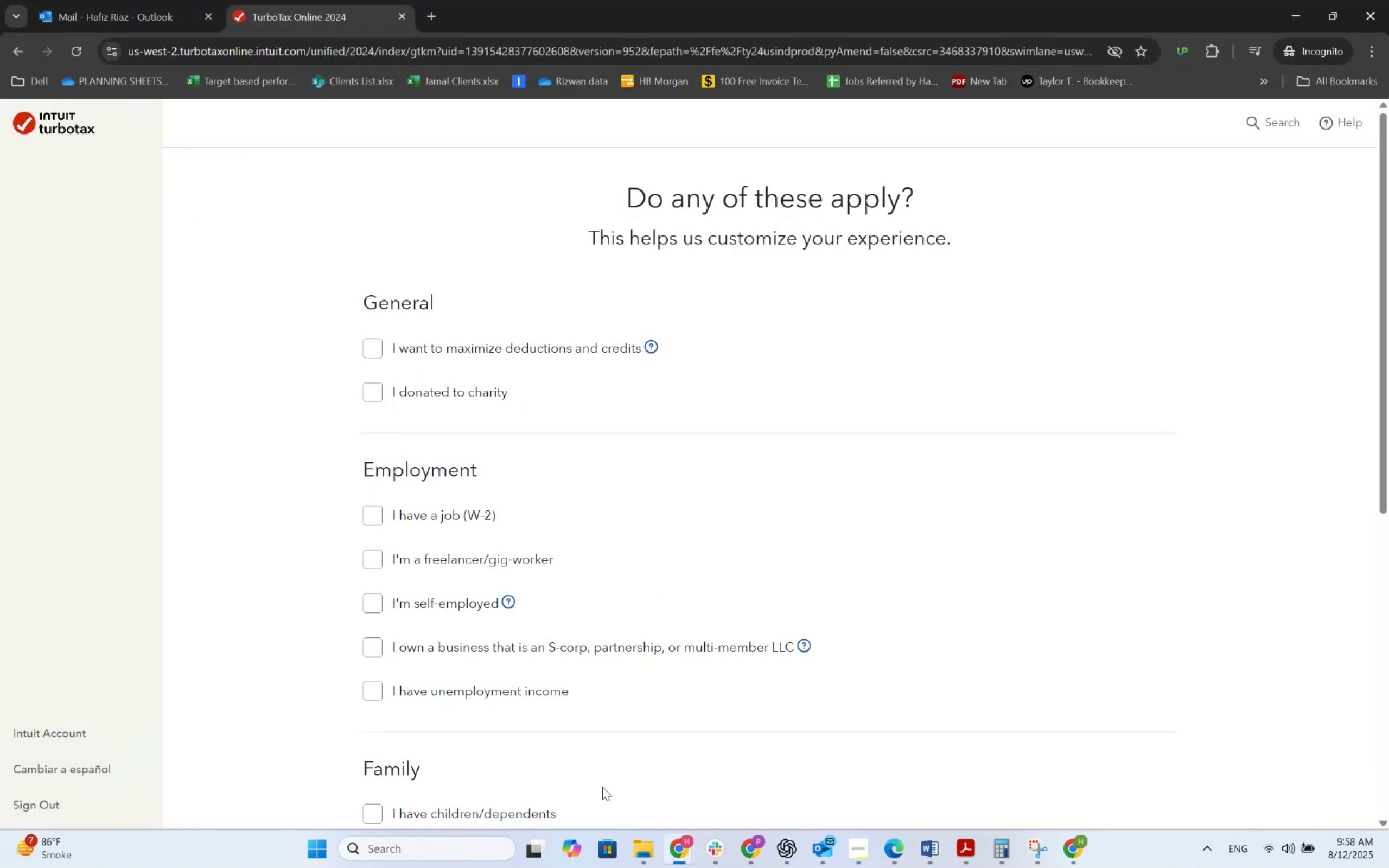 
left_click([668, 838])
 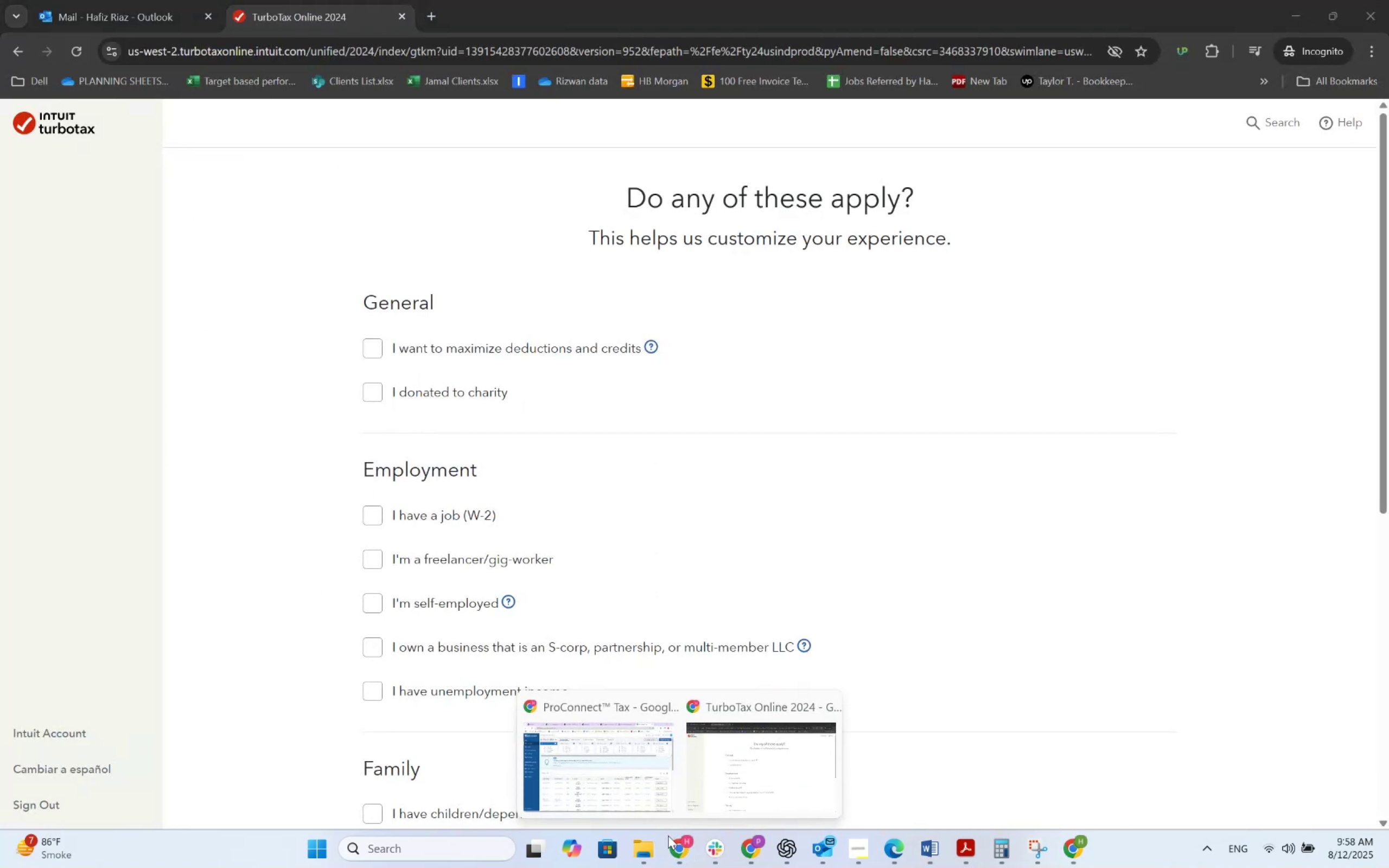 
left_click([640, 784])
 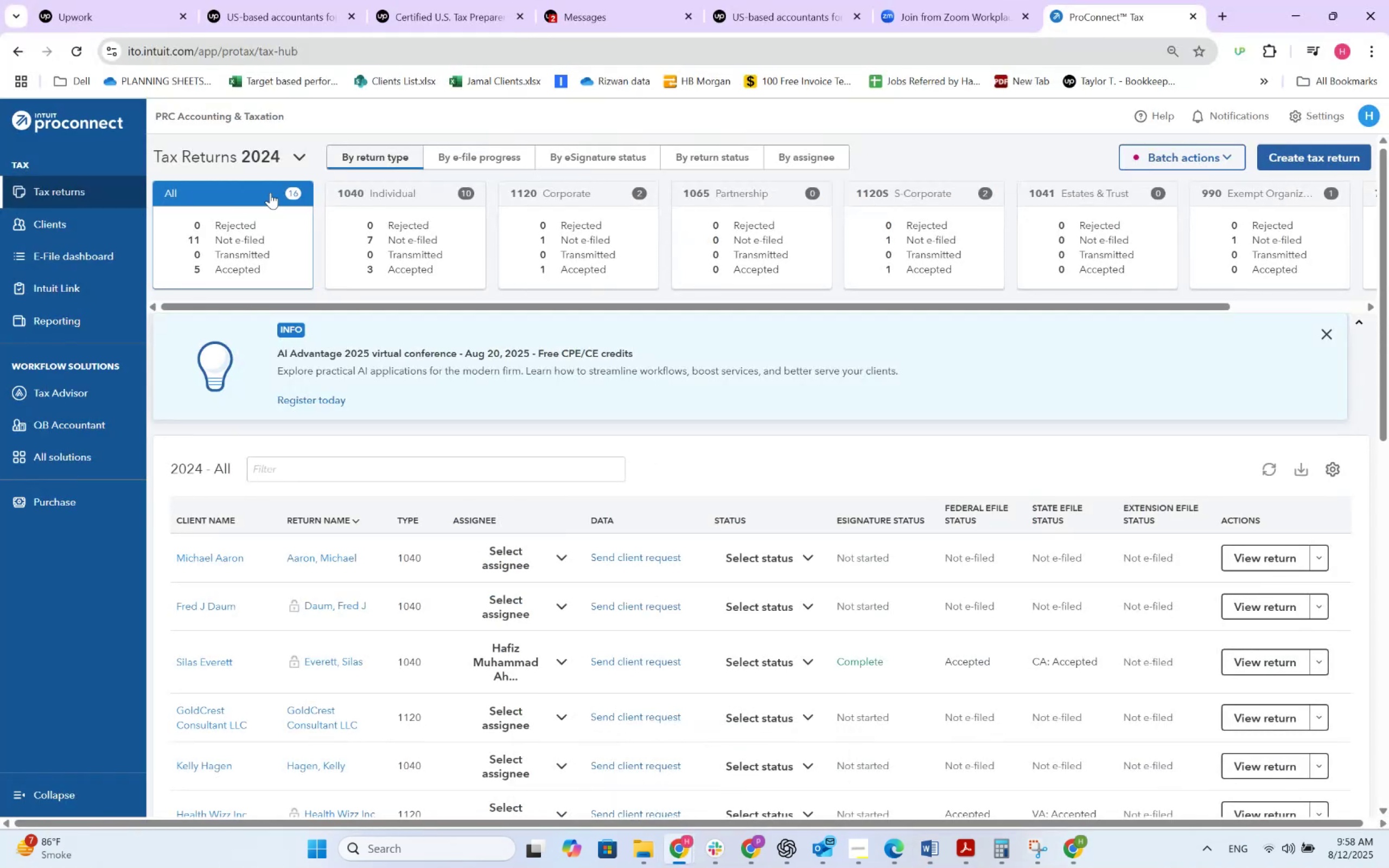 
left_click([286, 162])
 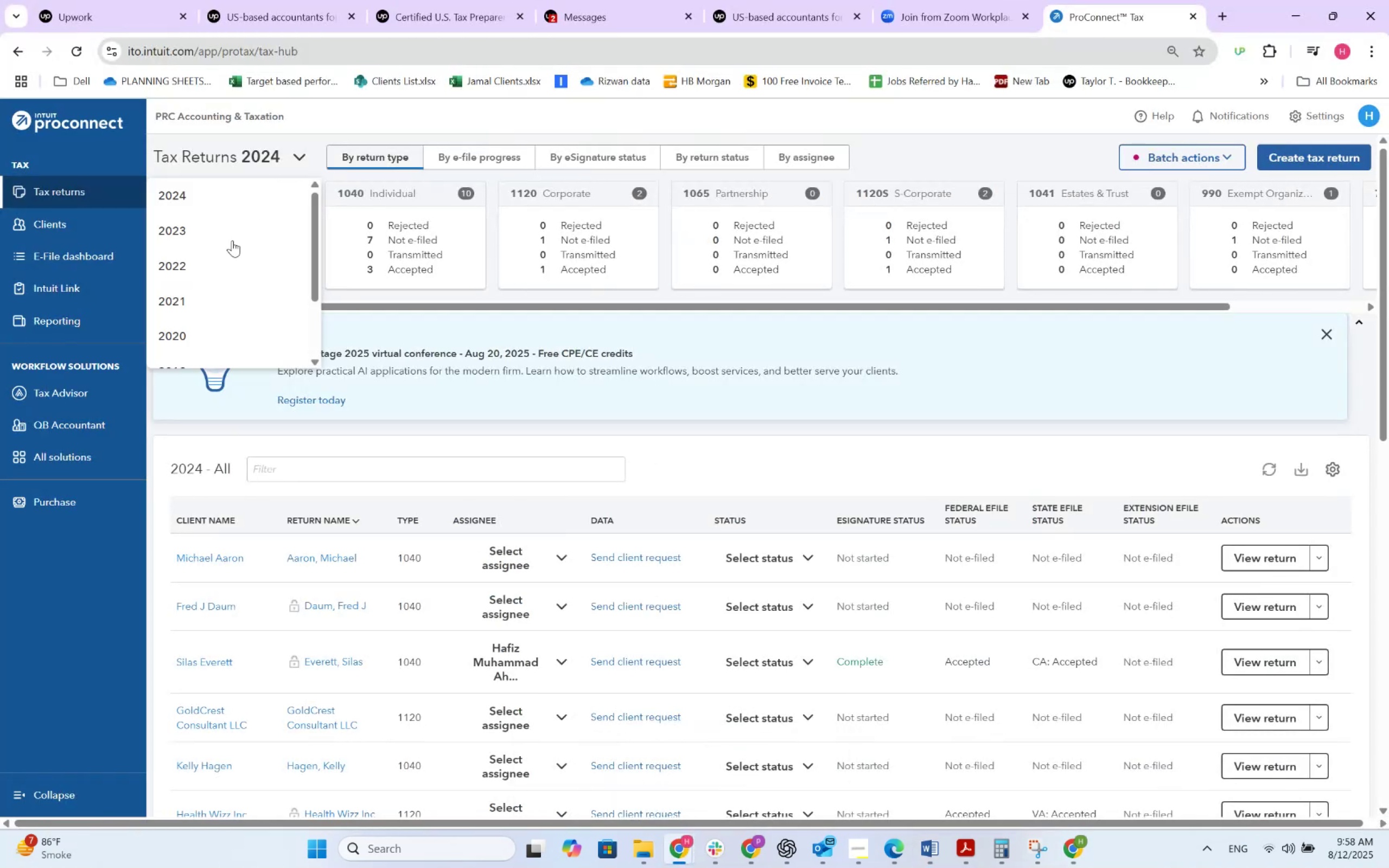 
left_click([231, 242])
 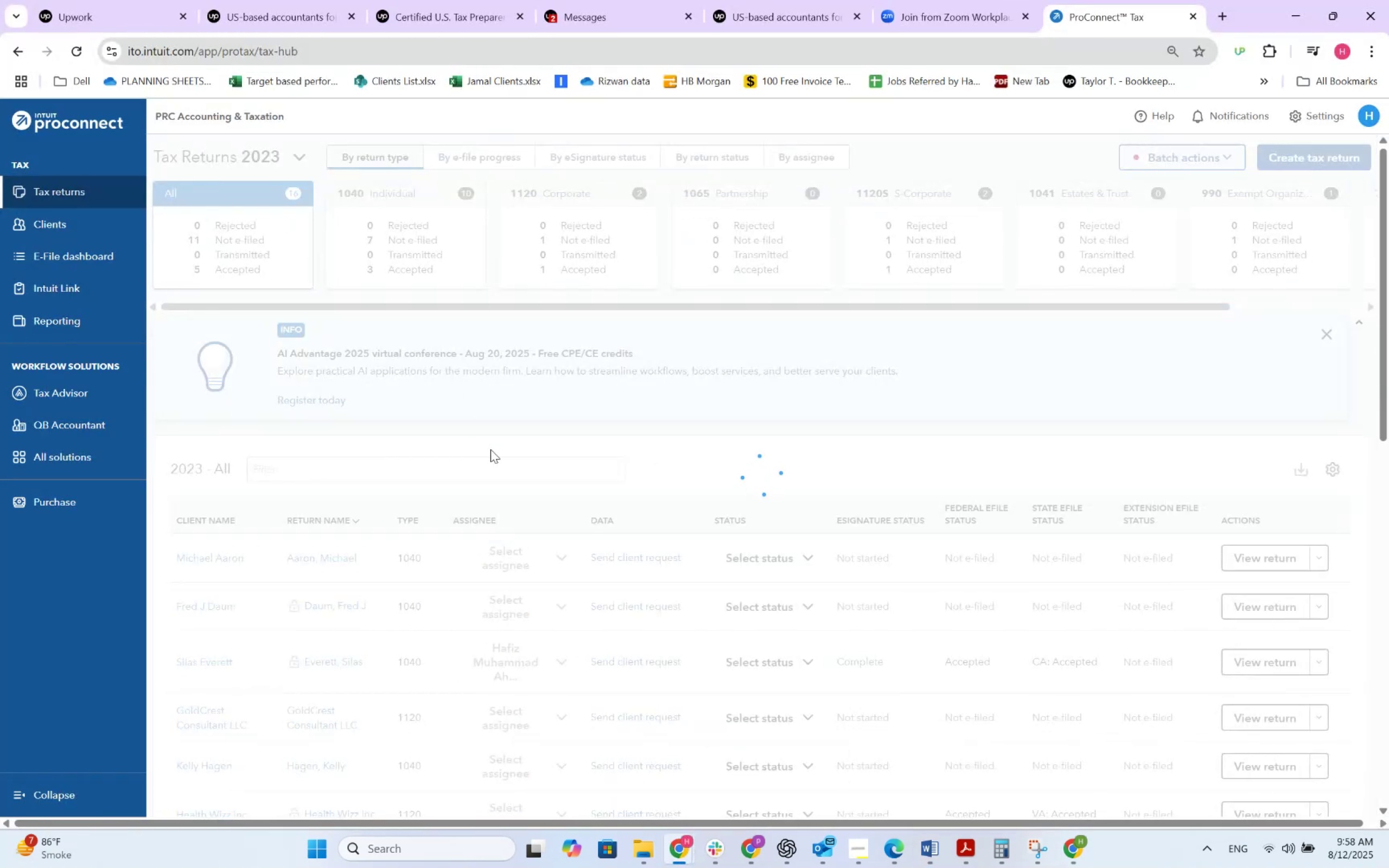 
scroll: coordinate [491, 494], scroll_direction: down, amount: 5.0
 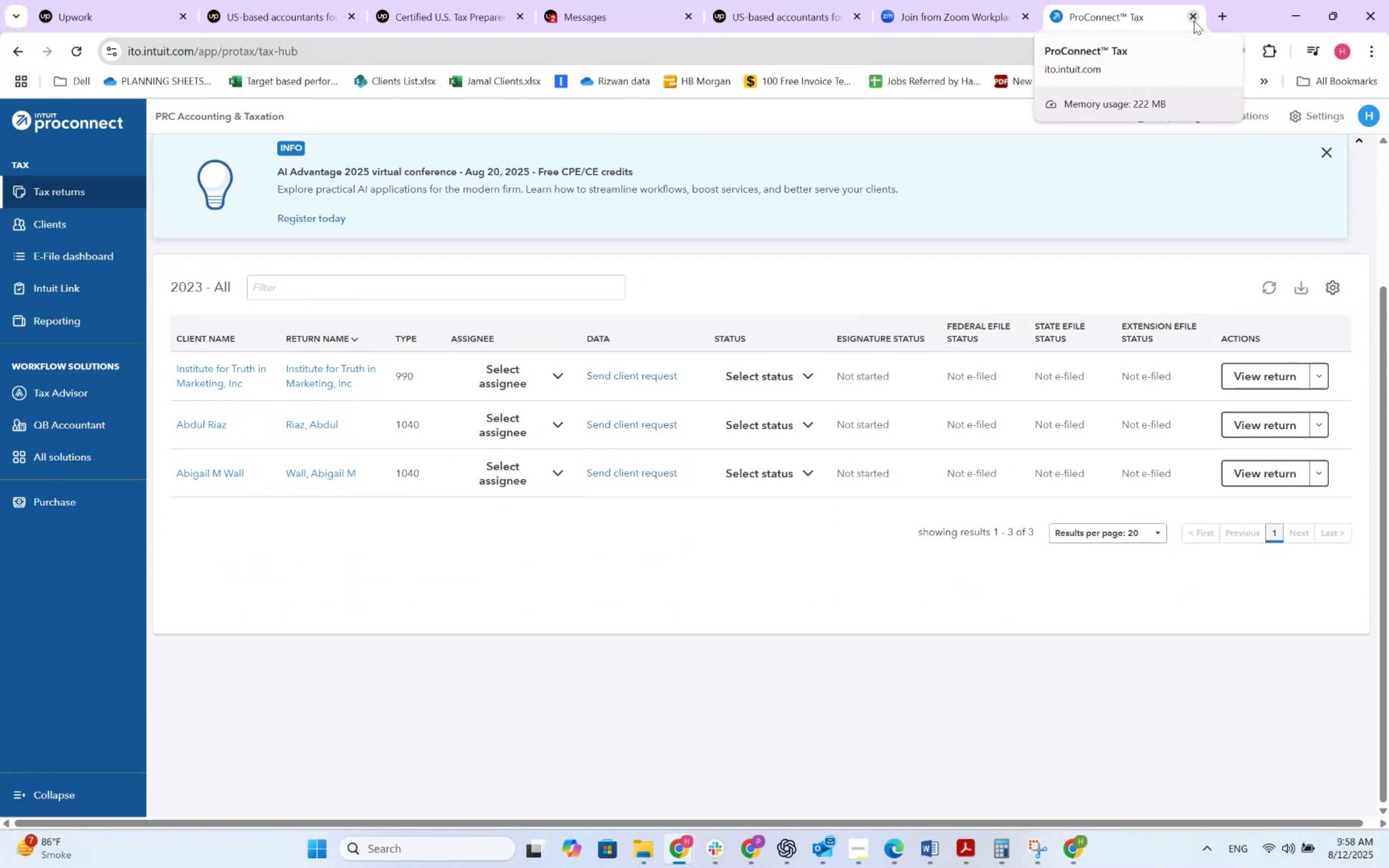 
wait(6.52)
 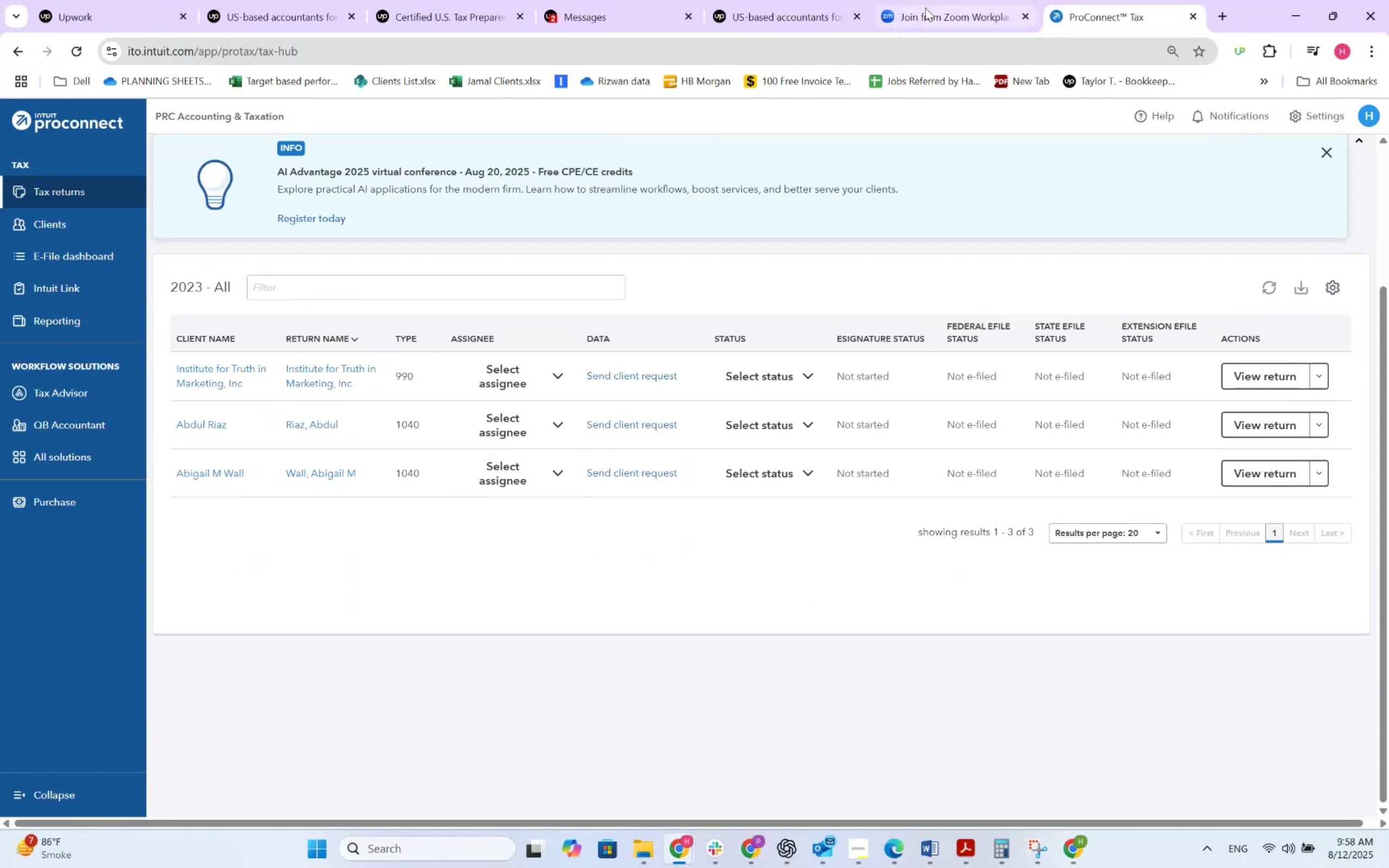 
left_click([1194, 21])
 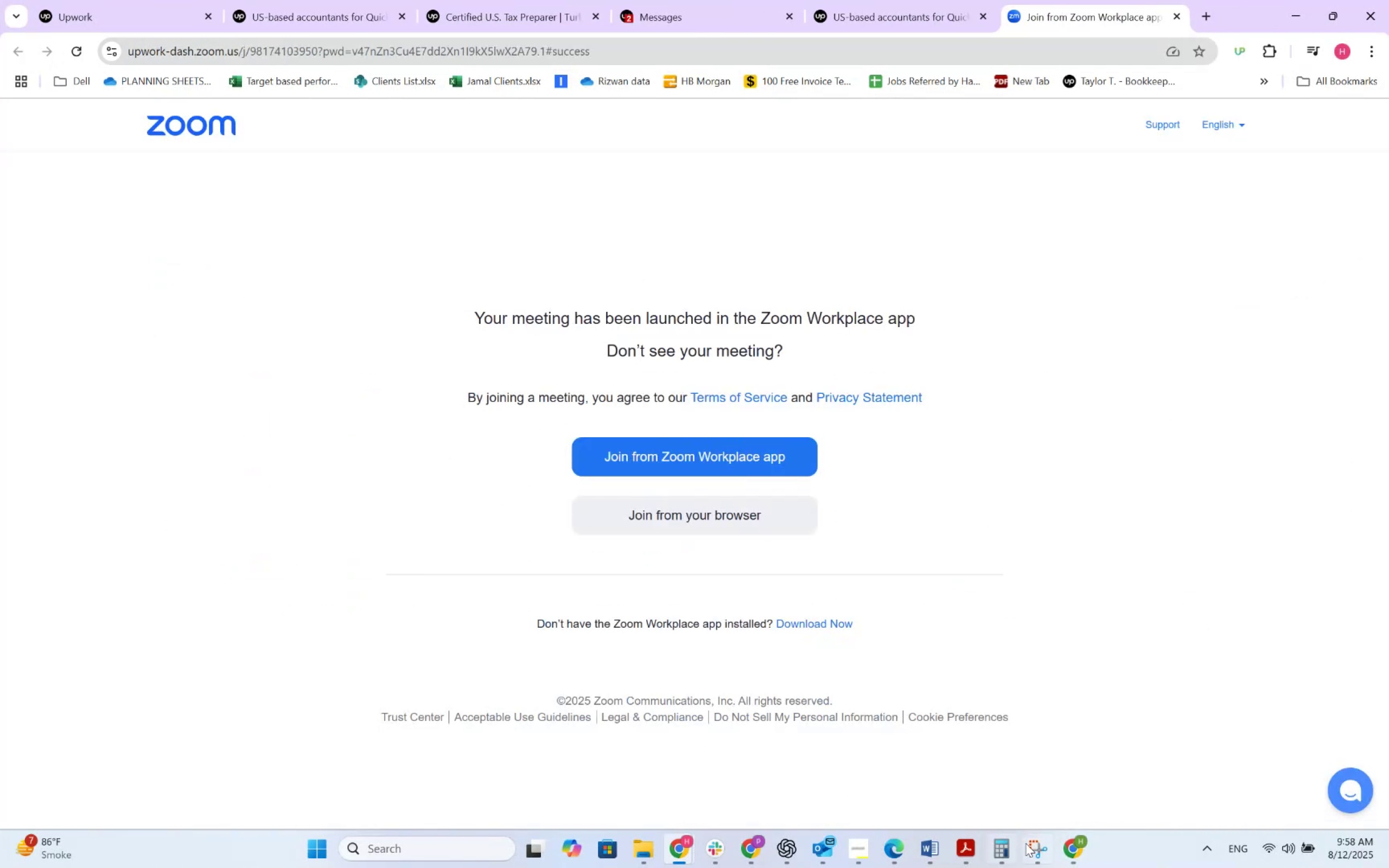 
left_click([1068, 853])
 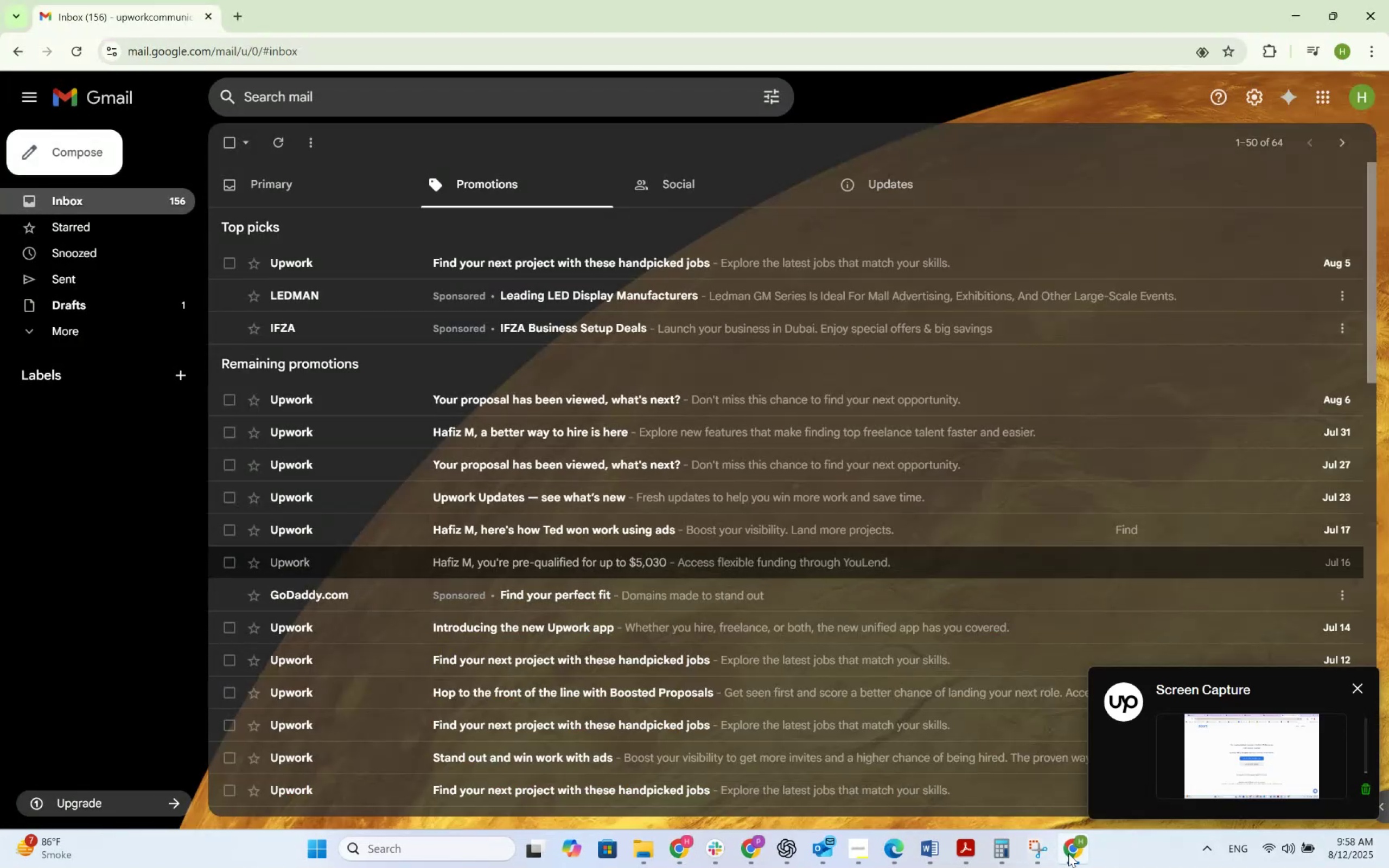 
key(Alt+AltLeft)
 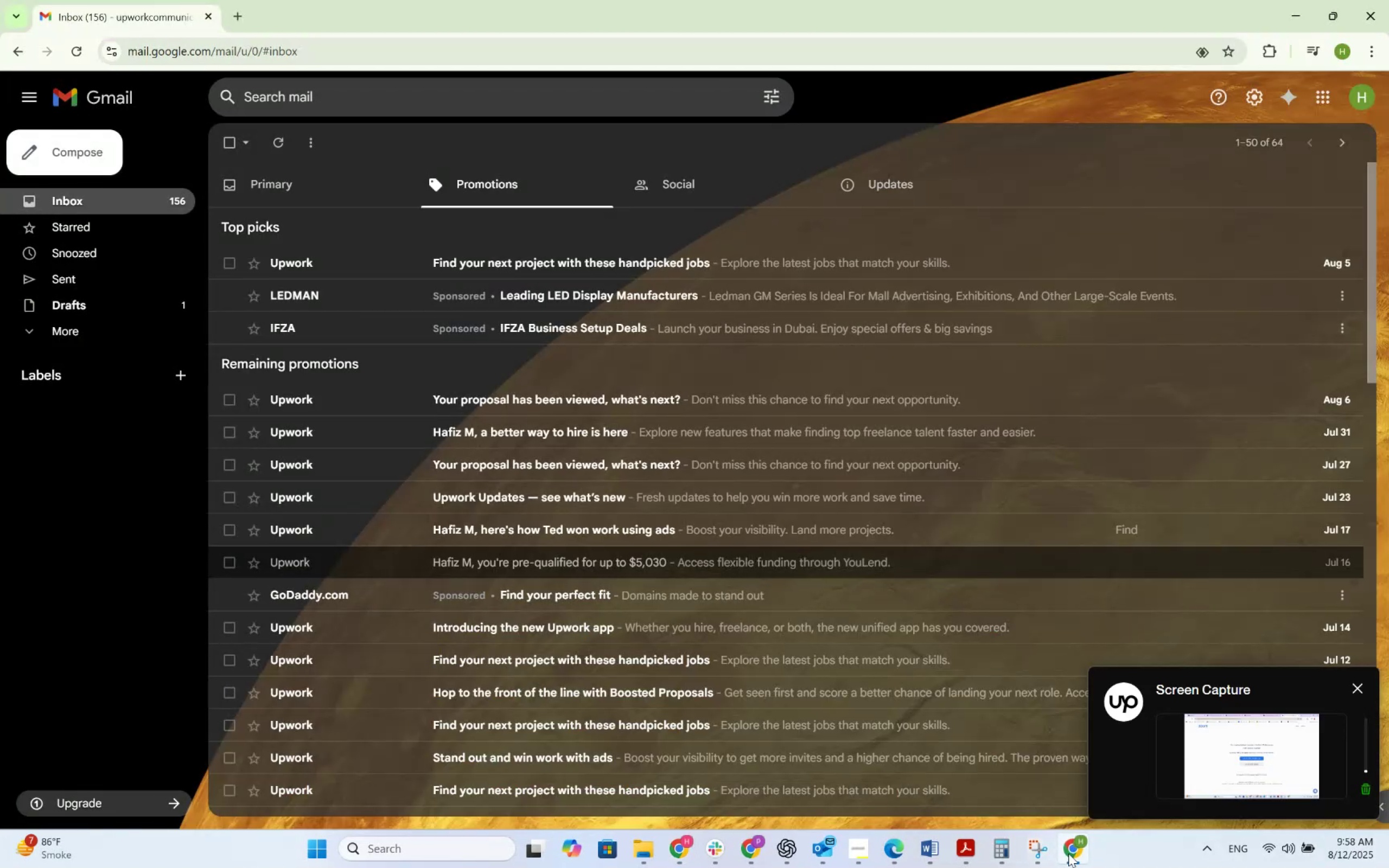 
key(Alt+Tab)
 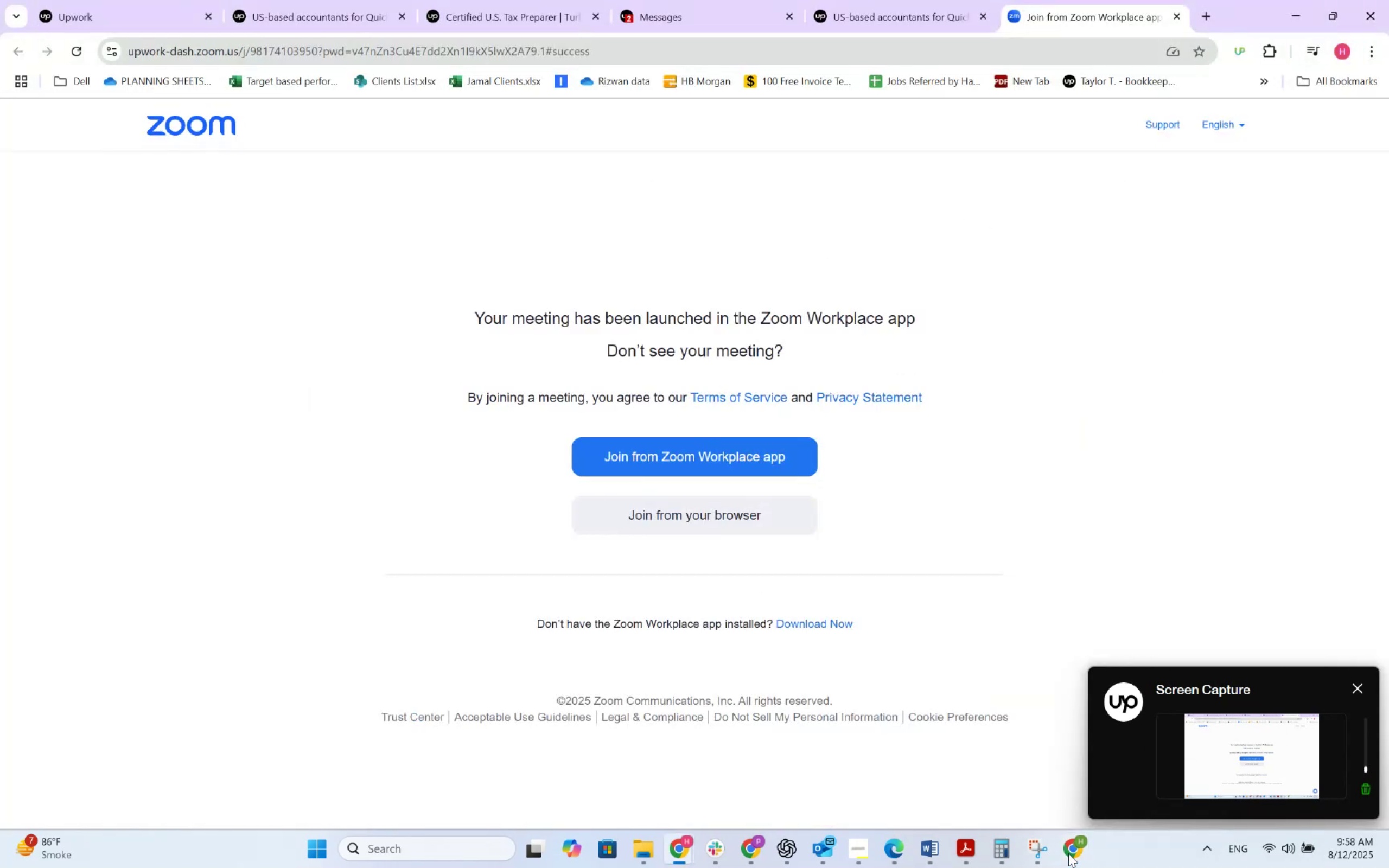 
key(Alt+AltLeft)
 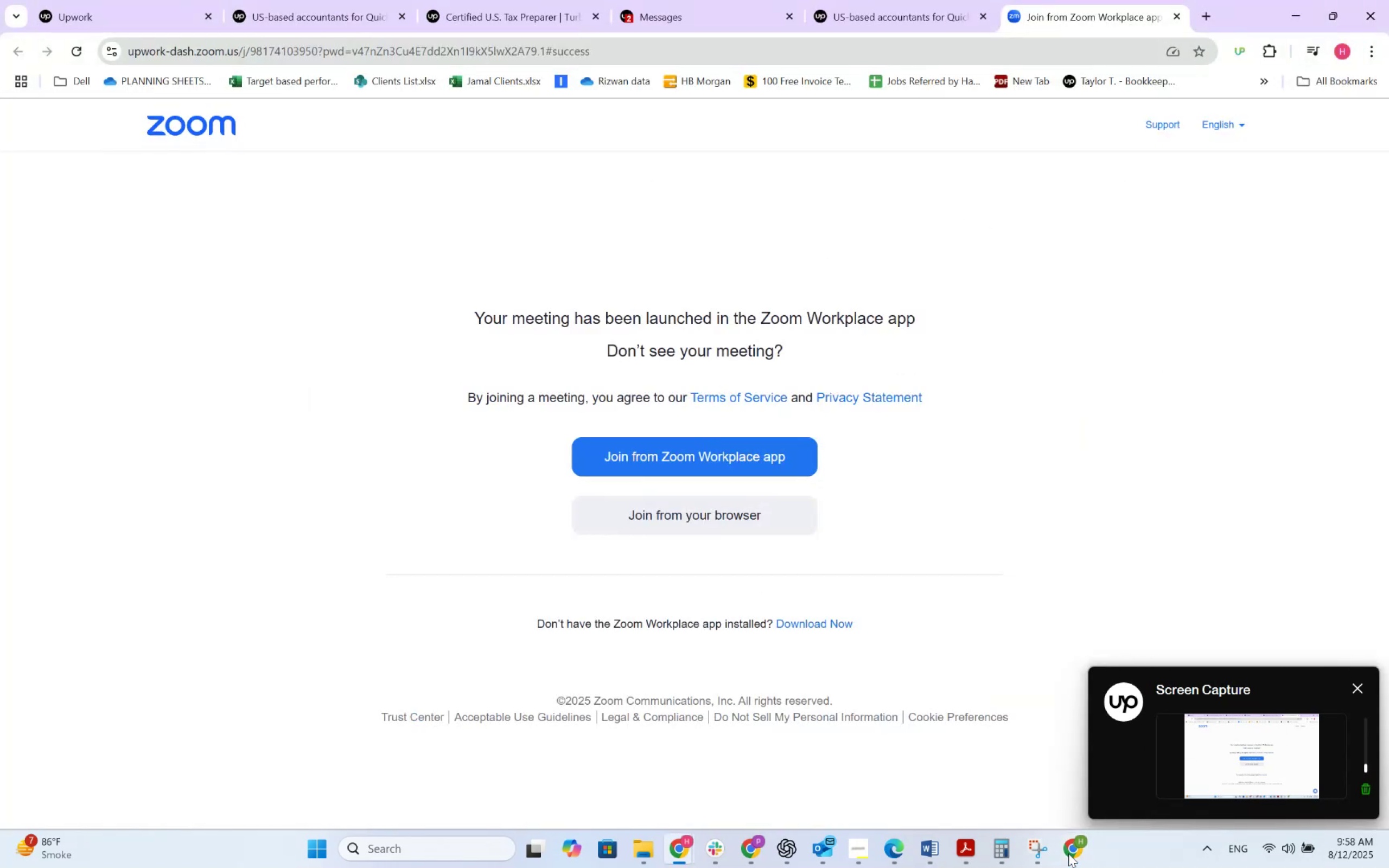 
key(Alt+Tab)
 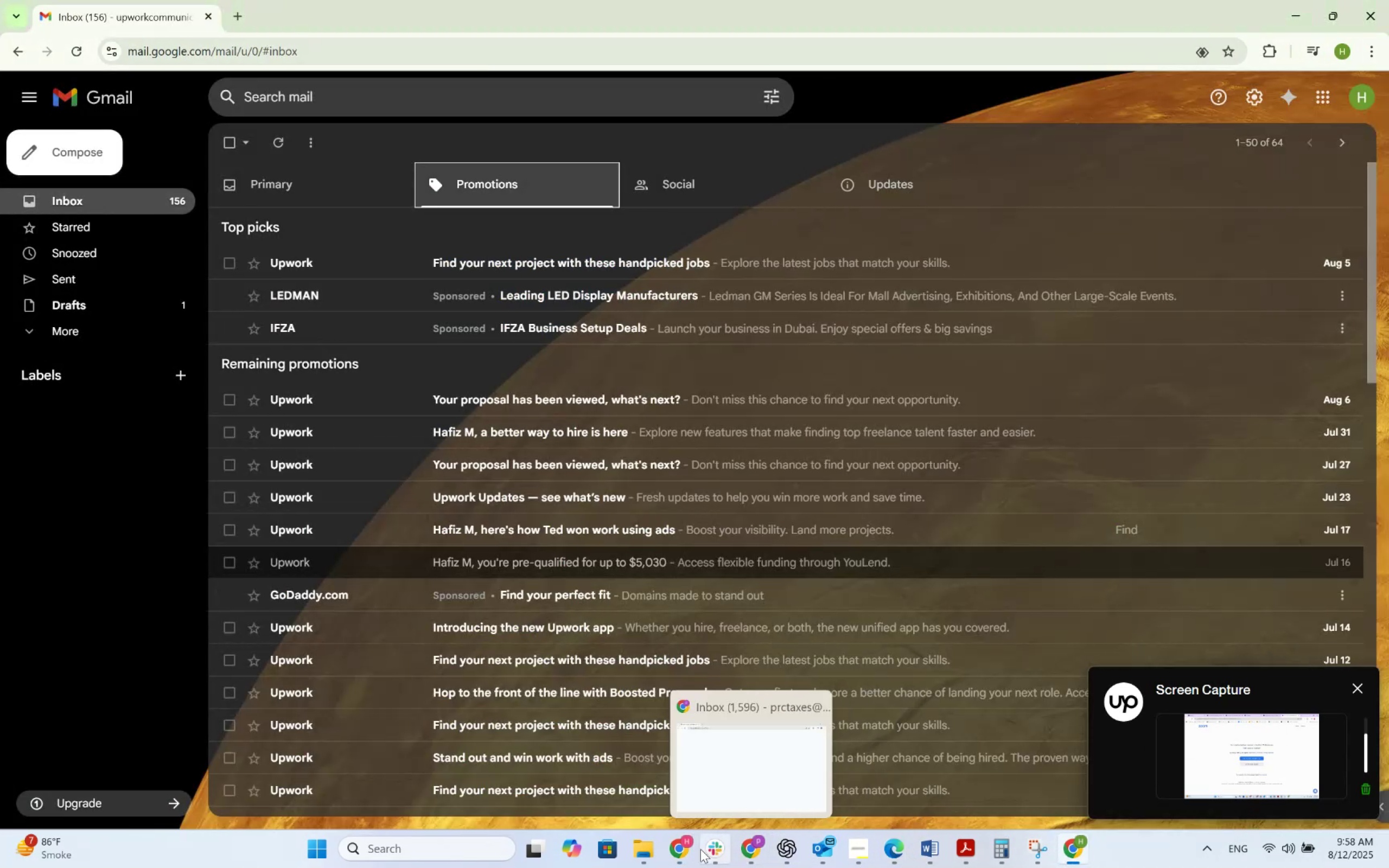 
wait(5.18)
 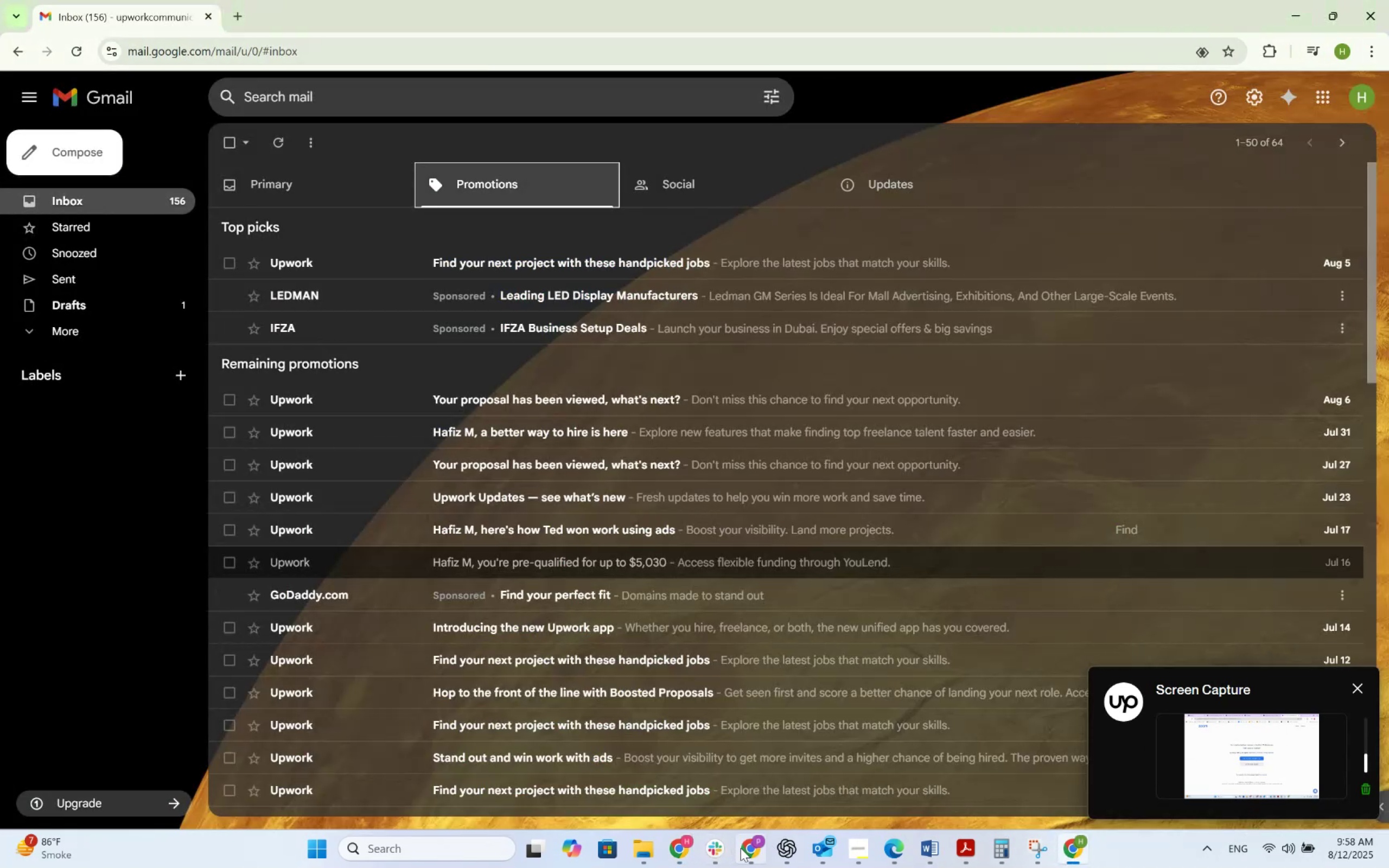 
left_click([744, 768])
 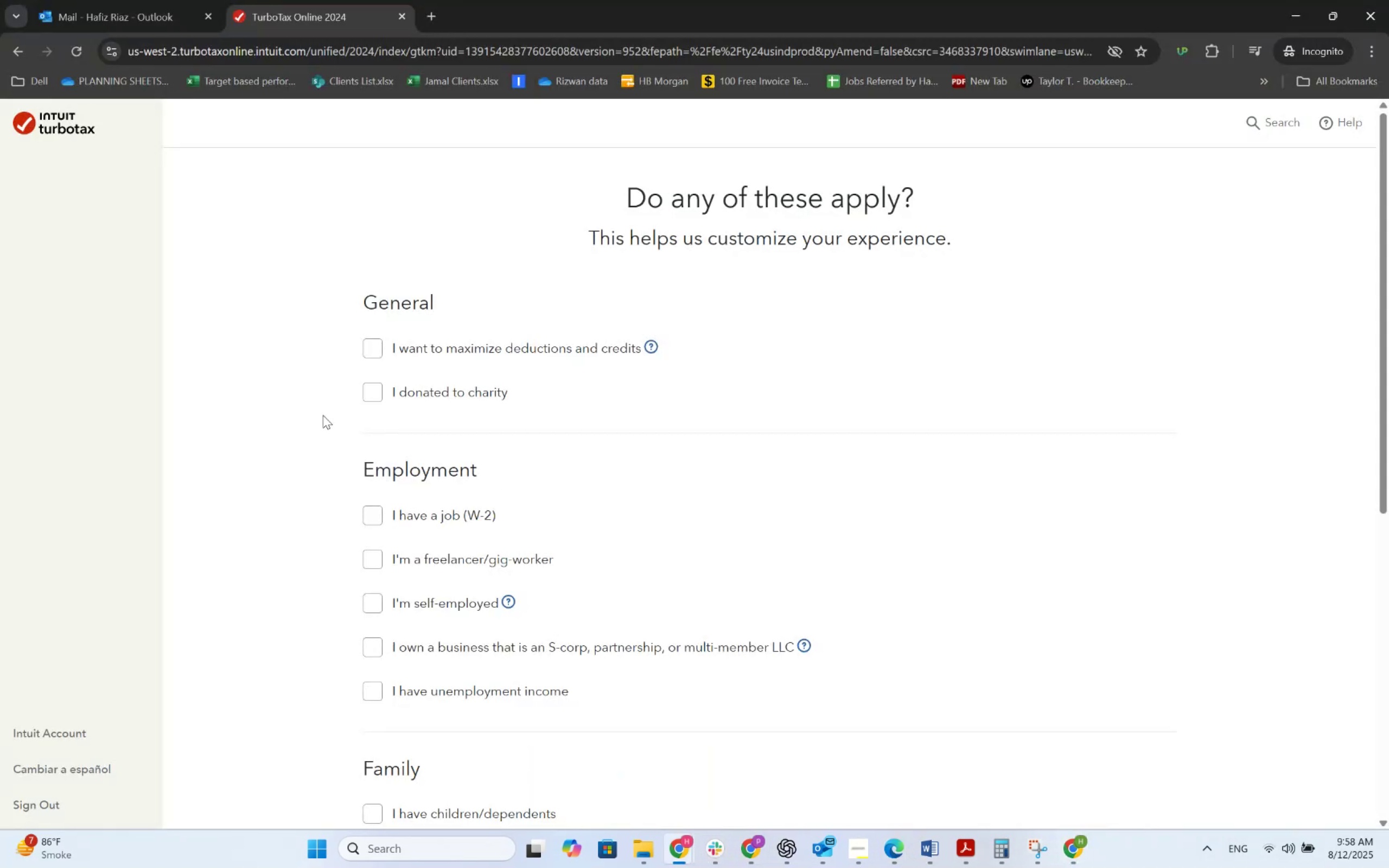 
left_click([361, 349])
 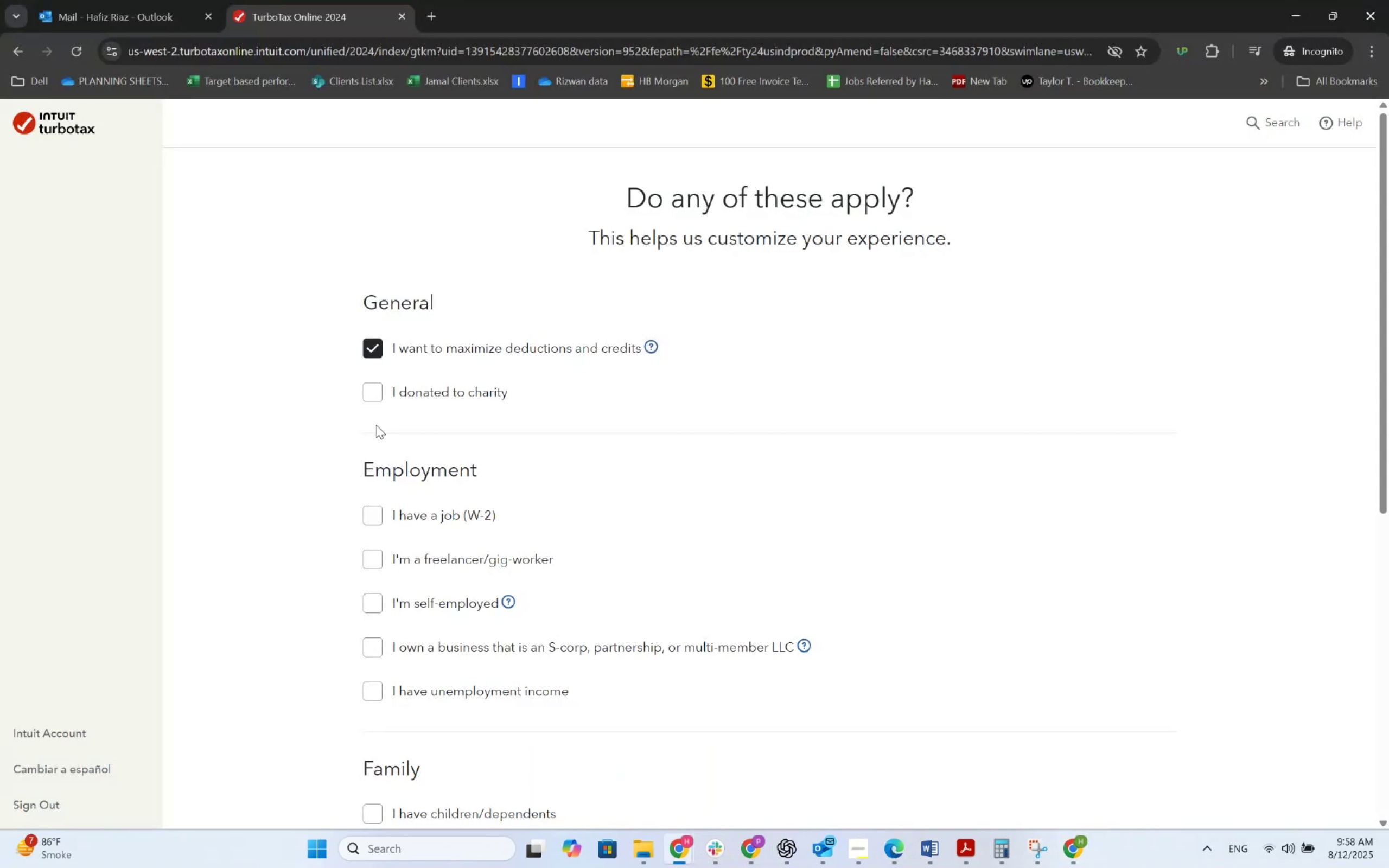 
key(Alt+AltLeft)
 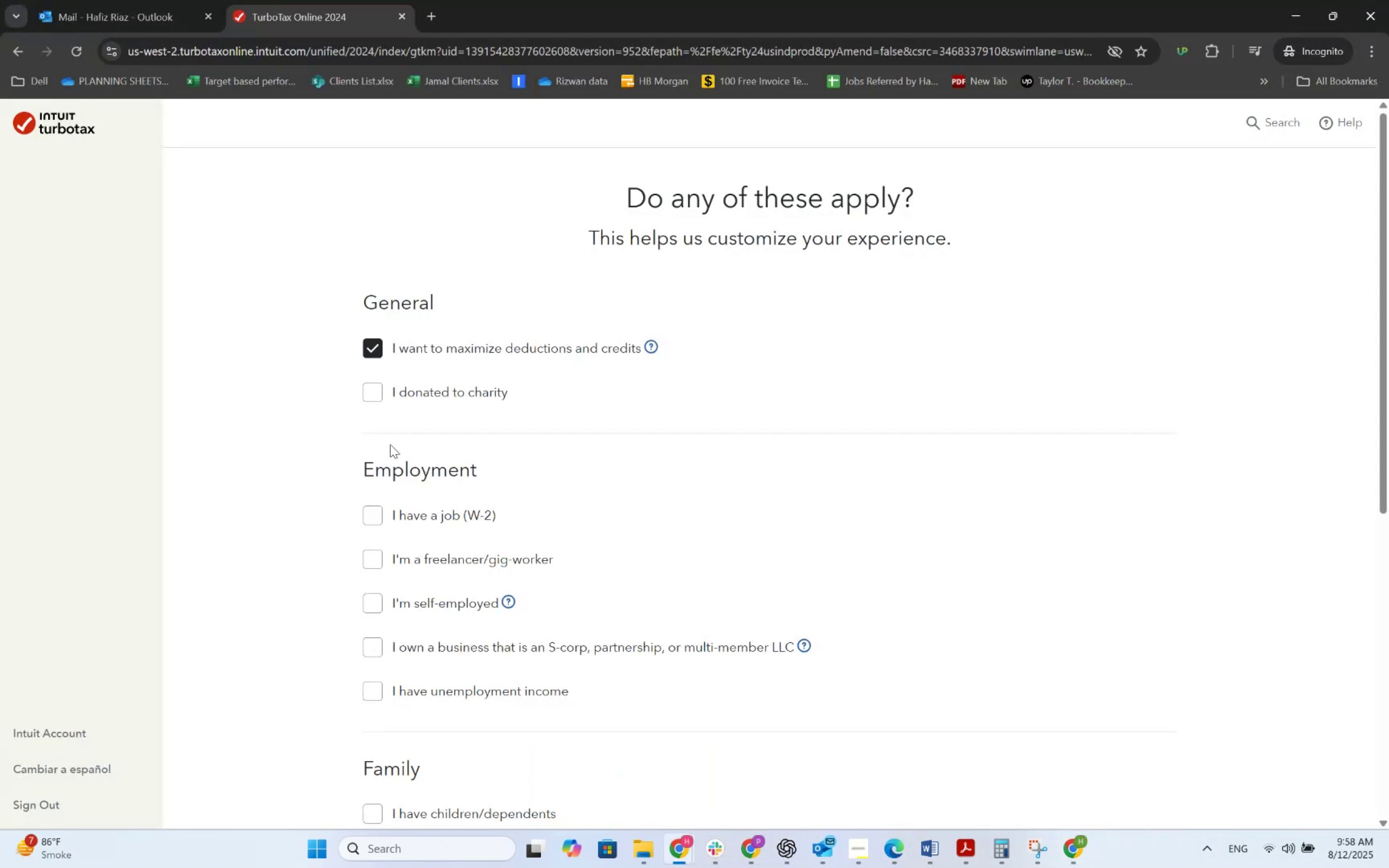 
key(Alt+Tab)
 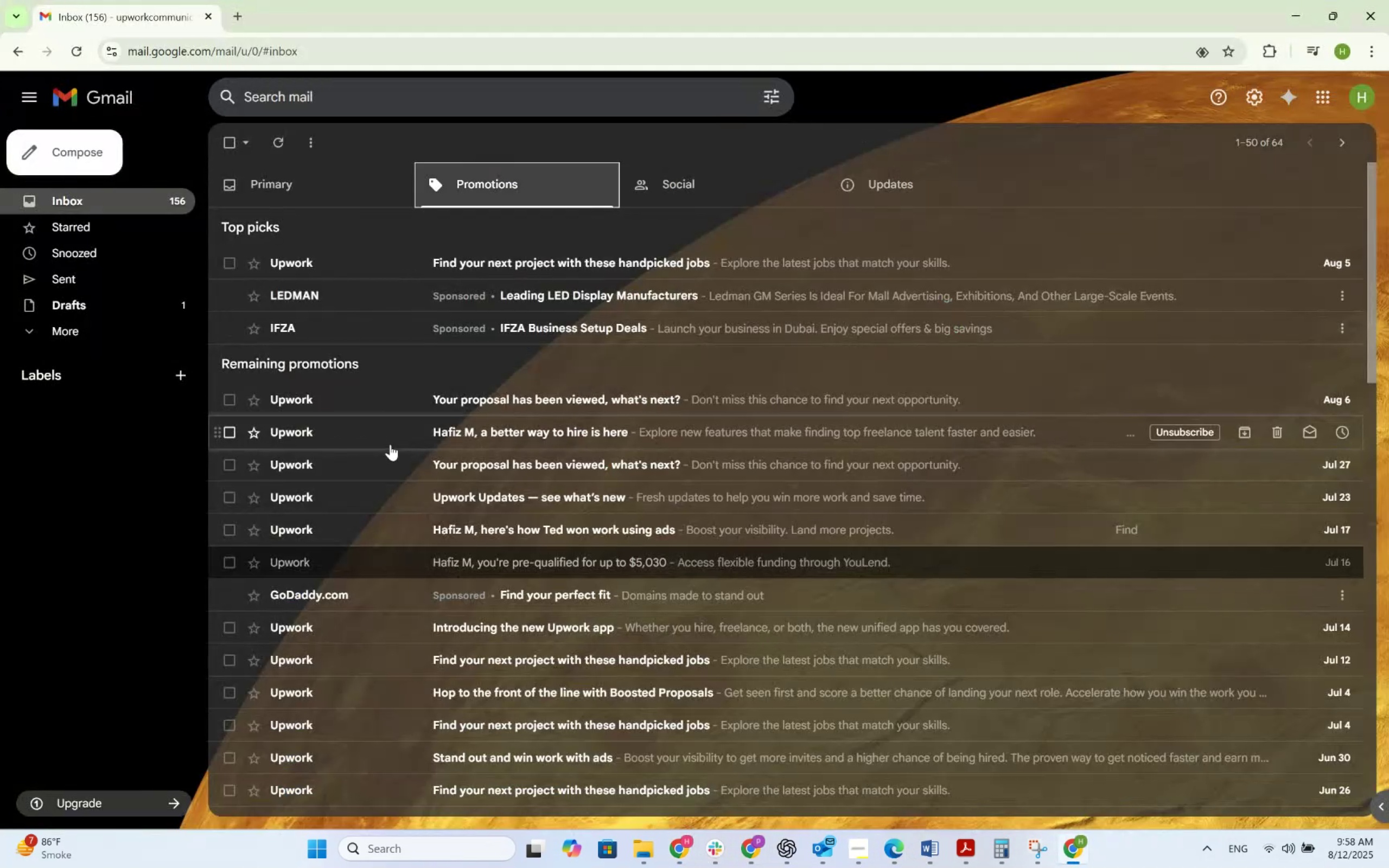 
key(Alt+AltLeft)
 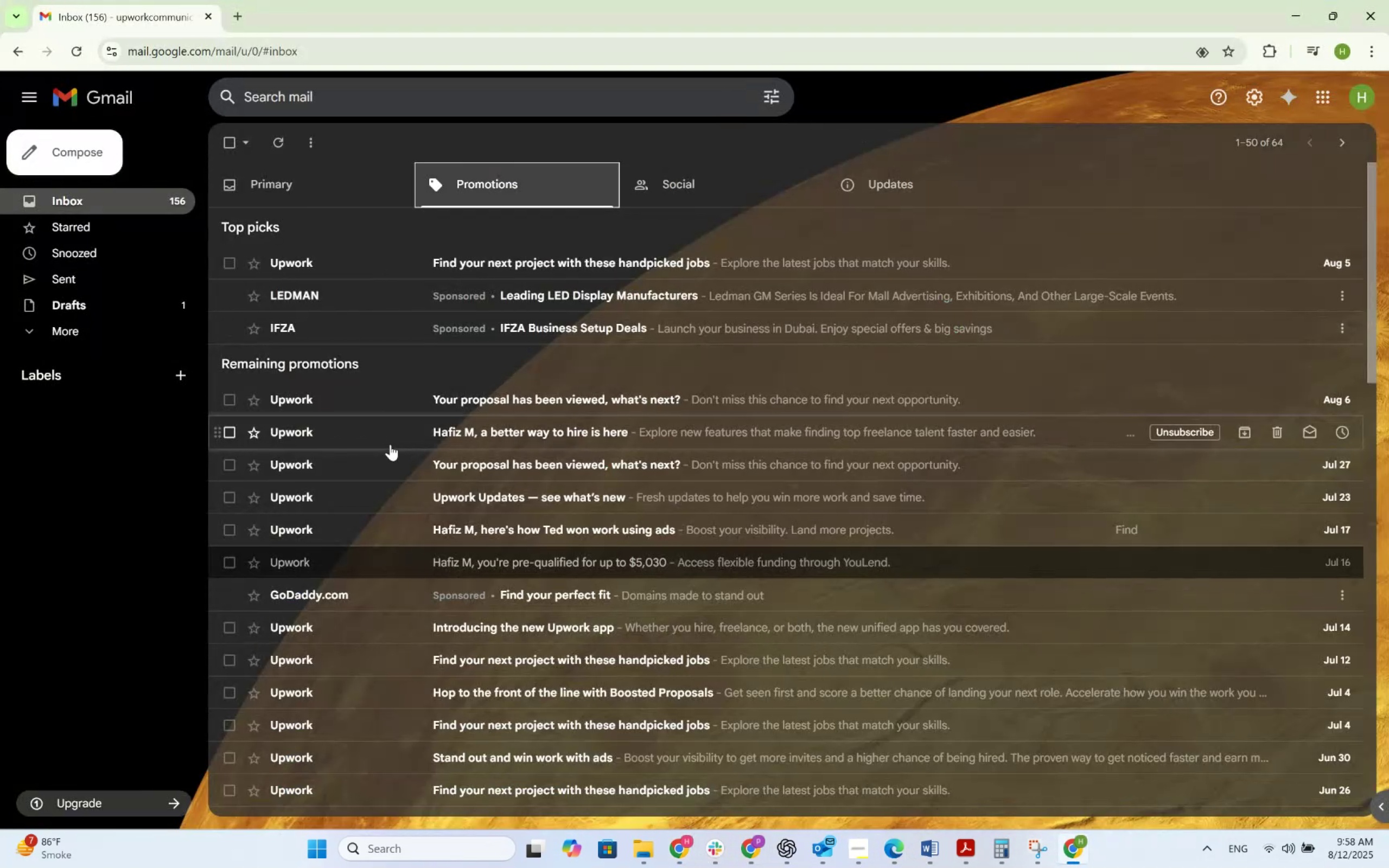 
key(Alt+Tab)
 